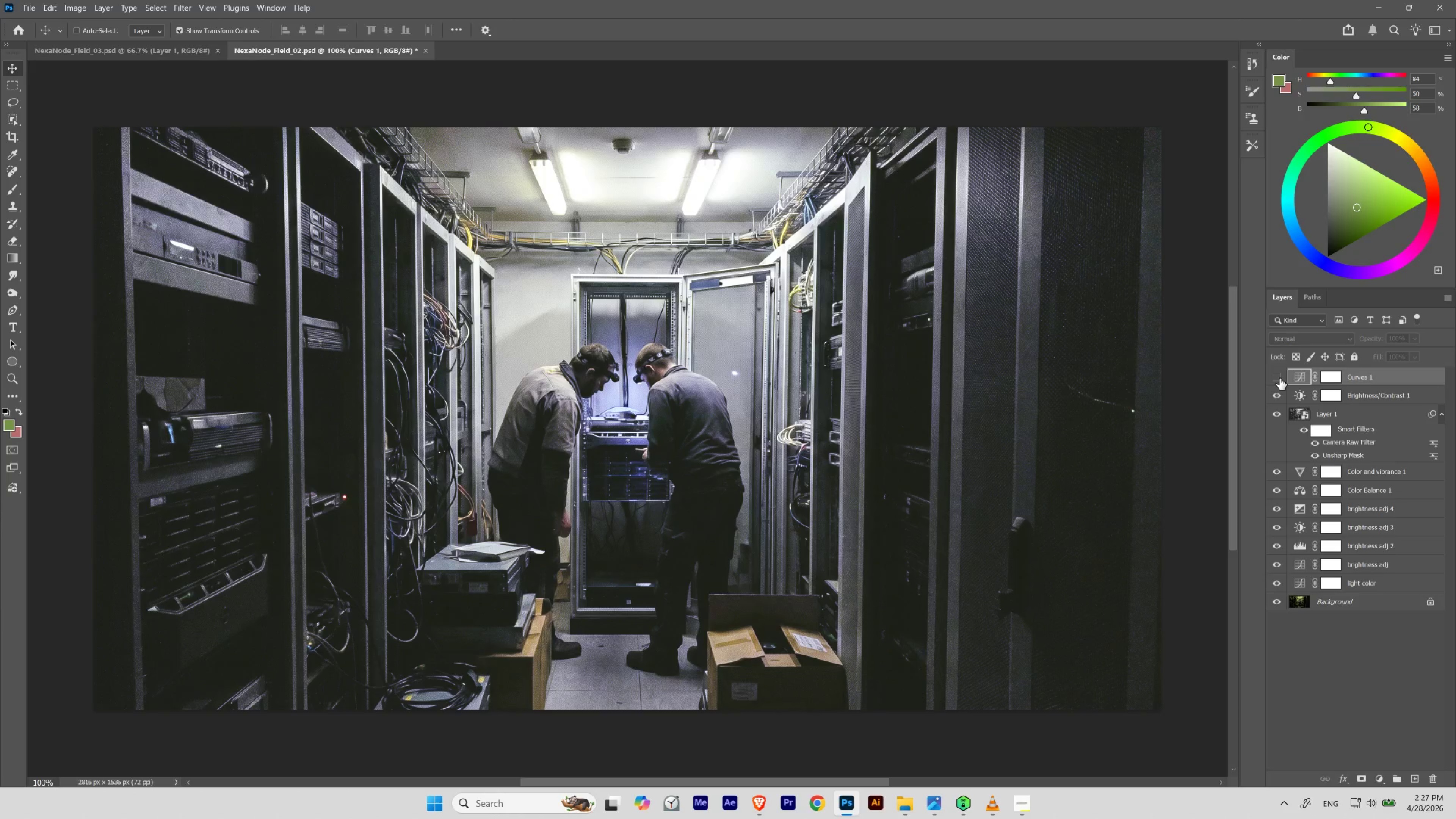 
key(Control+Z)
 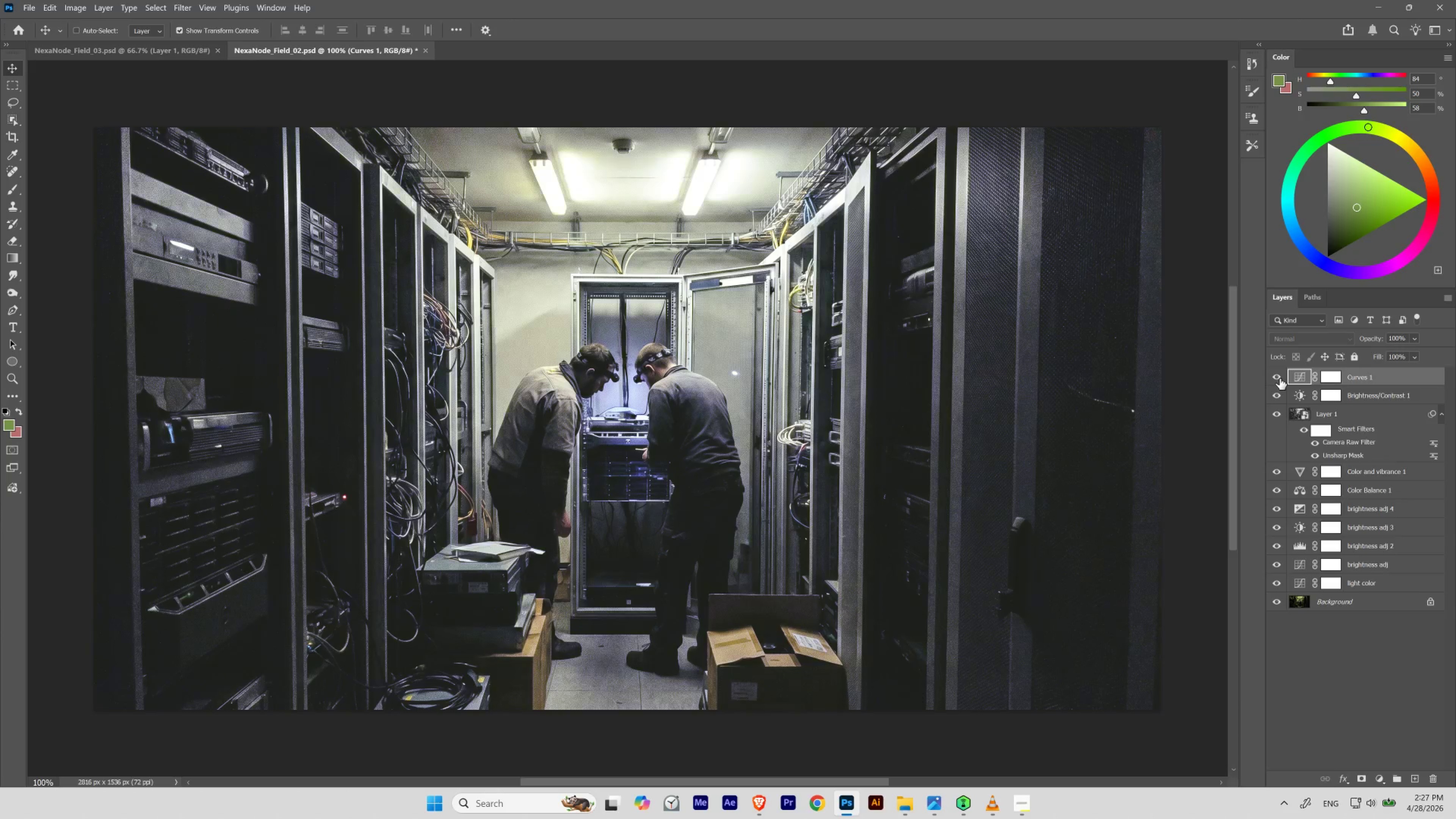 
key(Control+Z)
 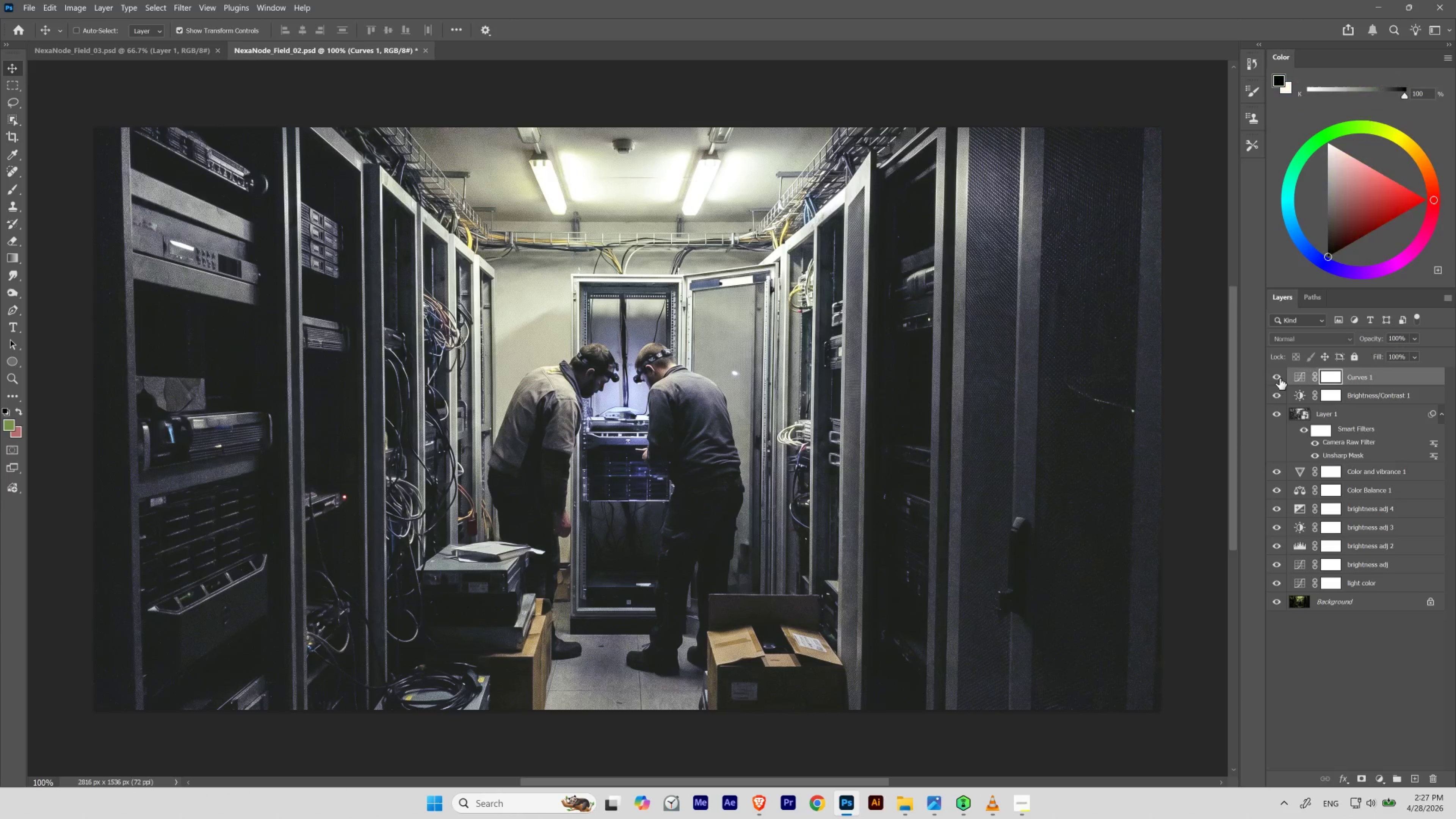 
key(Control+Z)
 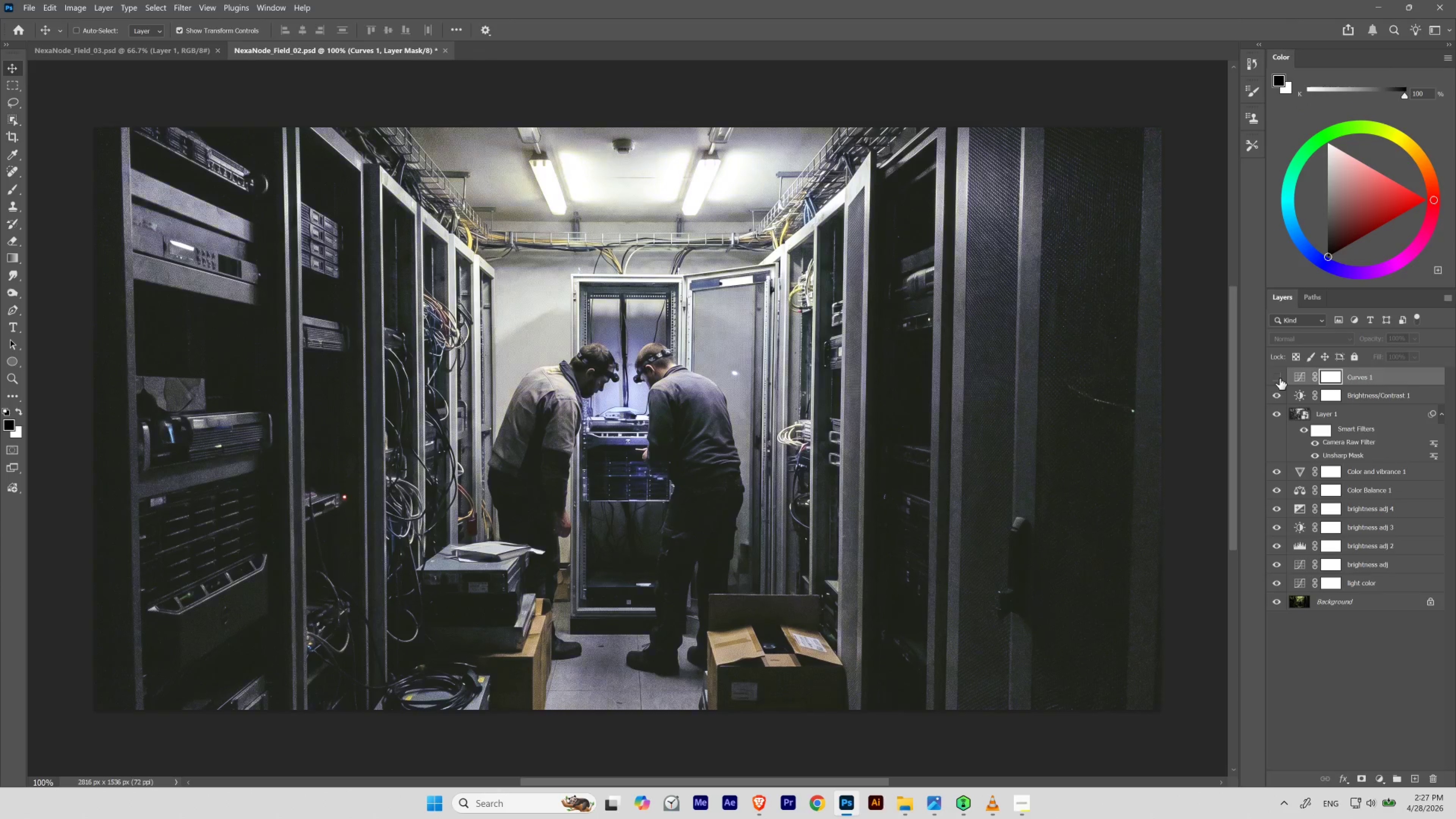 
key(Control+Z)
 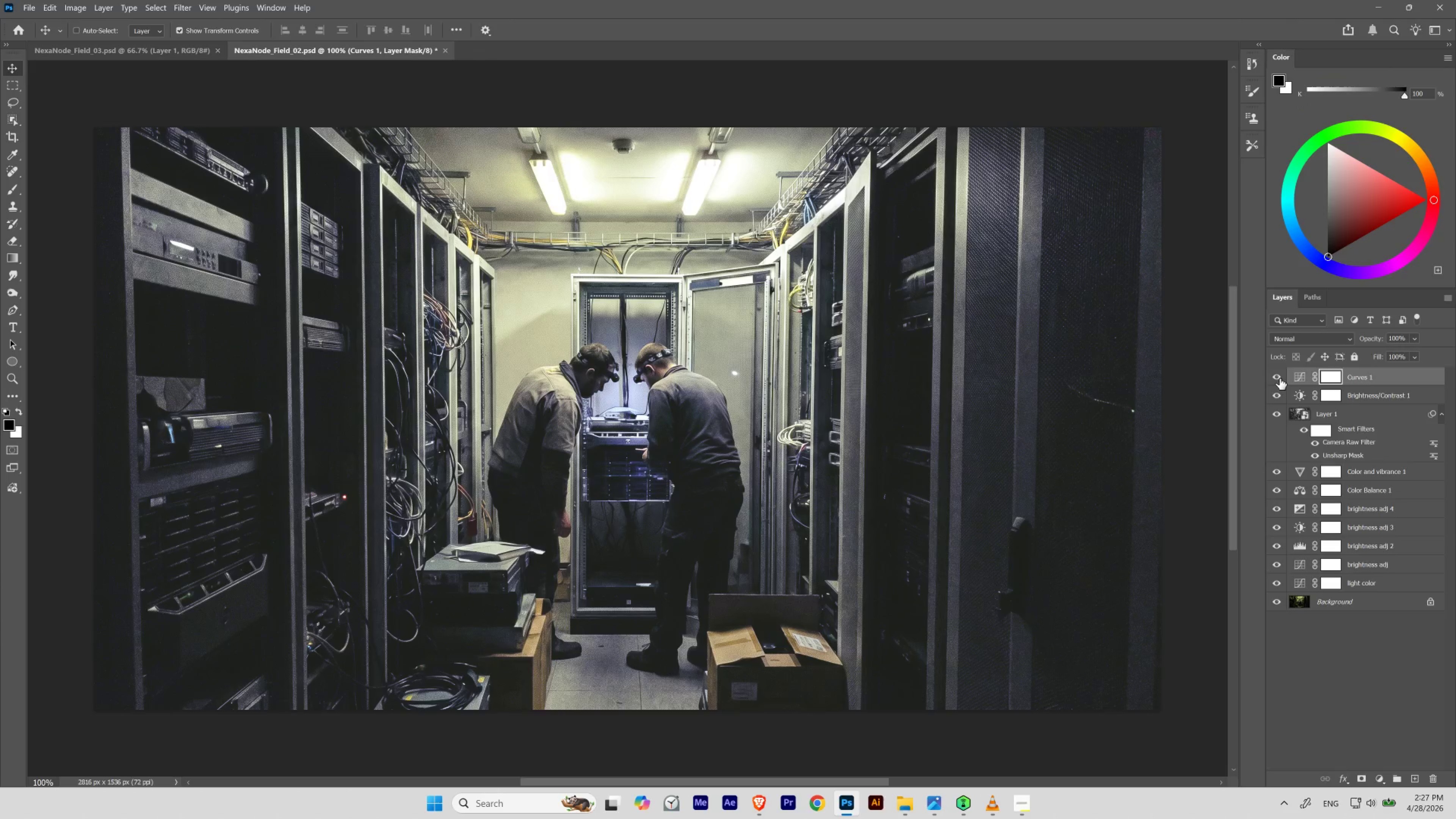 
key(Control+Z)
 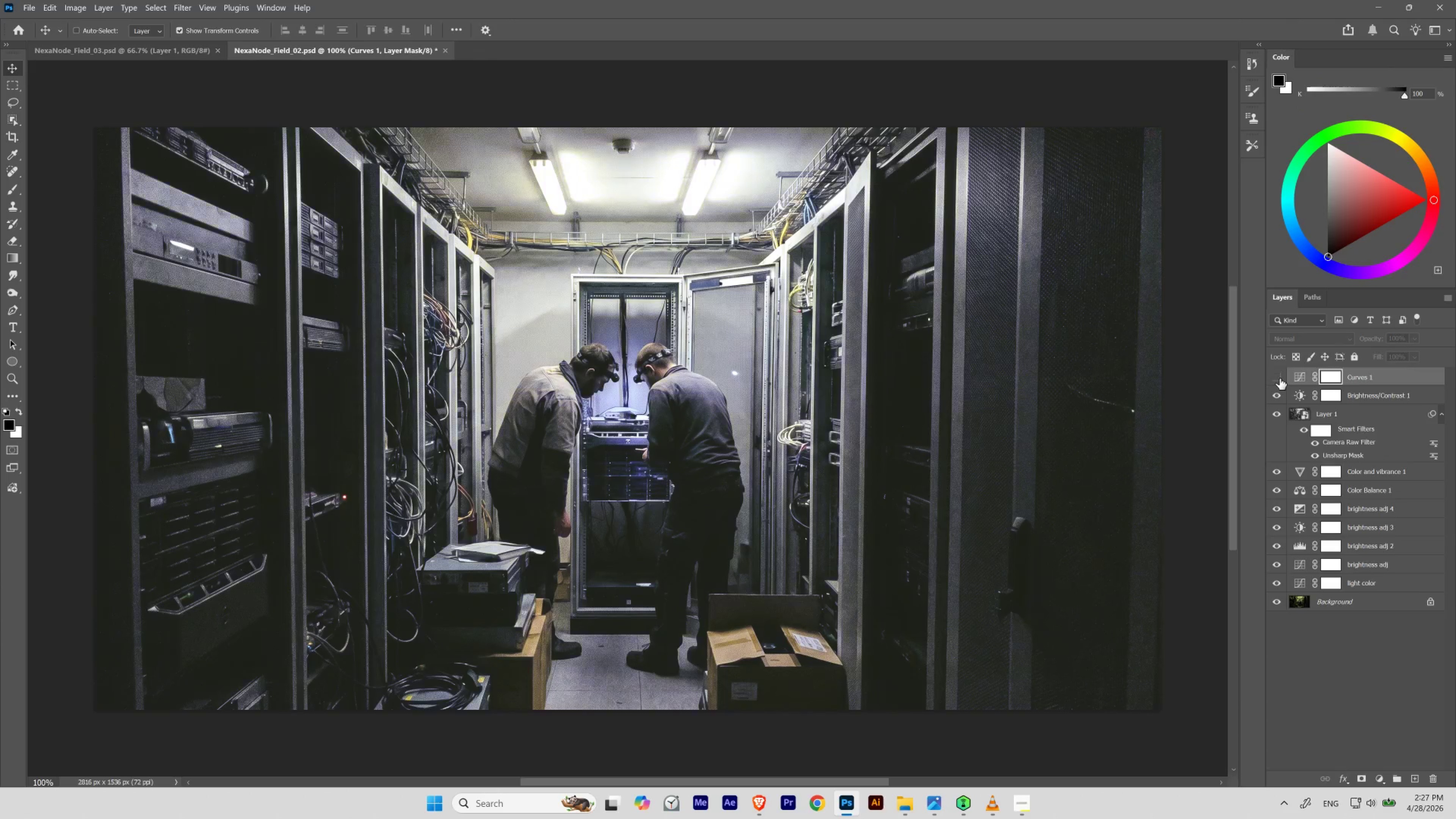 
key(Control+Z)
 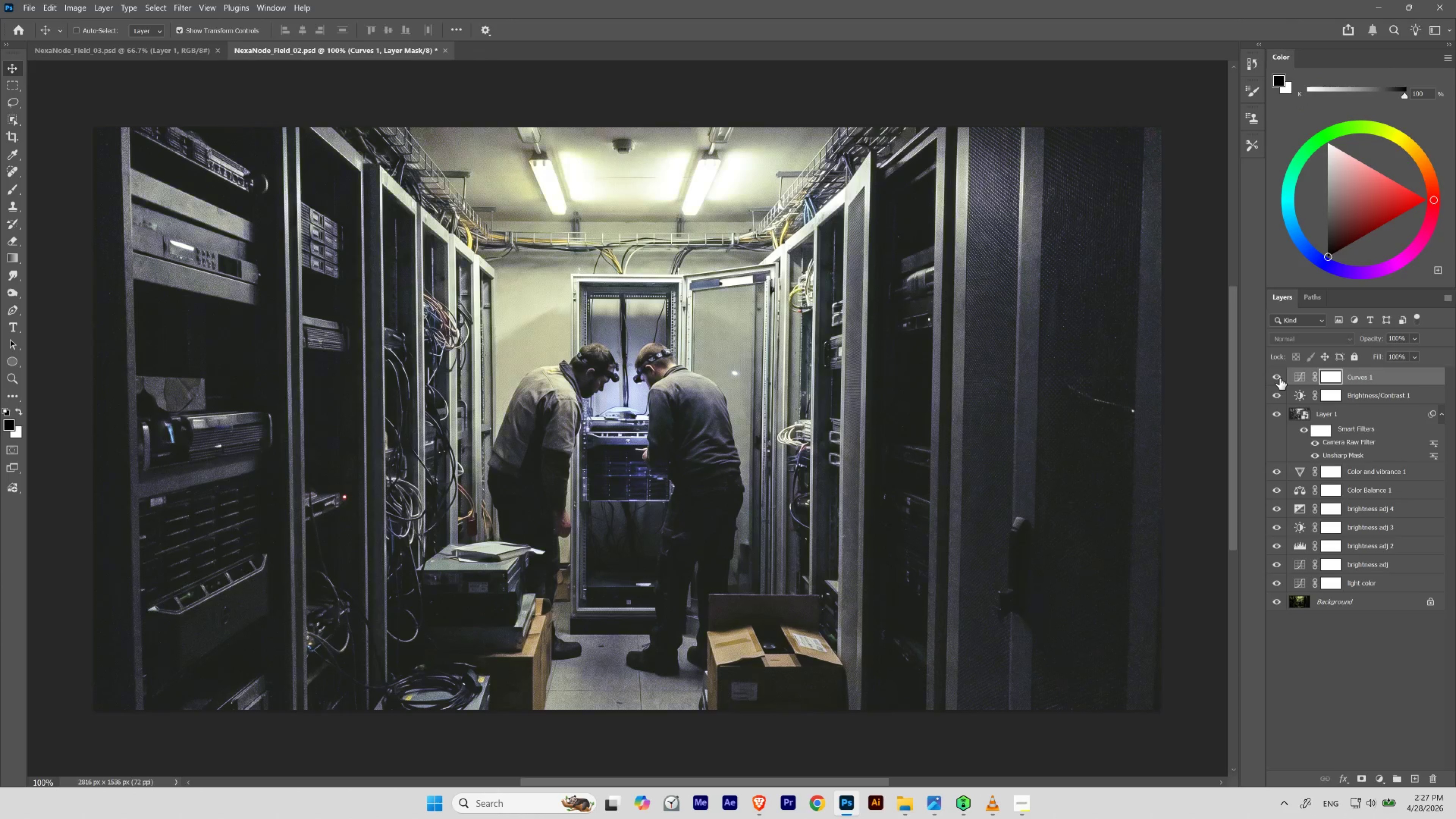 
key(Control+Z)
 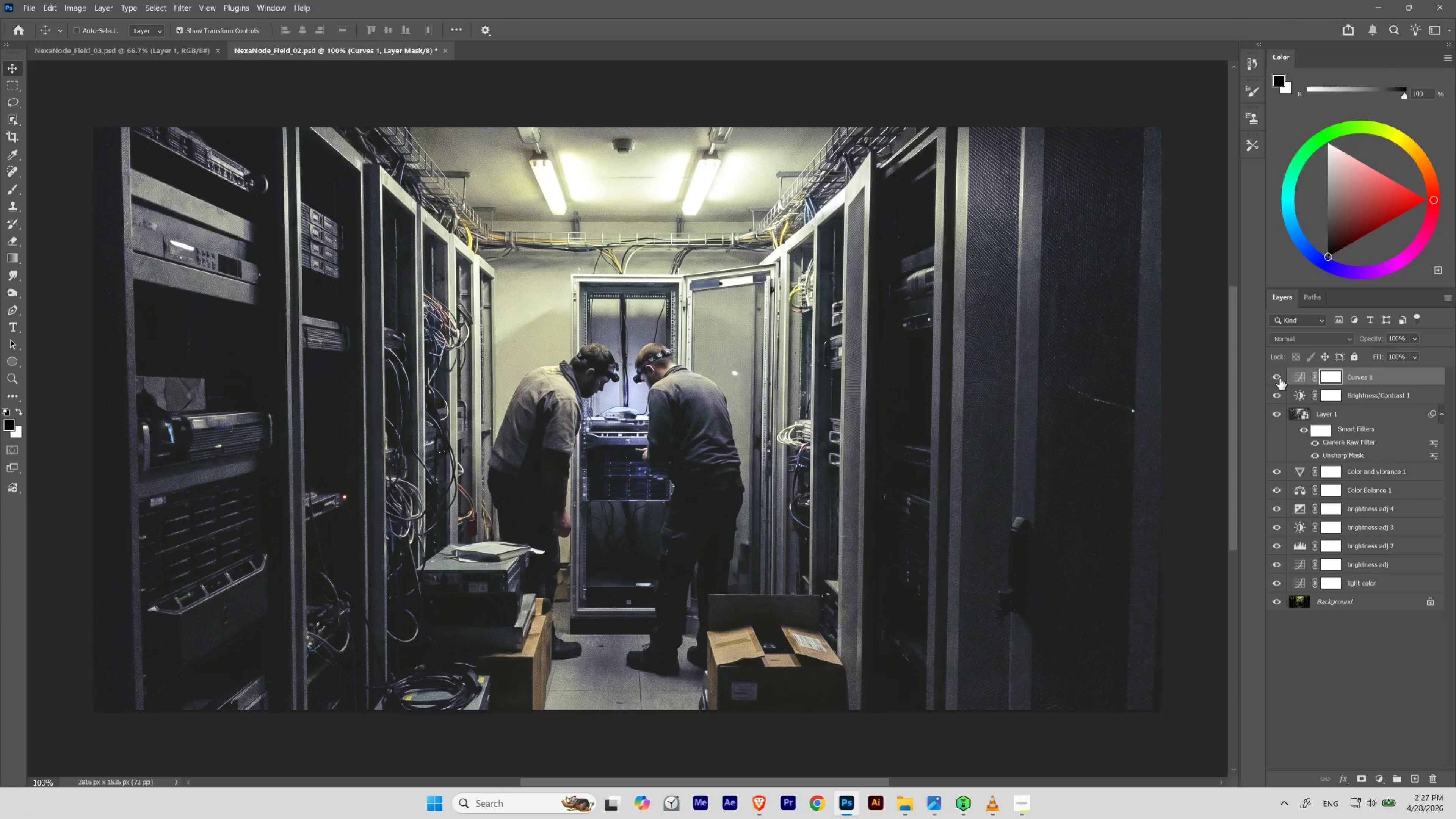 
key(Control+Z)
 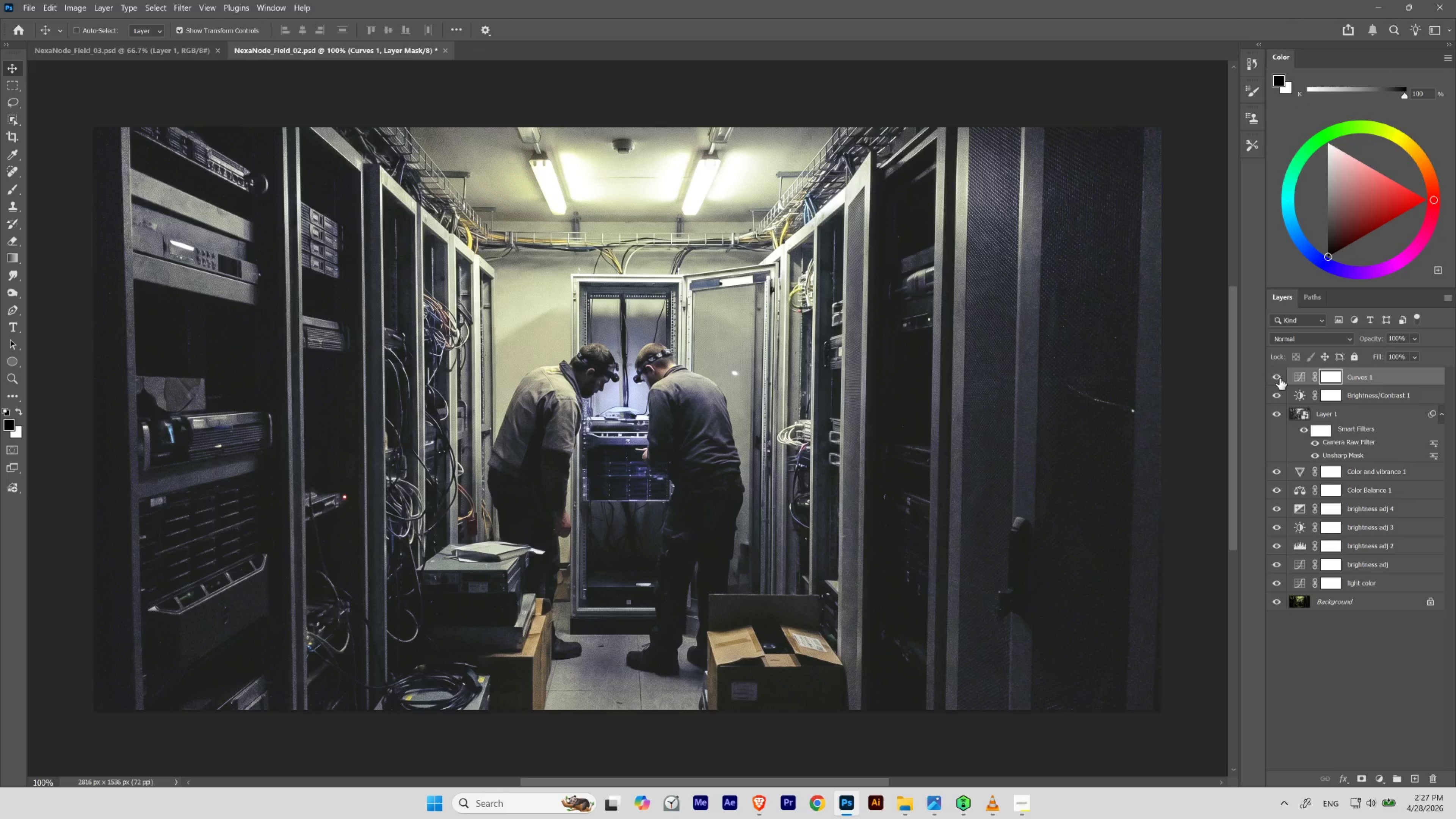 
key(Control+Z)
 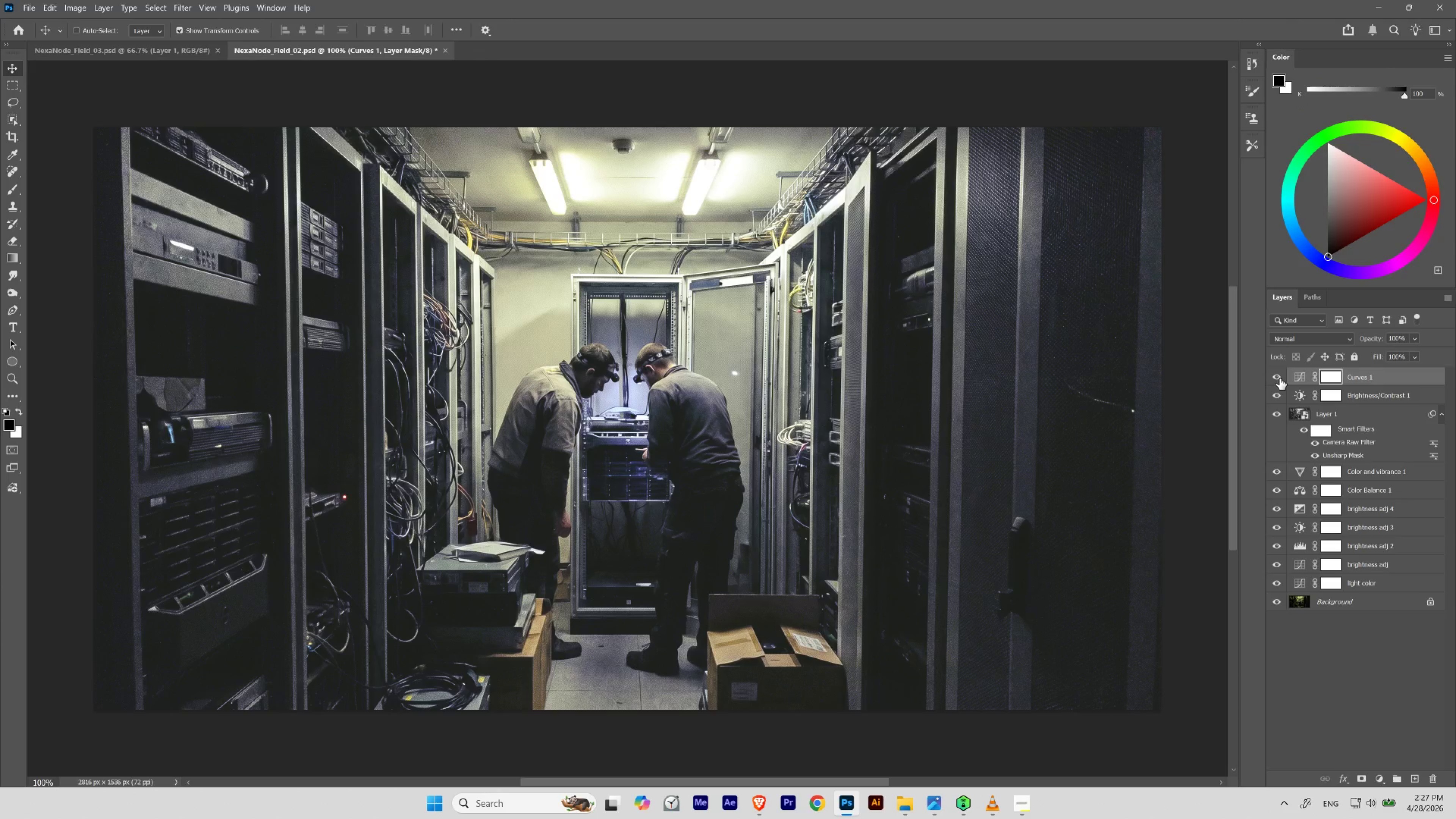 
key(Control+Z)
 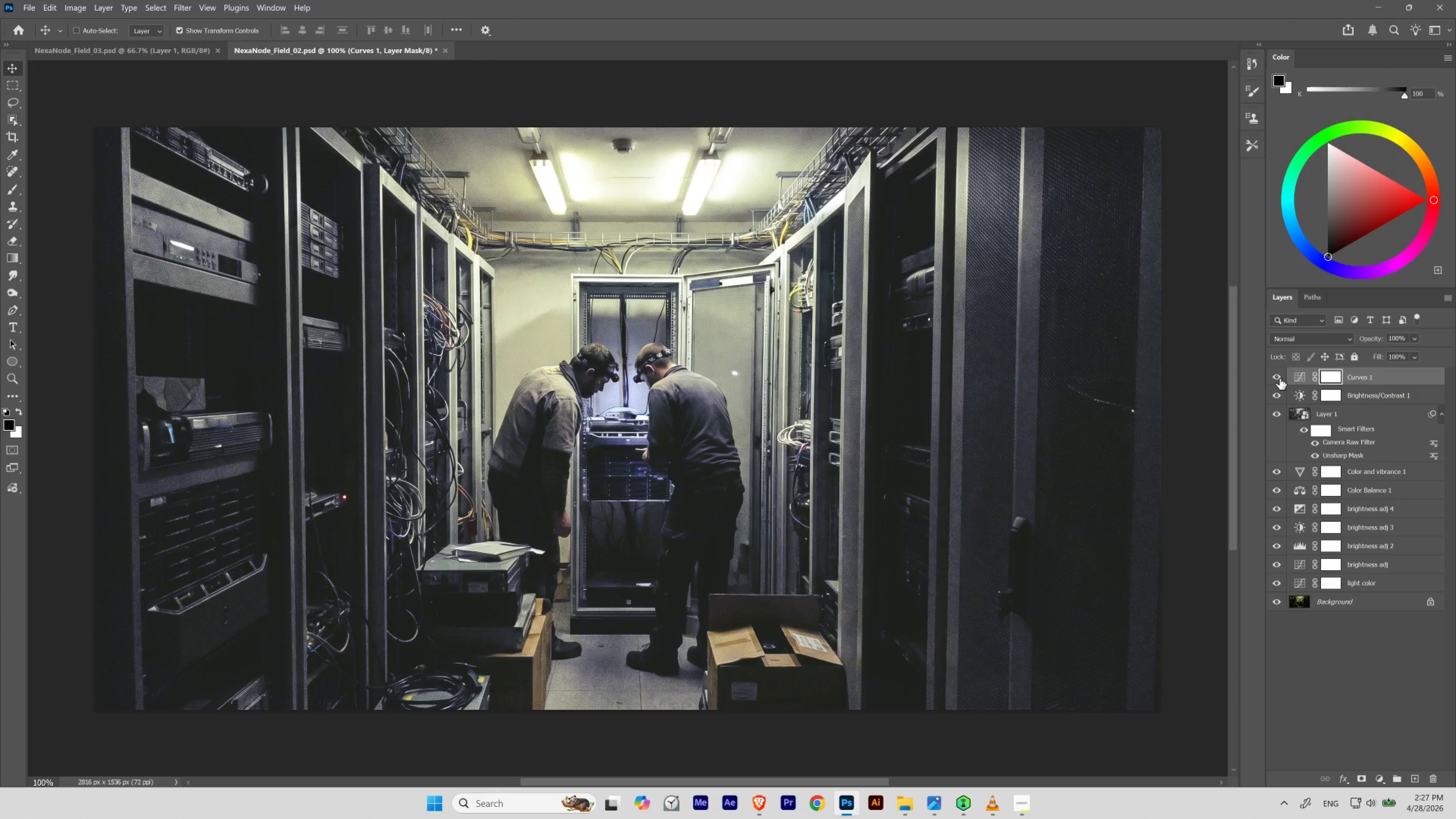 
key(Control+Shift+Z)
 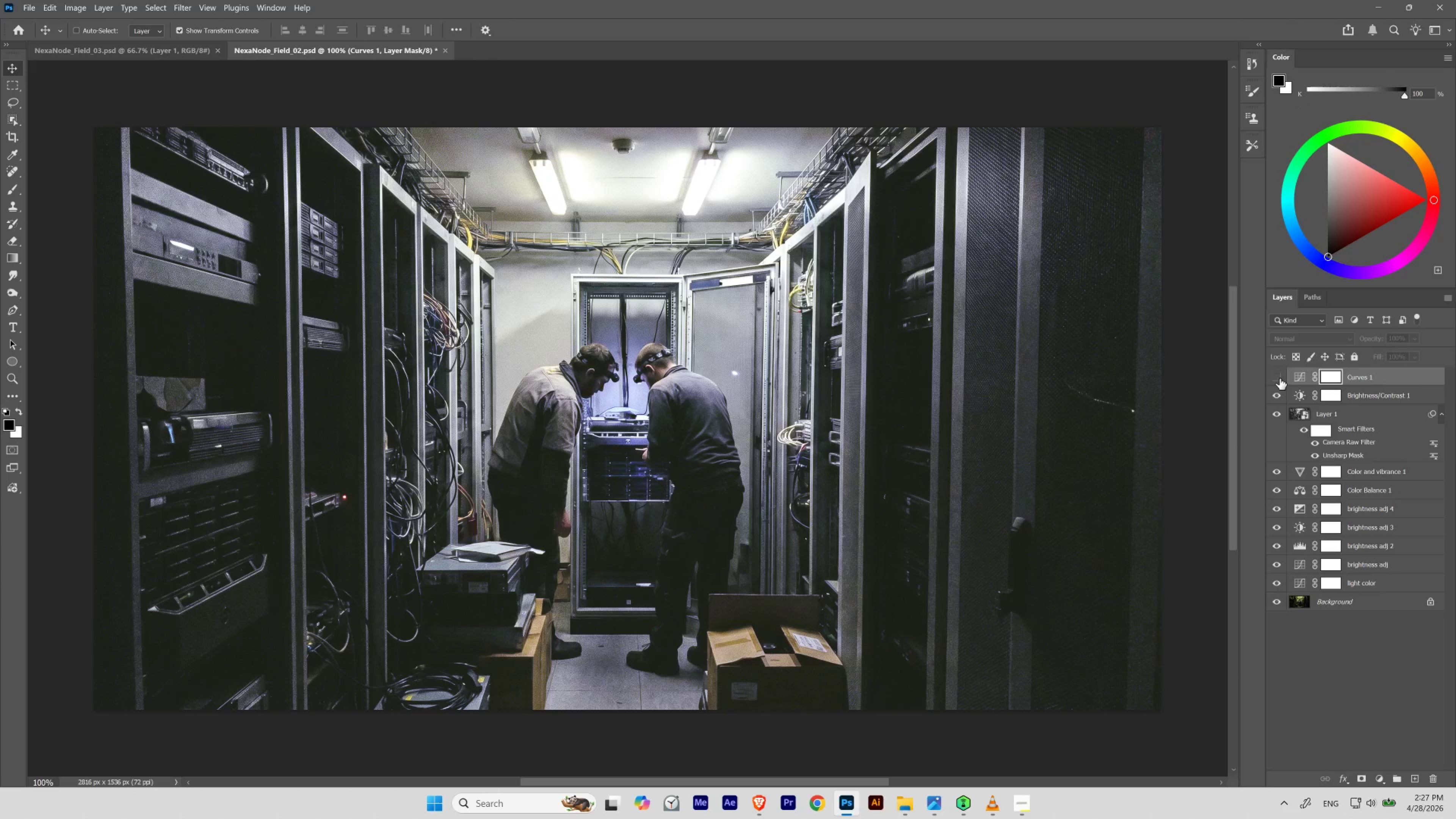 
key(Control+Shift+Z)
 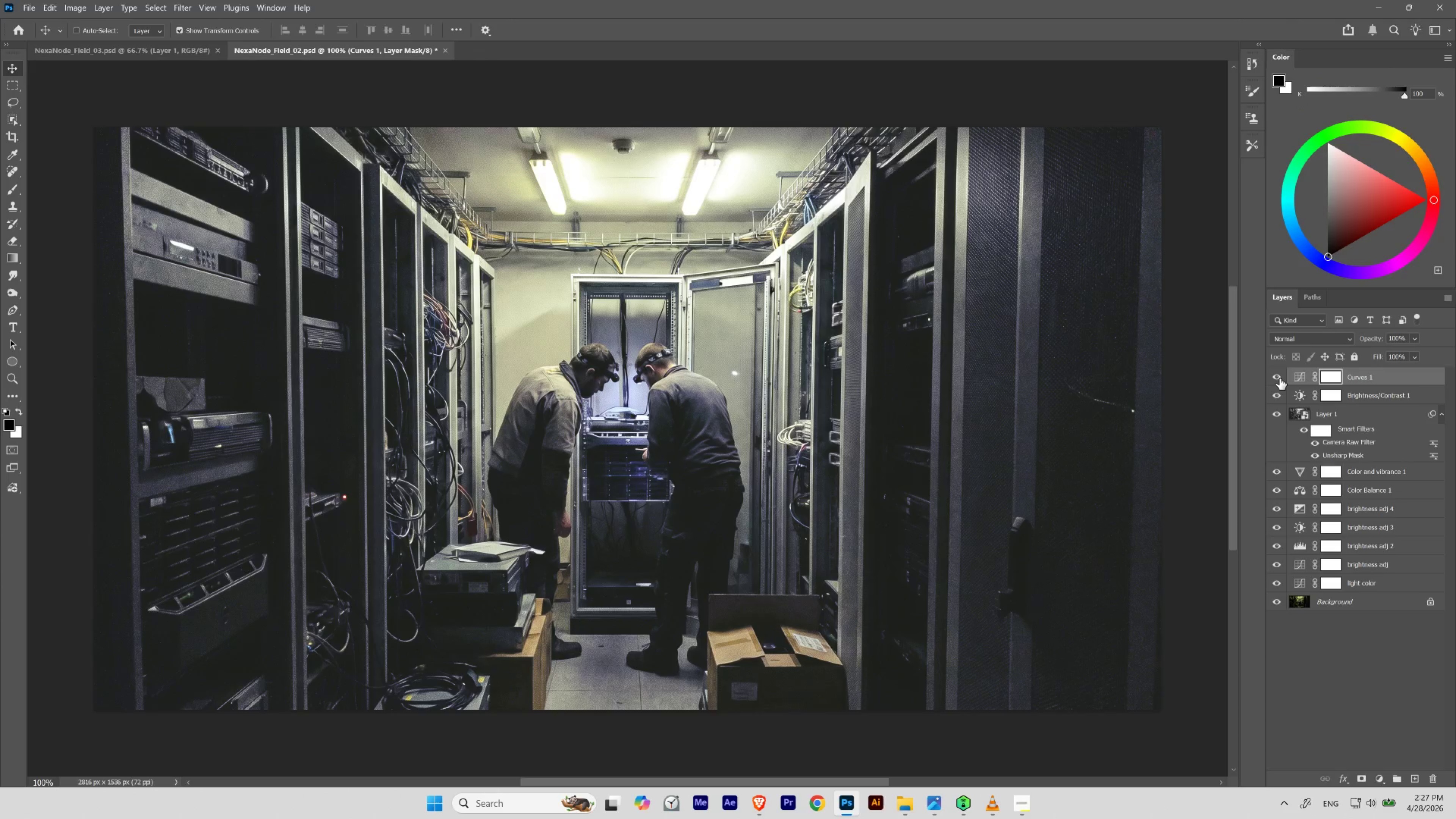 
key(Control+Shift+Z)
 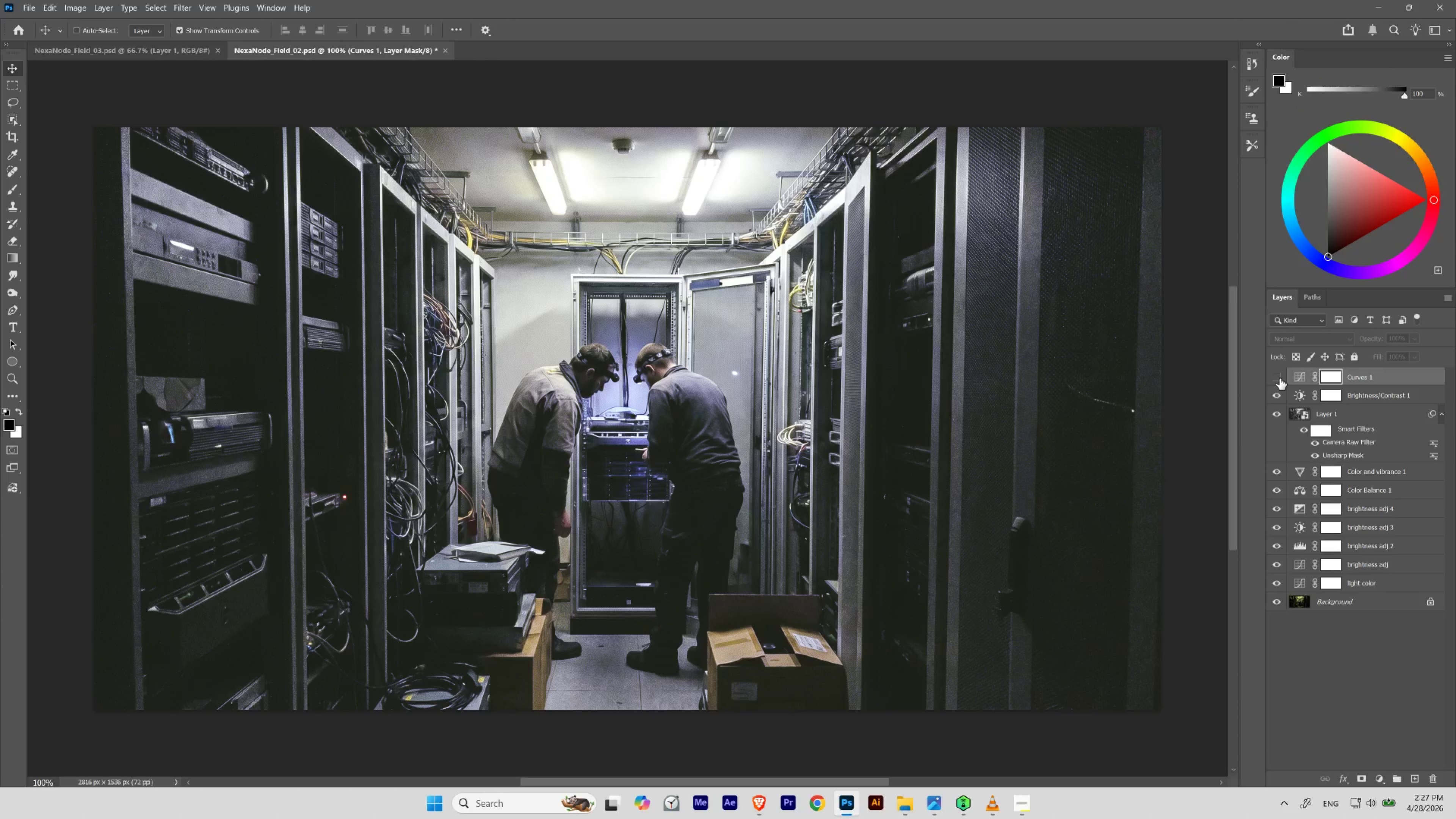 
key(Control+Shift+Z)
 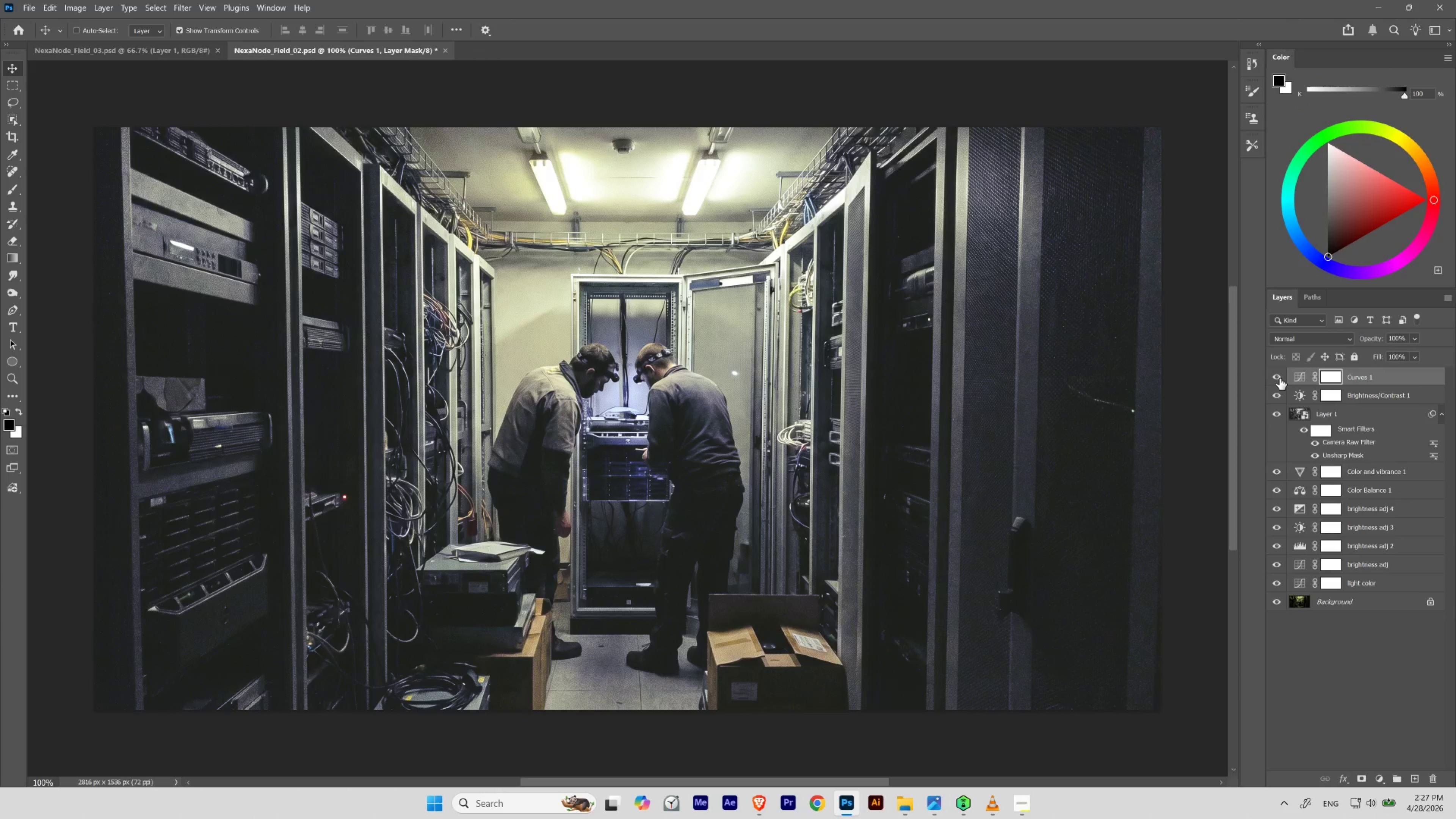 
key(Control+Shift+Z)
 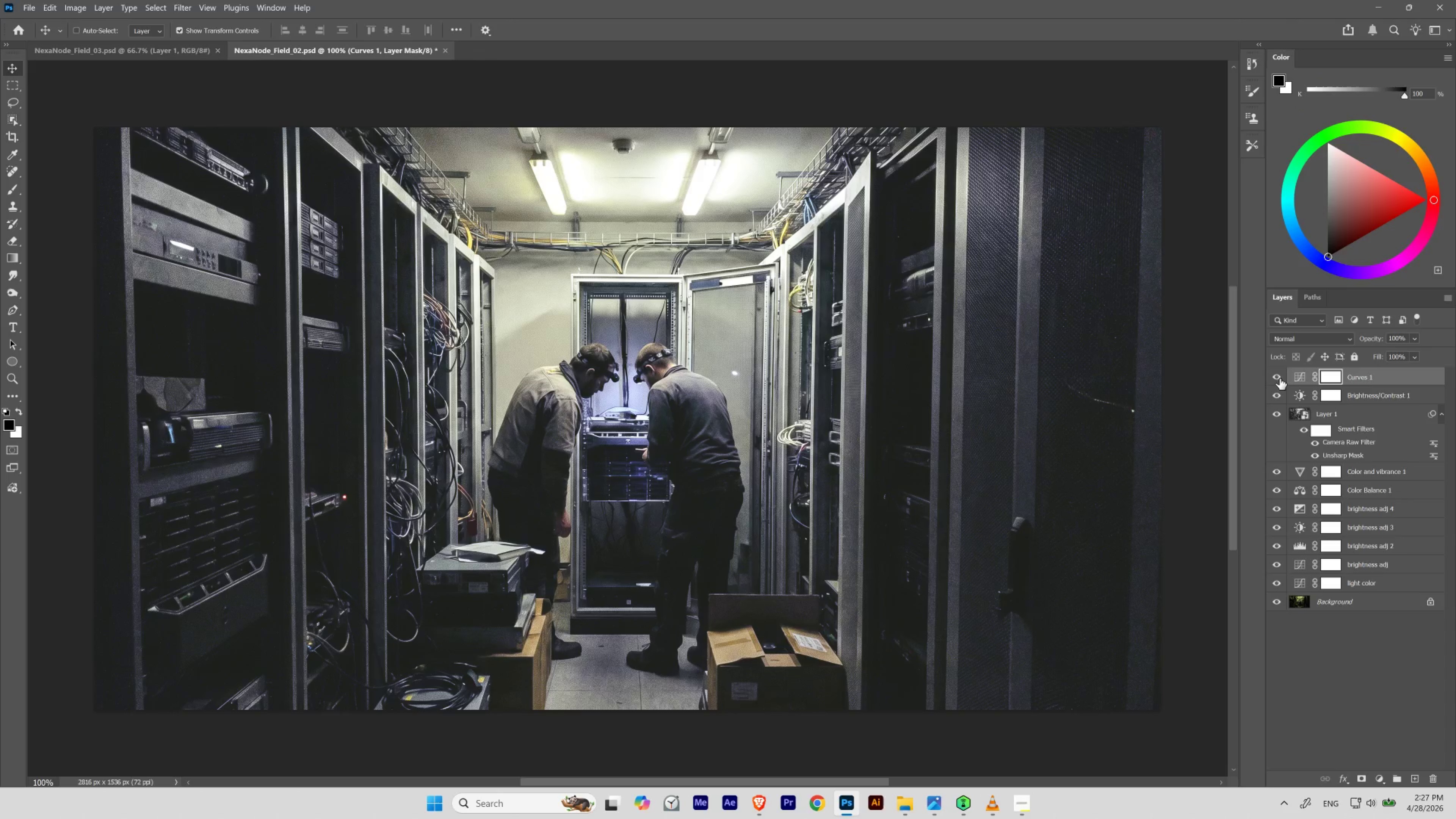 
key(Control+Z)
 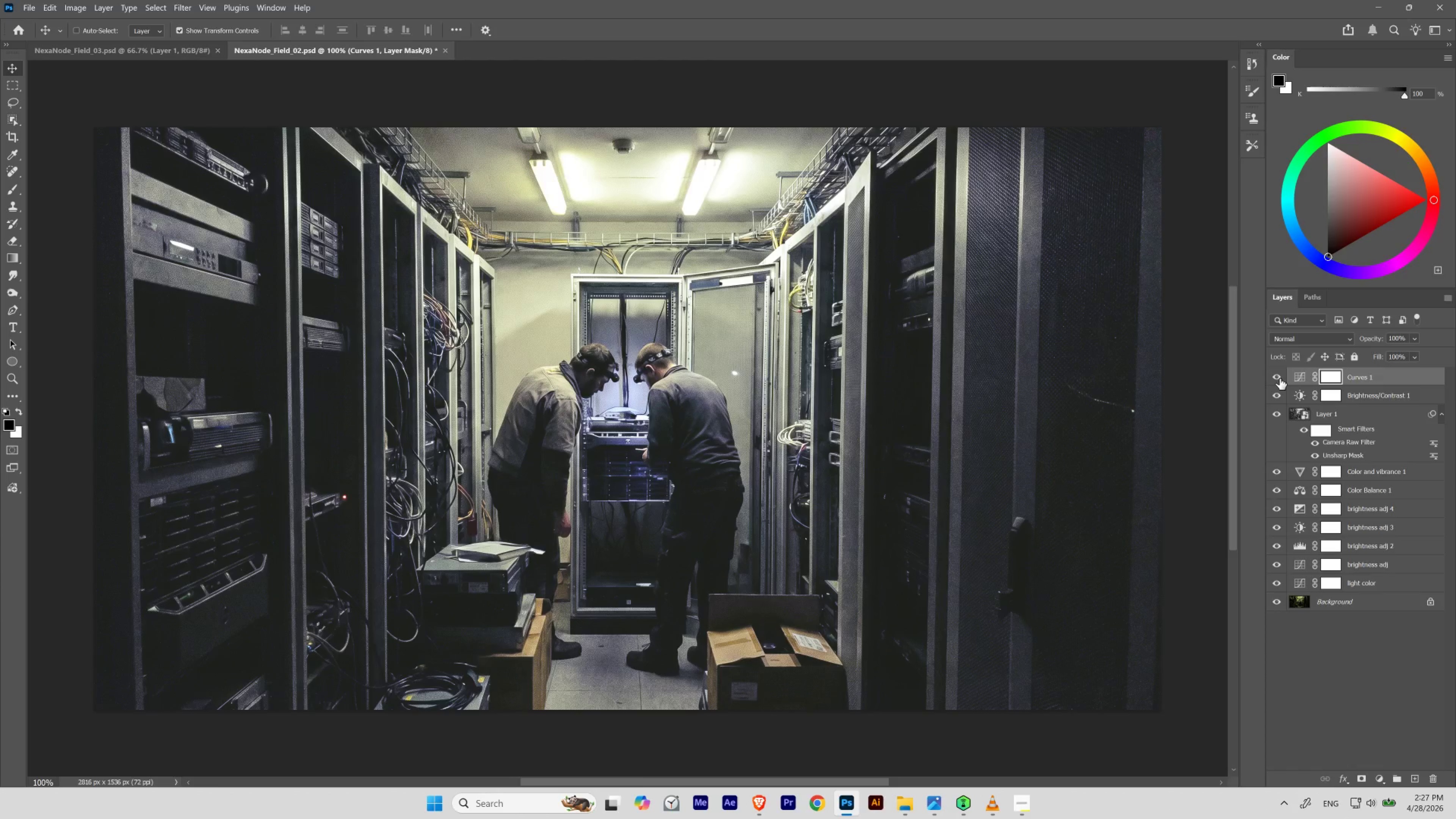 
key(Control+Shift+Z)
 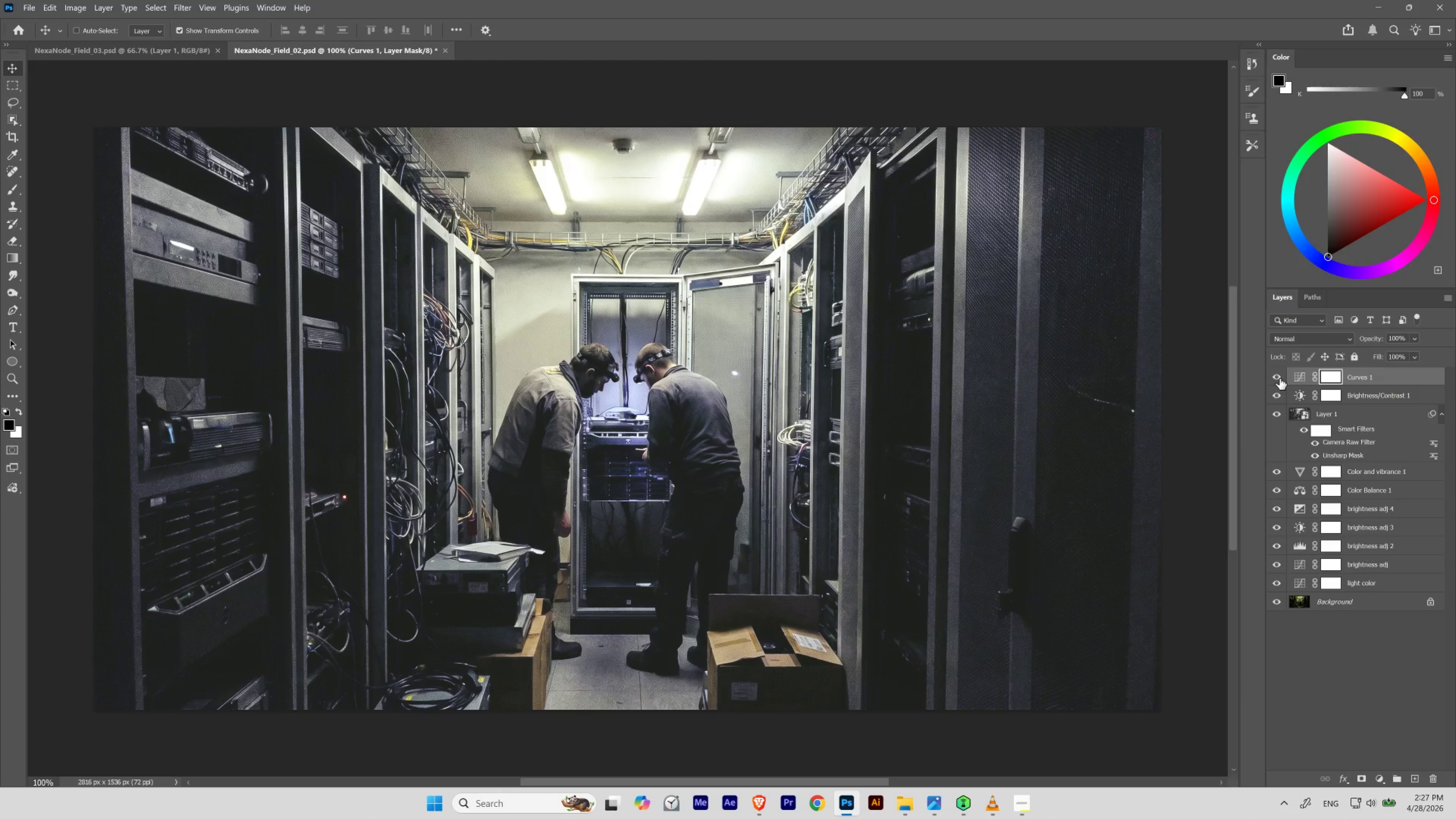 
key(Control+Z)
 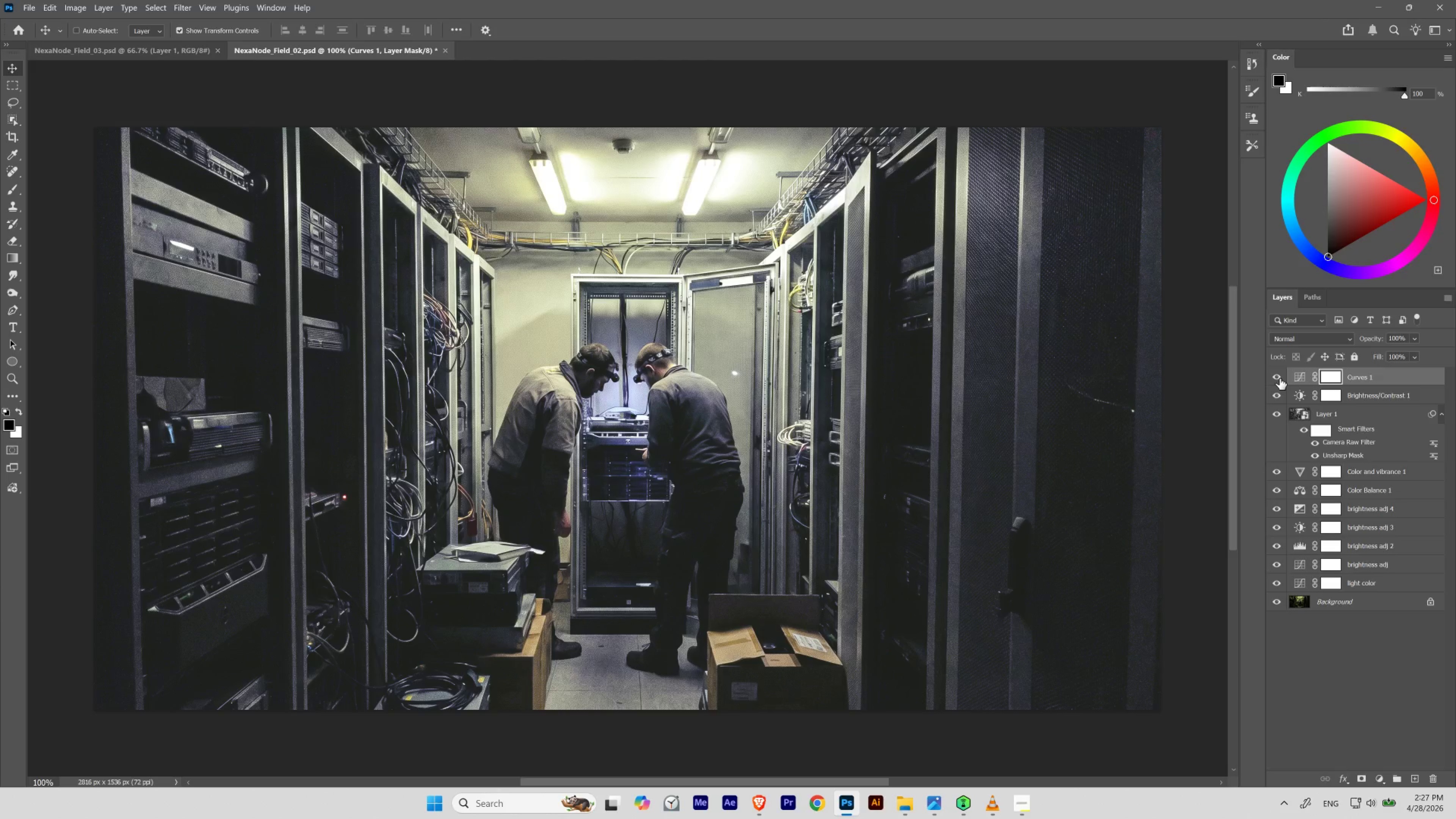 
key(Control+Shift+Z)
 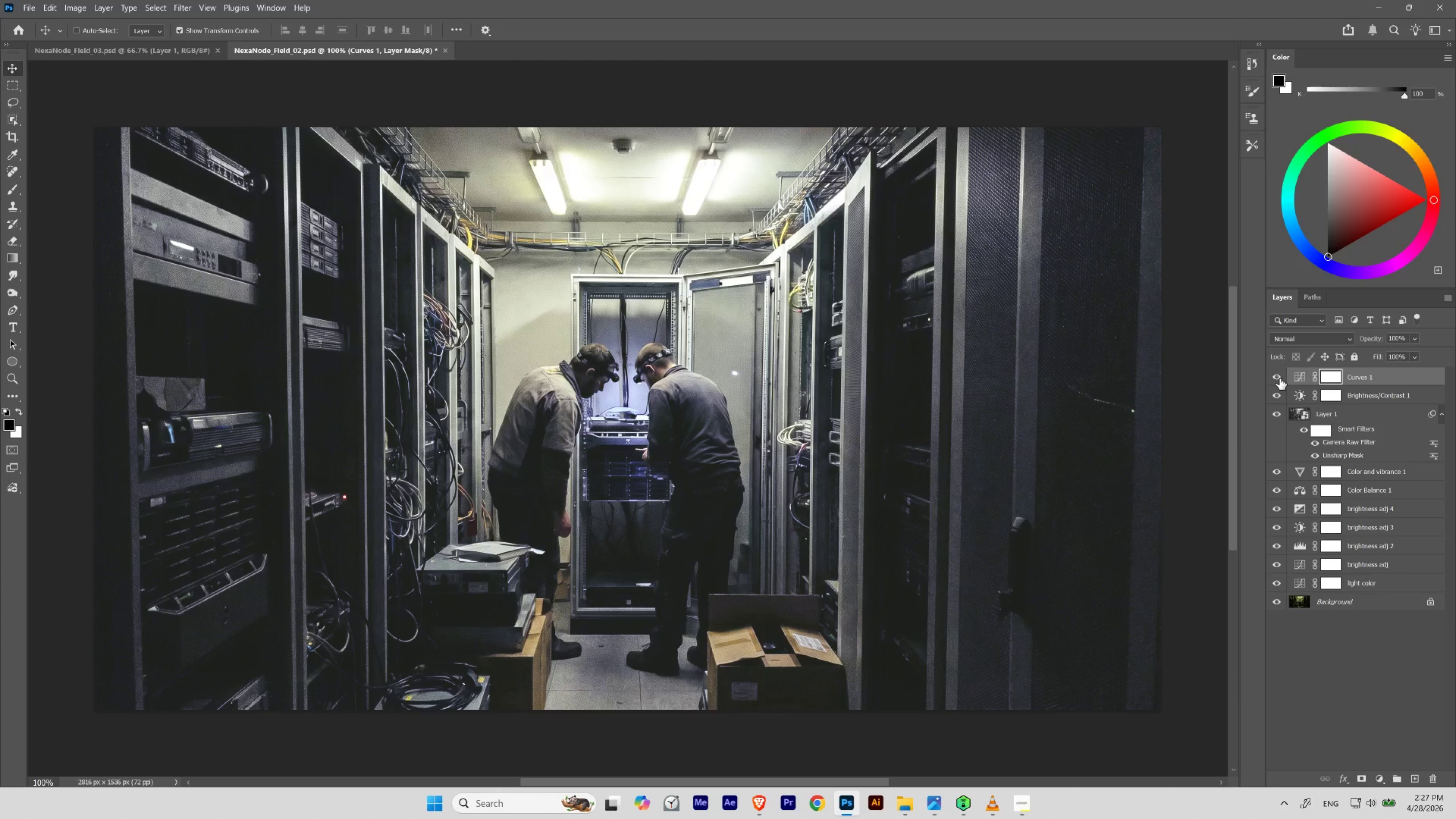 
key(Control+Shift+Z)
 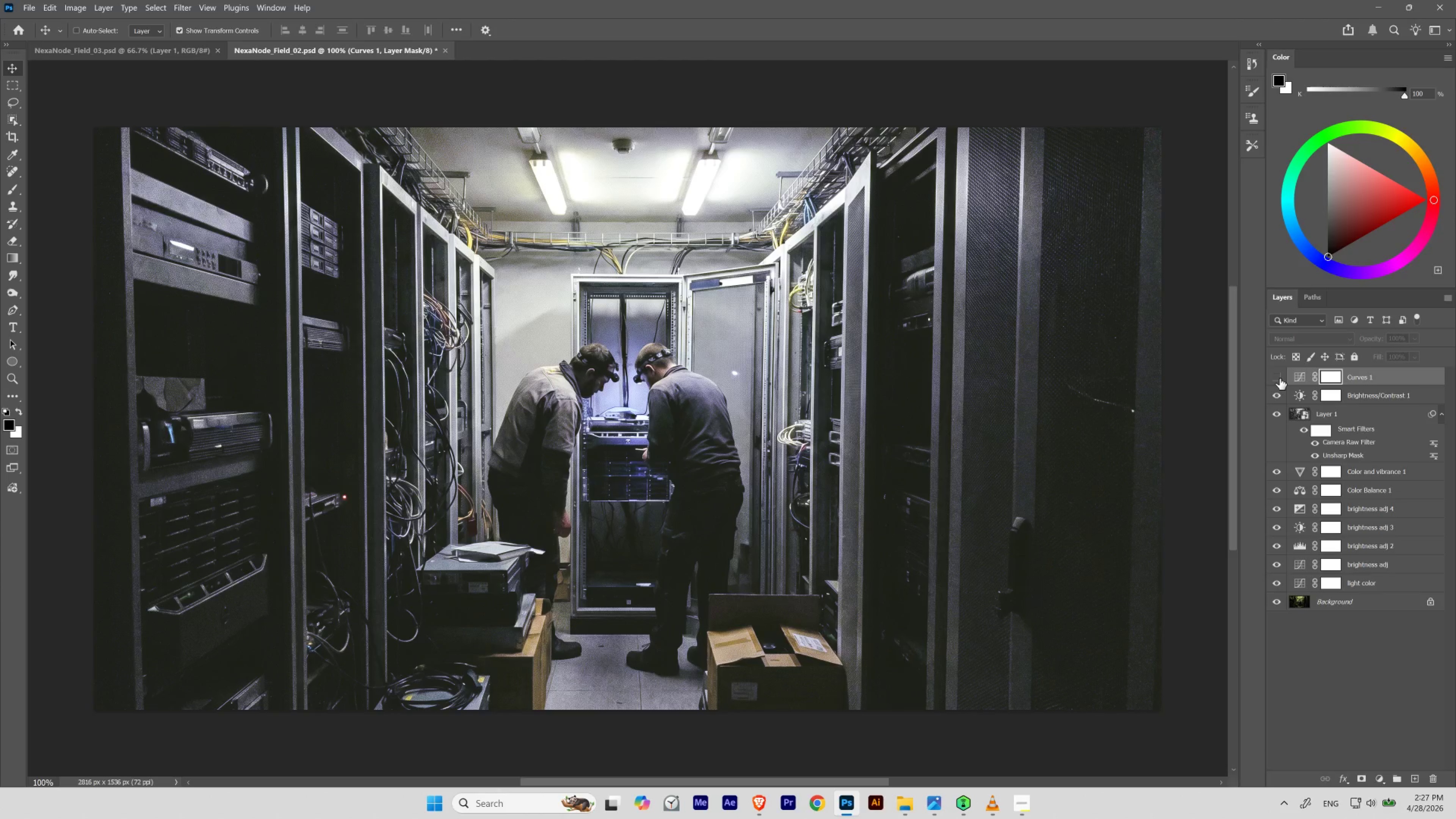 
key(Control+Shift+Z)
 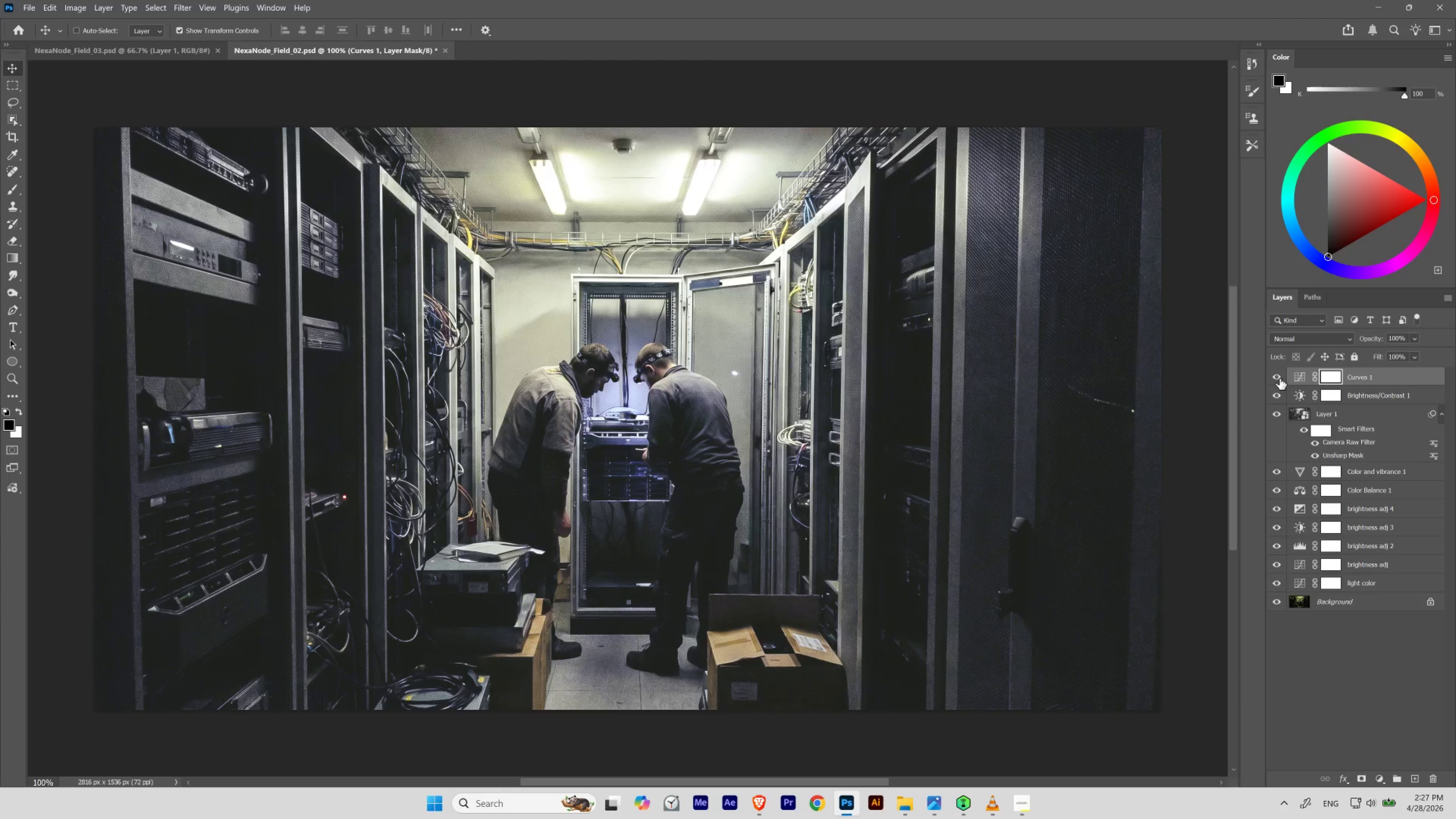 
key(Control+Z)
 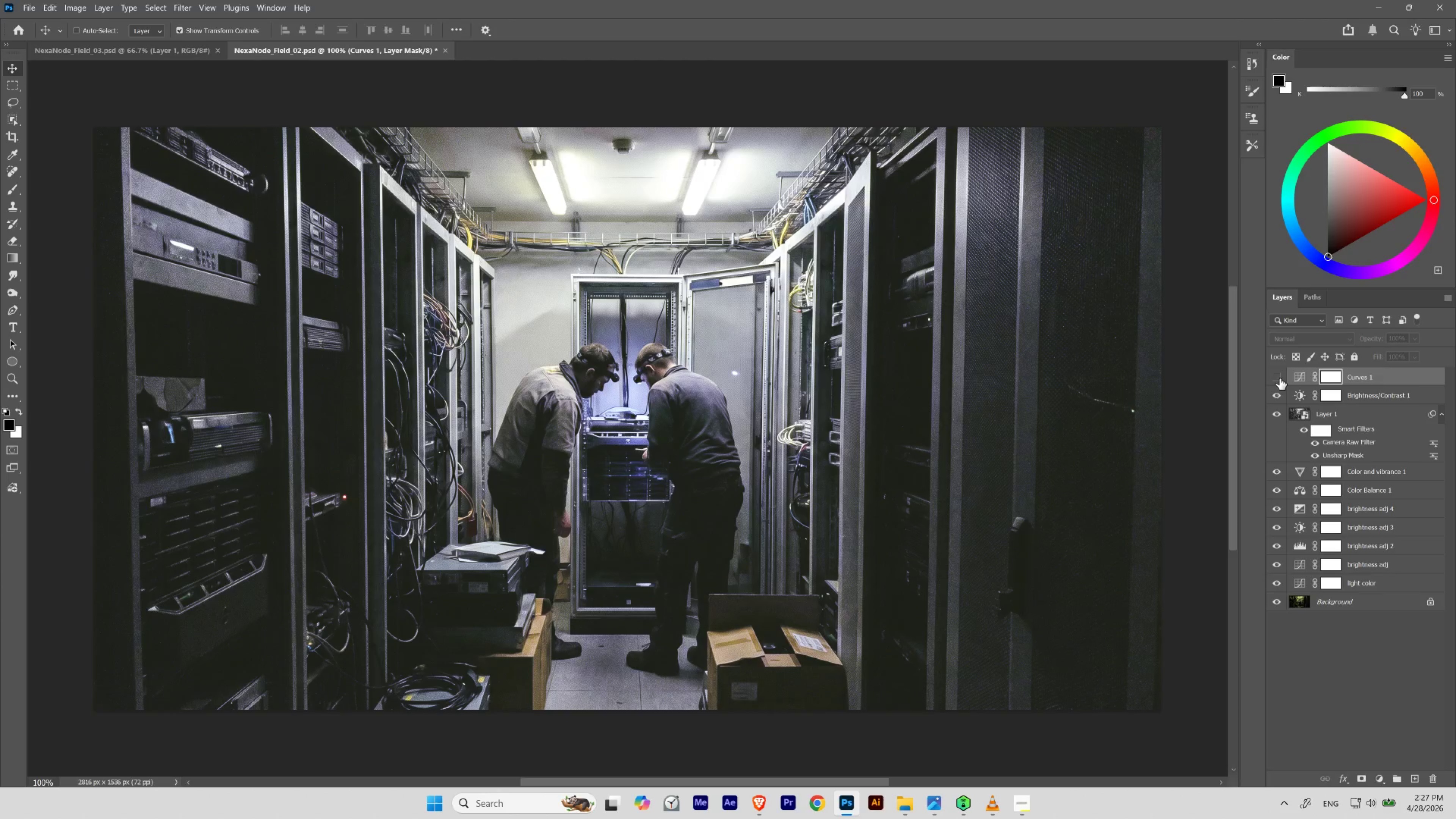 
key(Control+Z)
 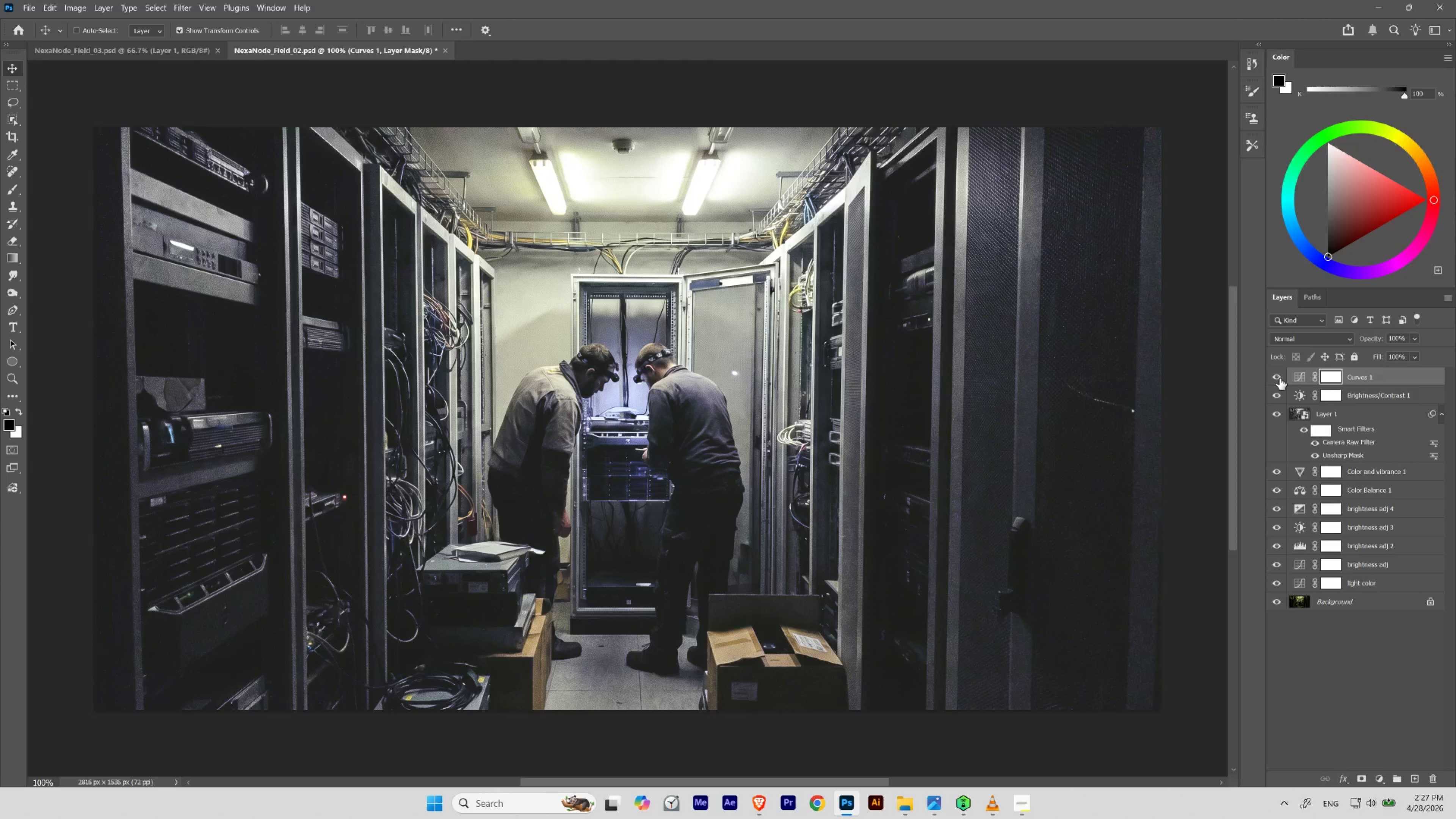 
key(Control+Shift+Z)
 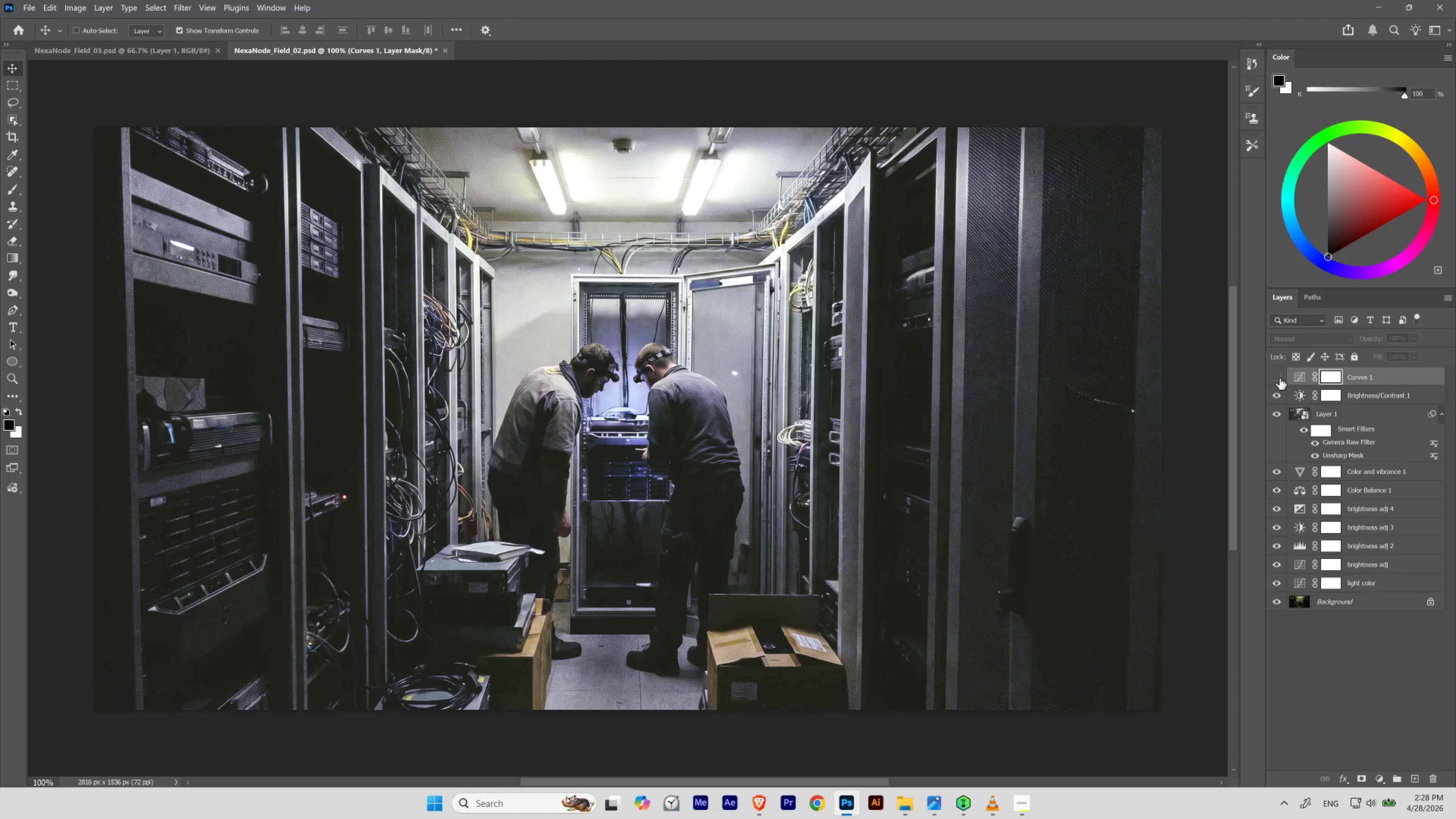 
key(Control+Shift+Z)
 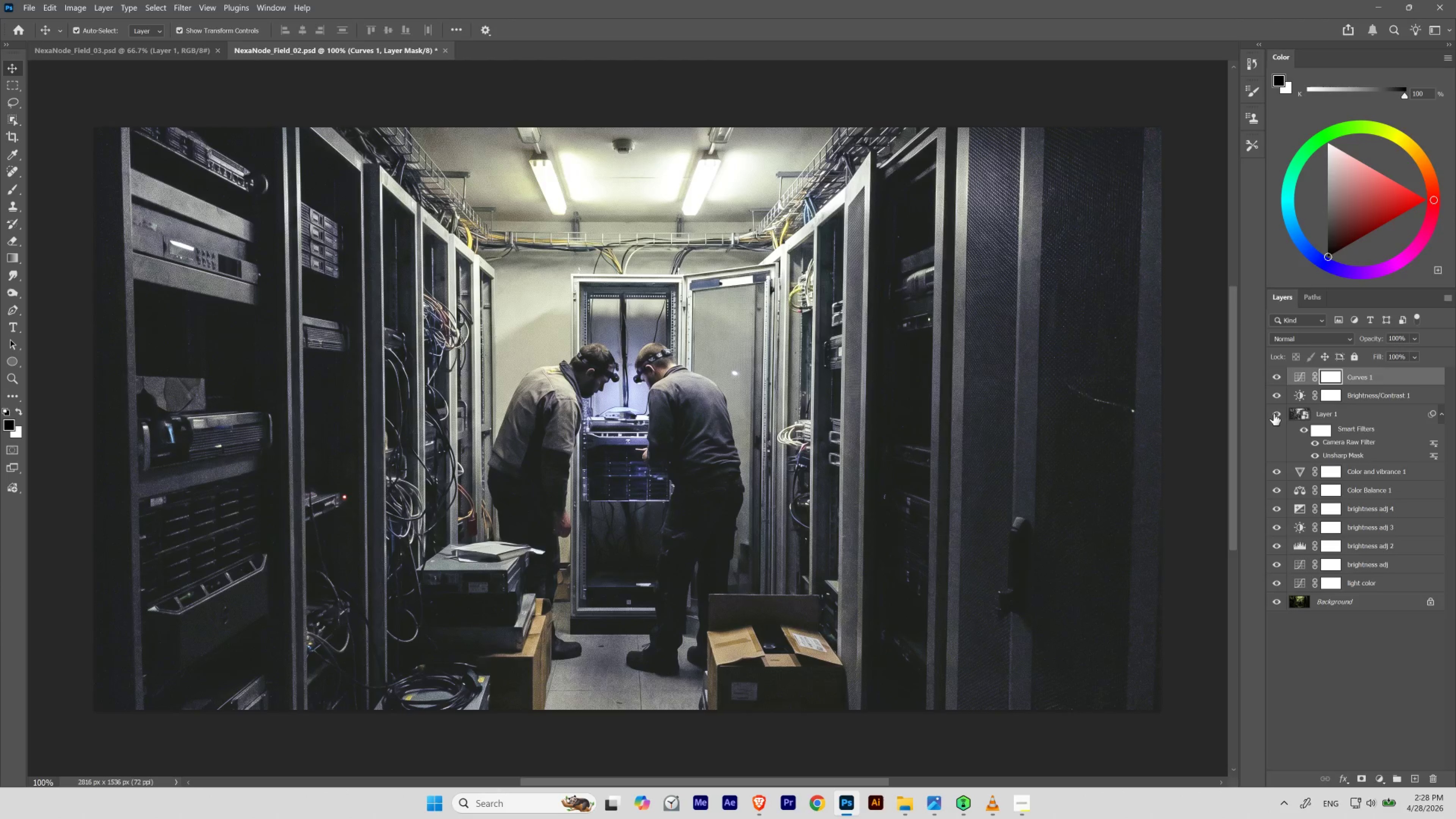 
wait(5.01)
 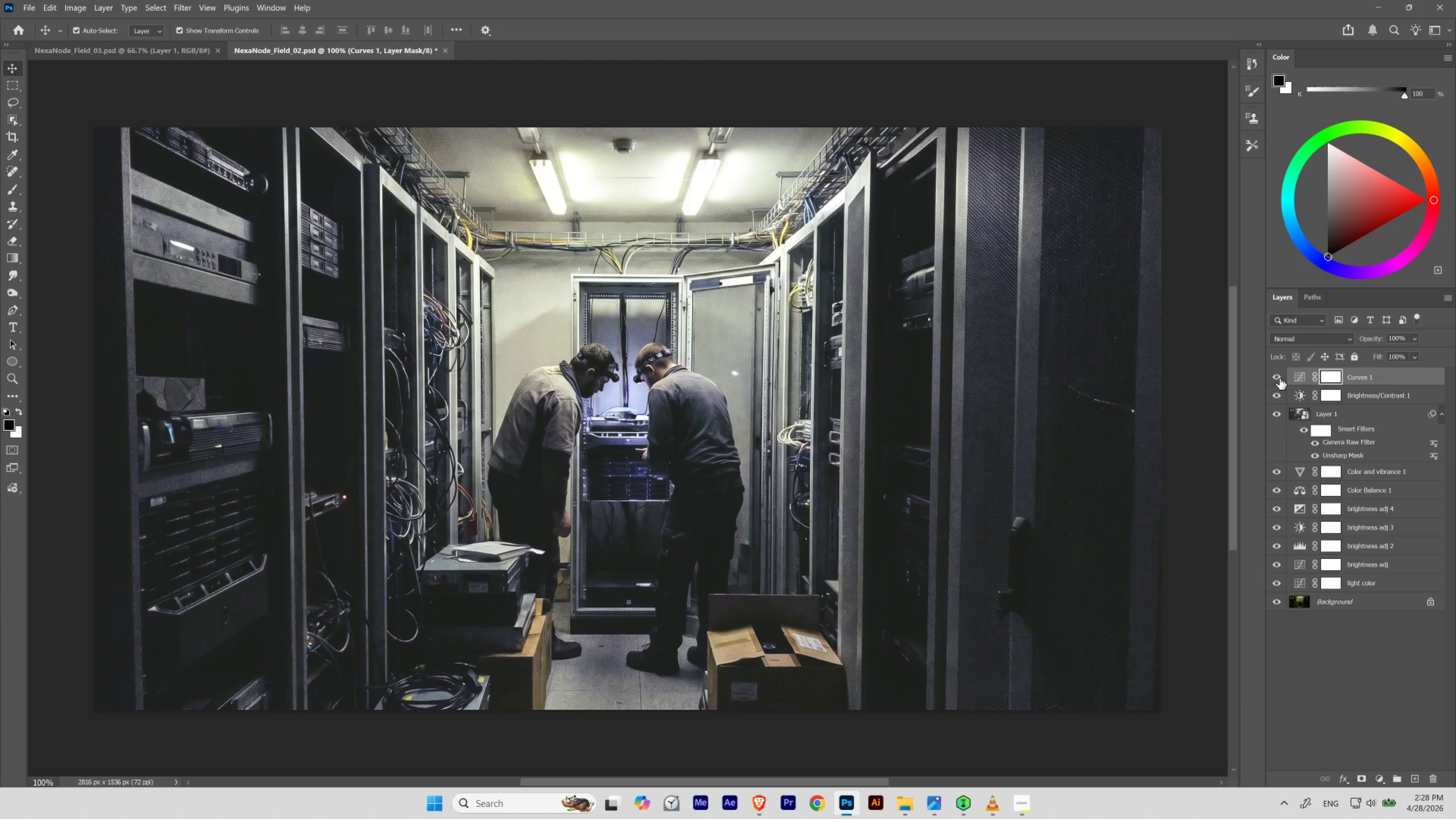 
left_click([1274, 415])
 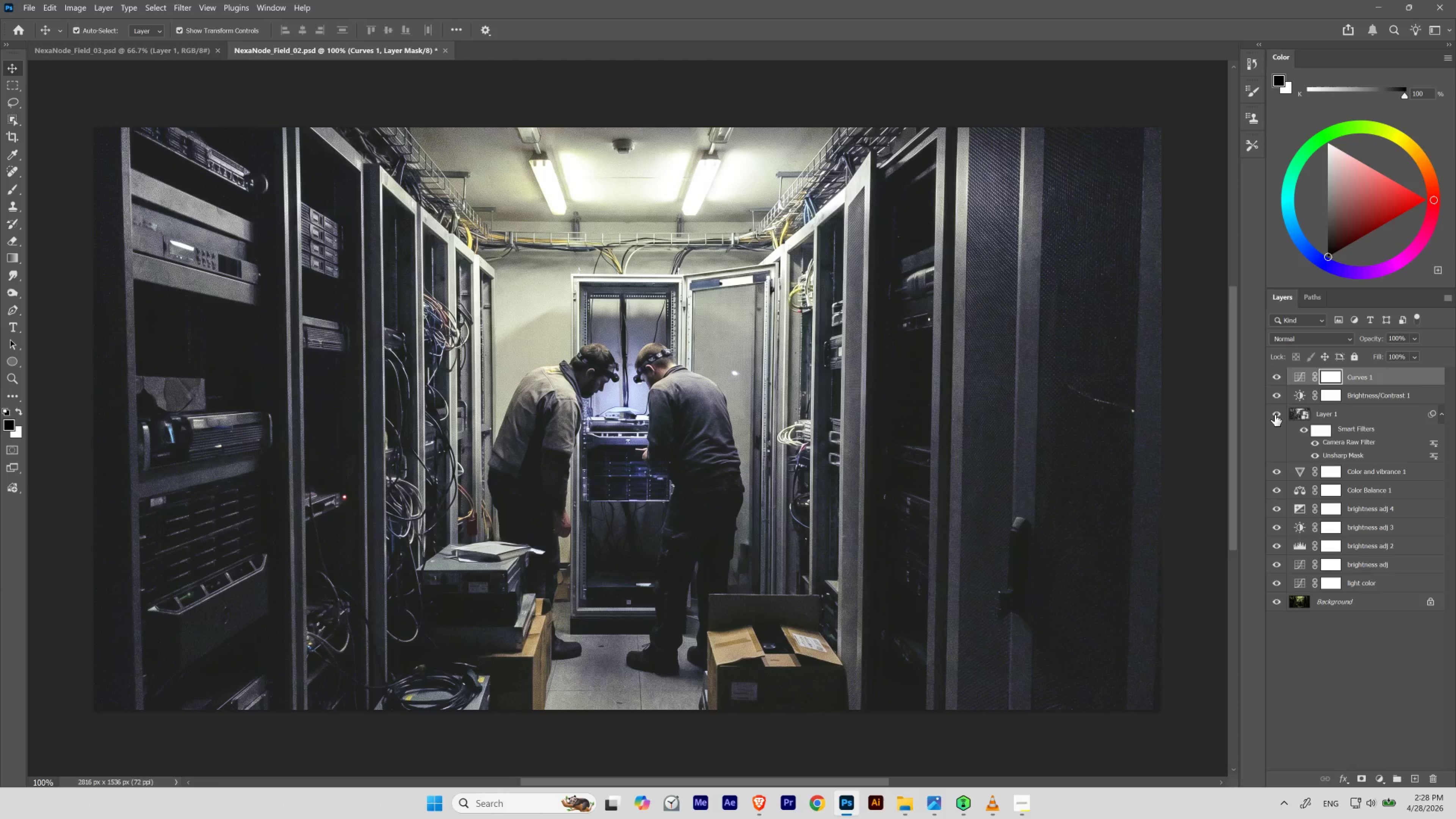 
left_click([1274, 415])
 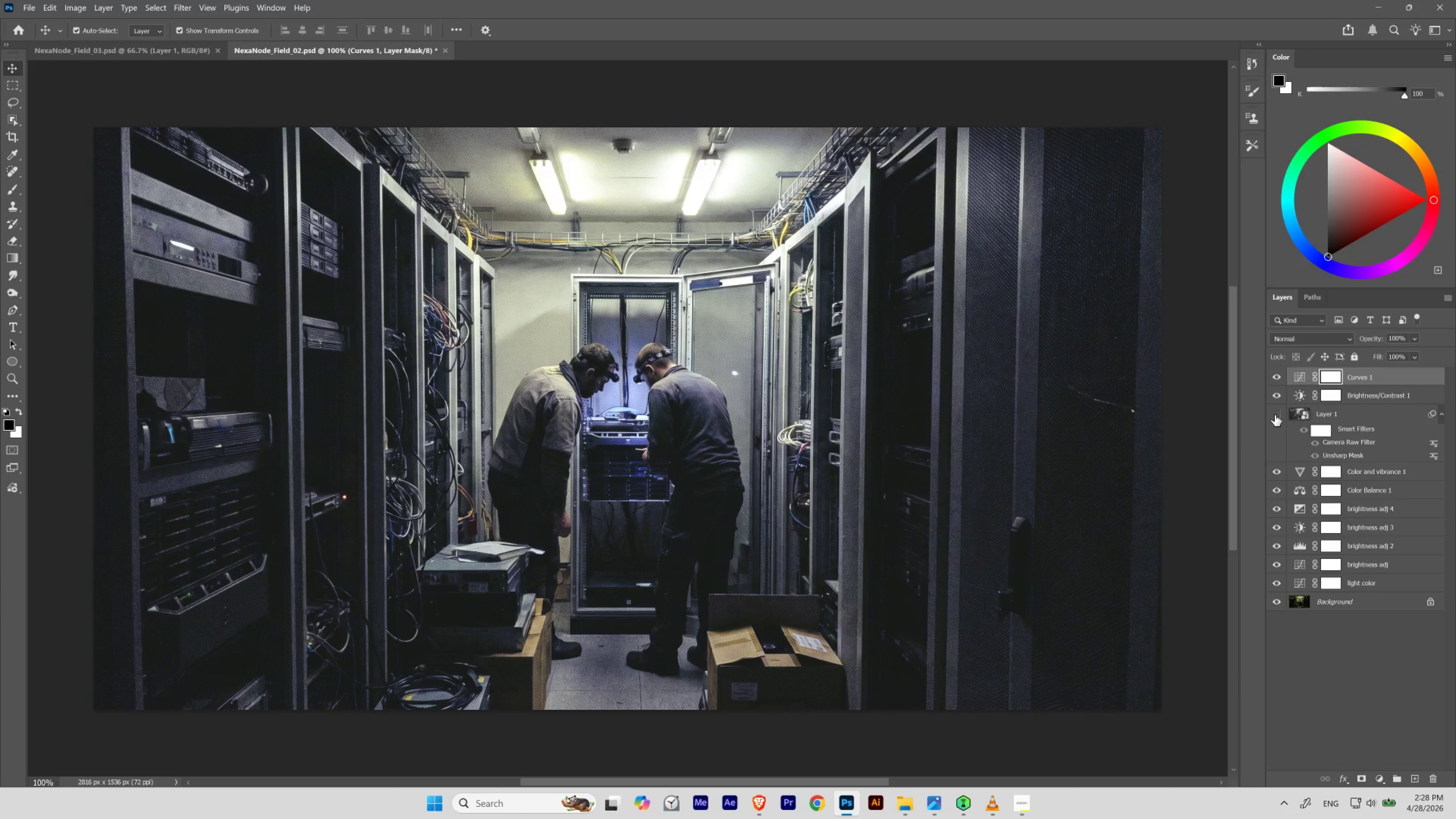 
left_click([1274, 415])
 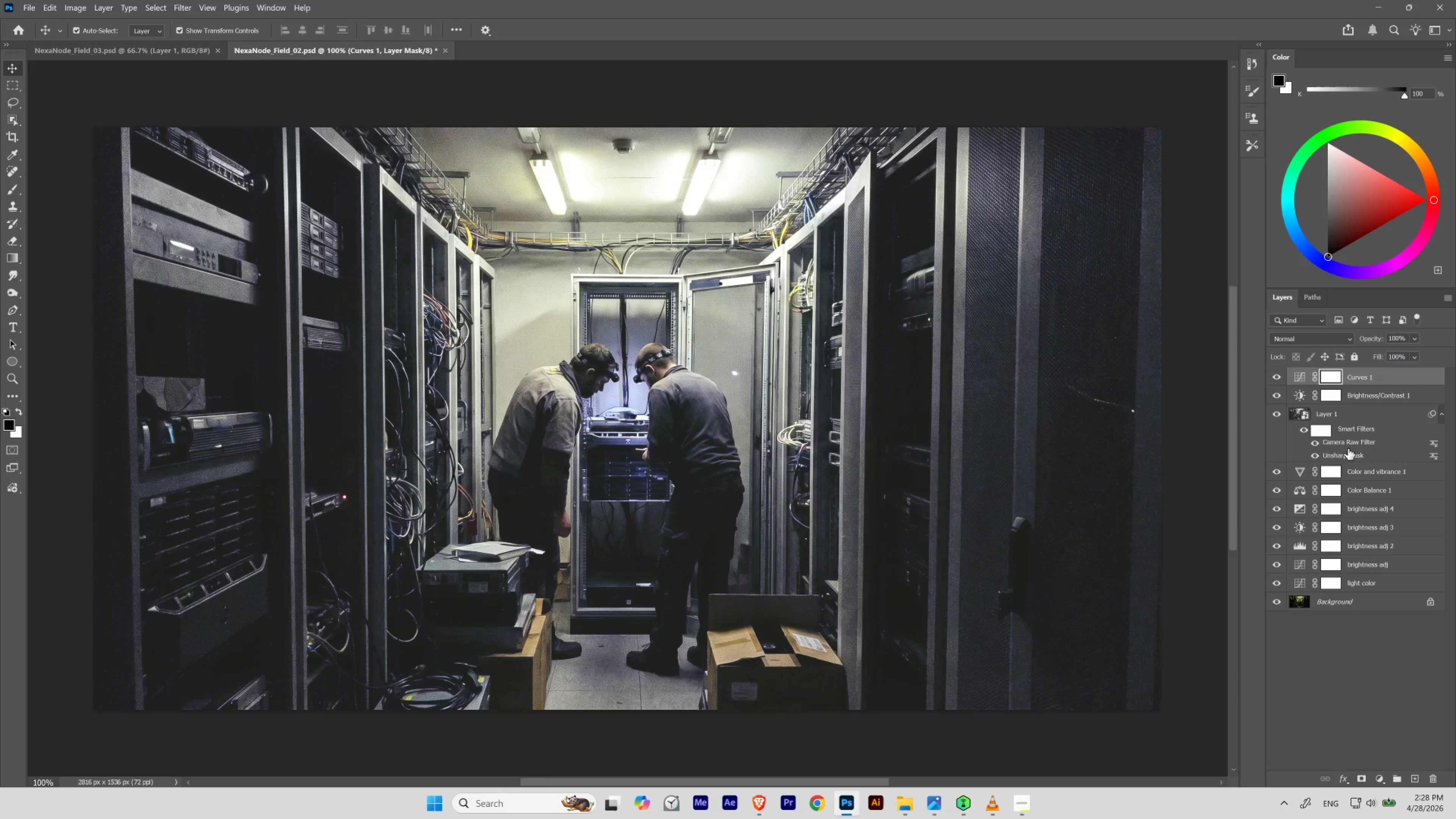 
double_click([1344, 443])
 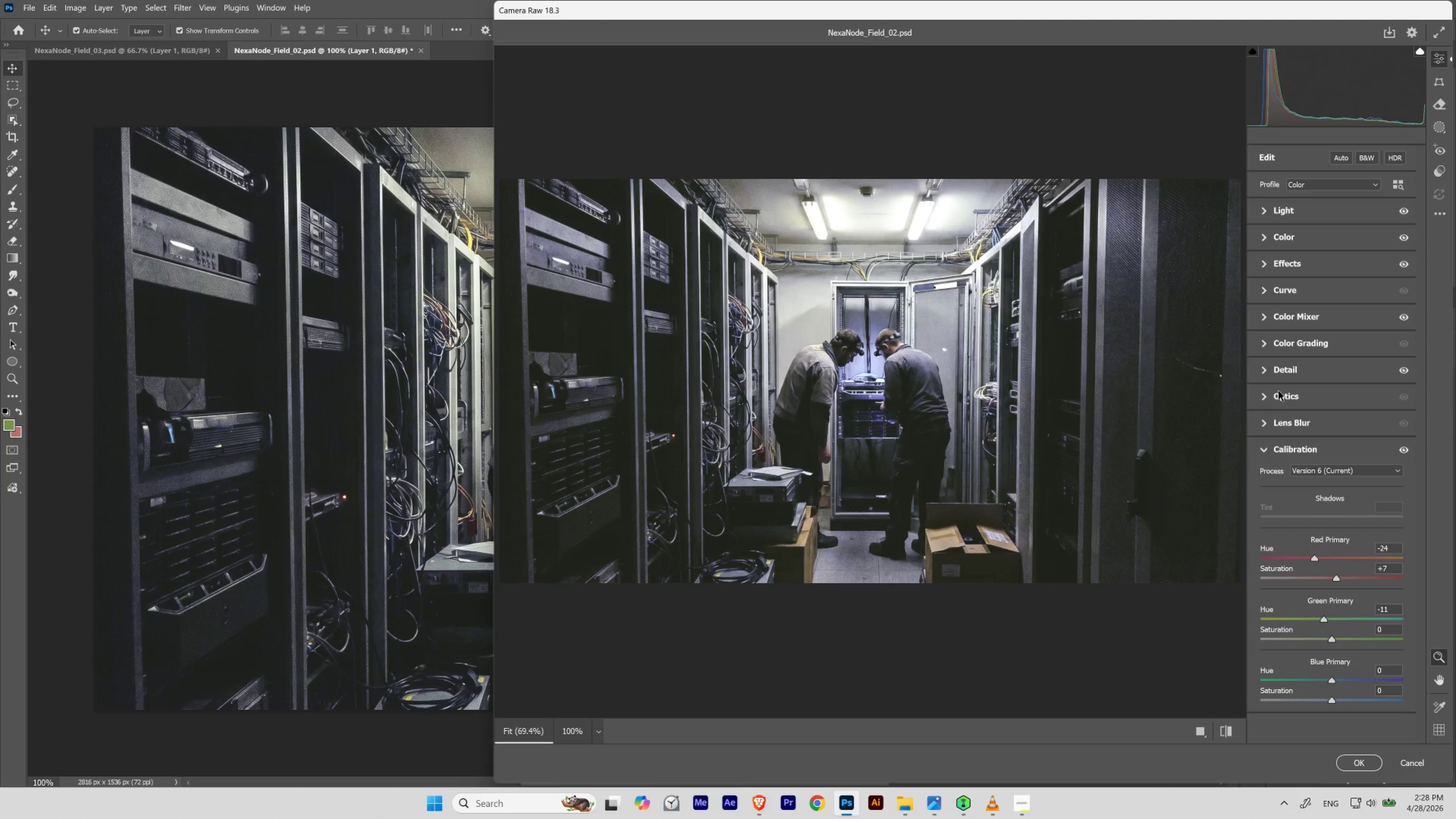 
wait(5.44)
 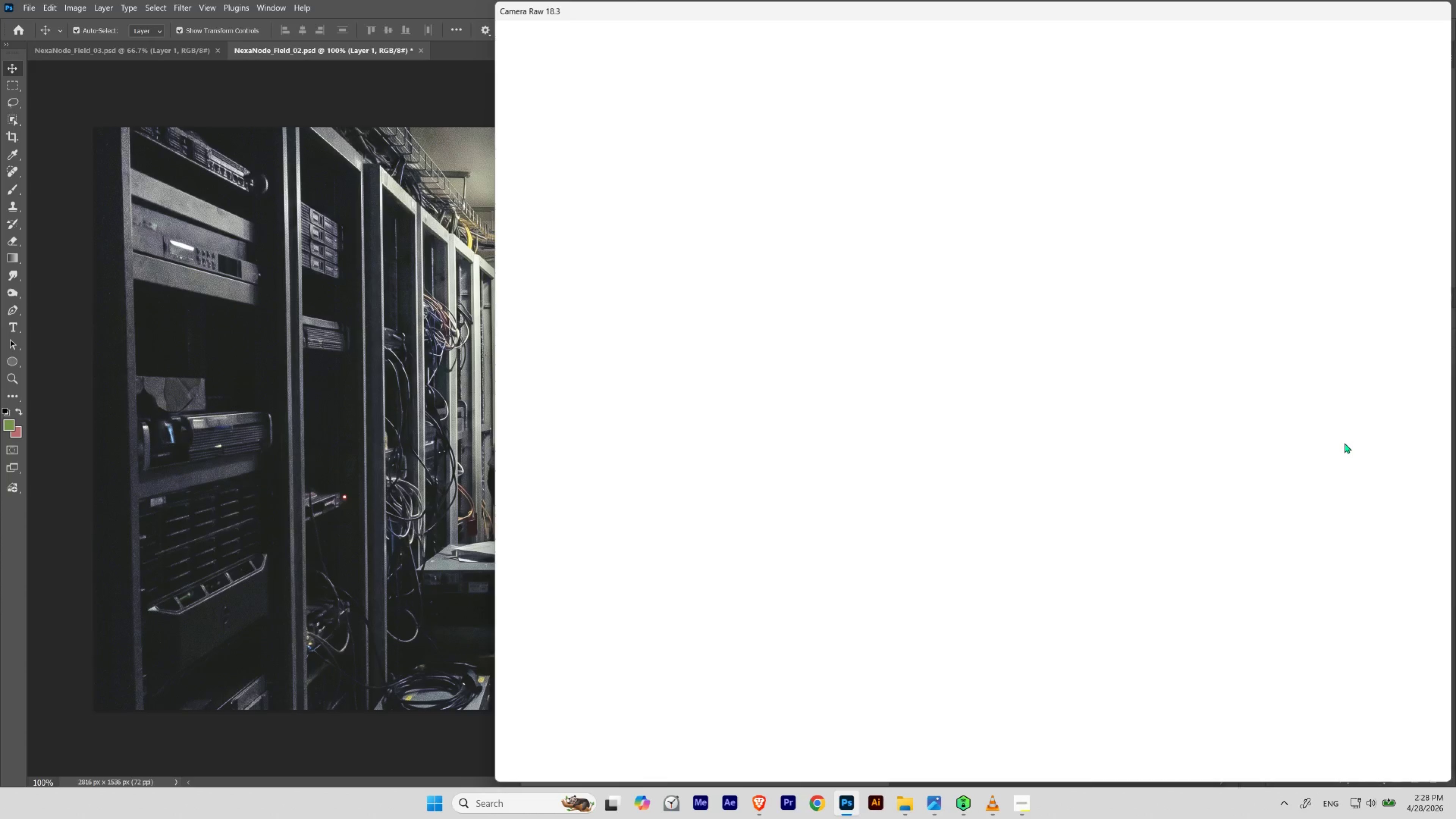 
left_click([1432, 763])
 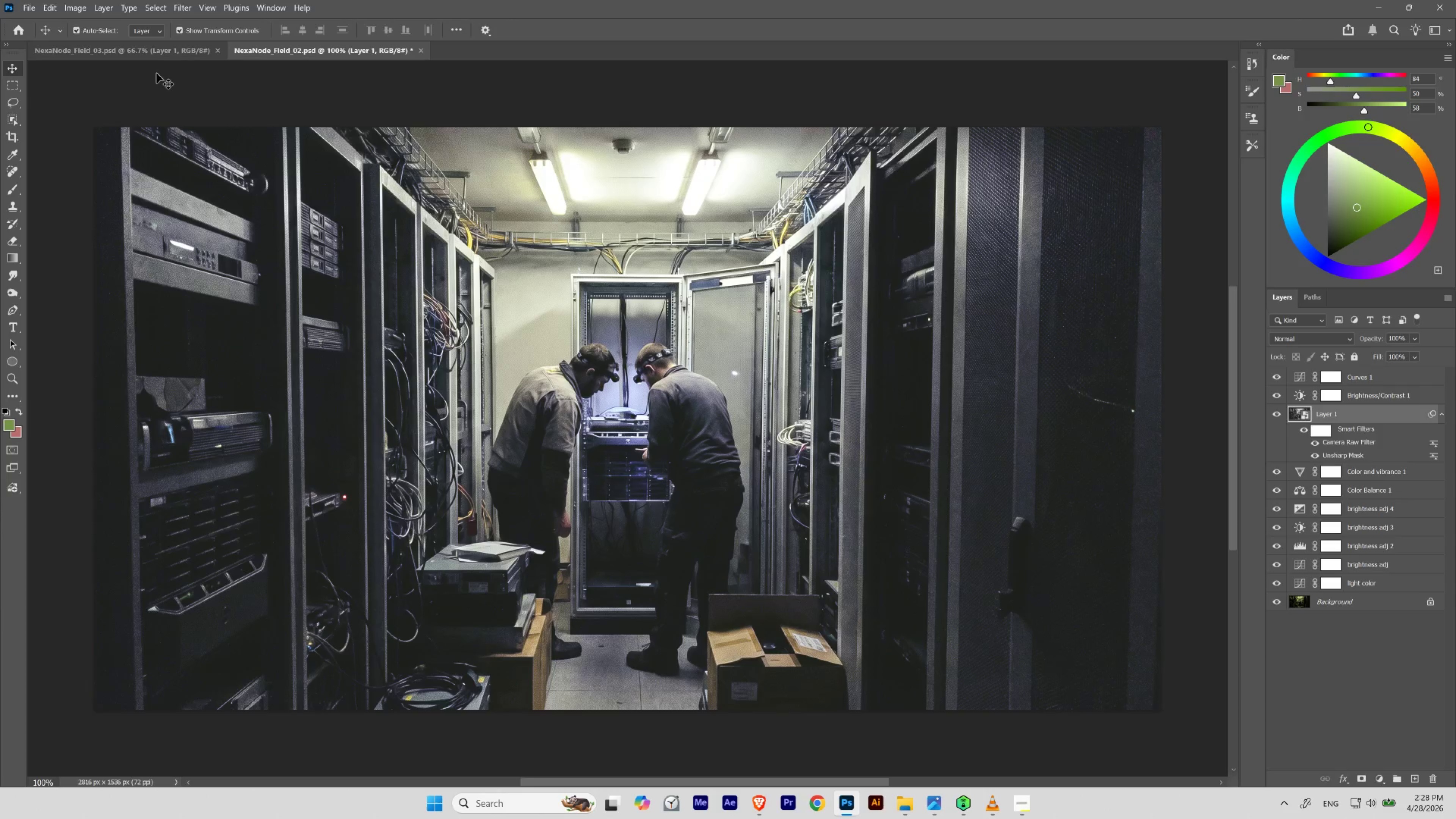 
left_click([172, 50])
 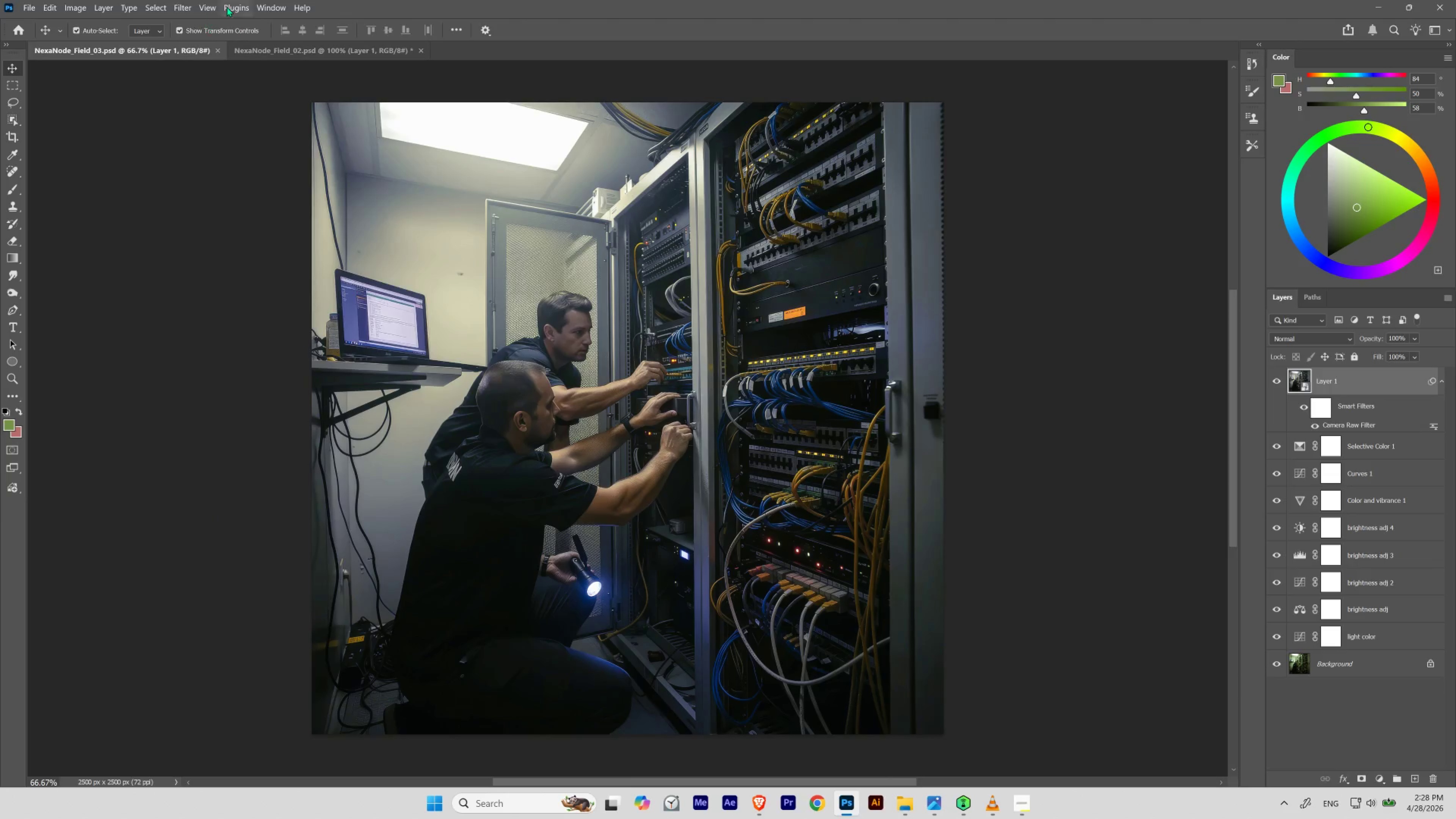 
left_click([263, 6])
 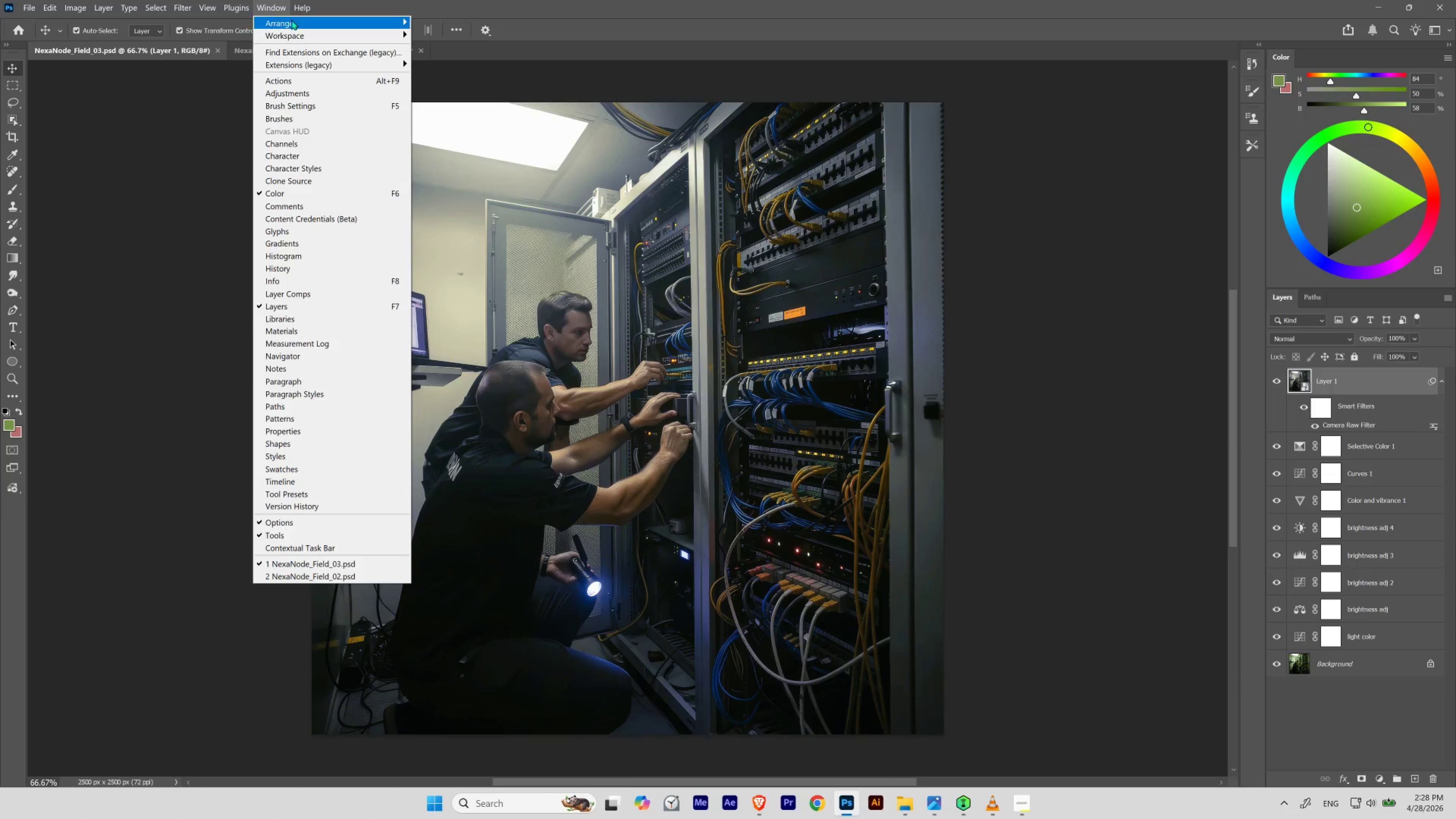 
left_click([292, 20])
 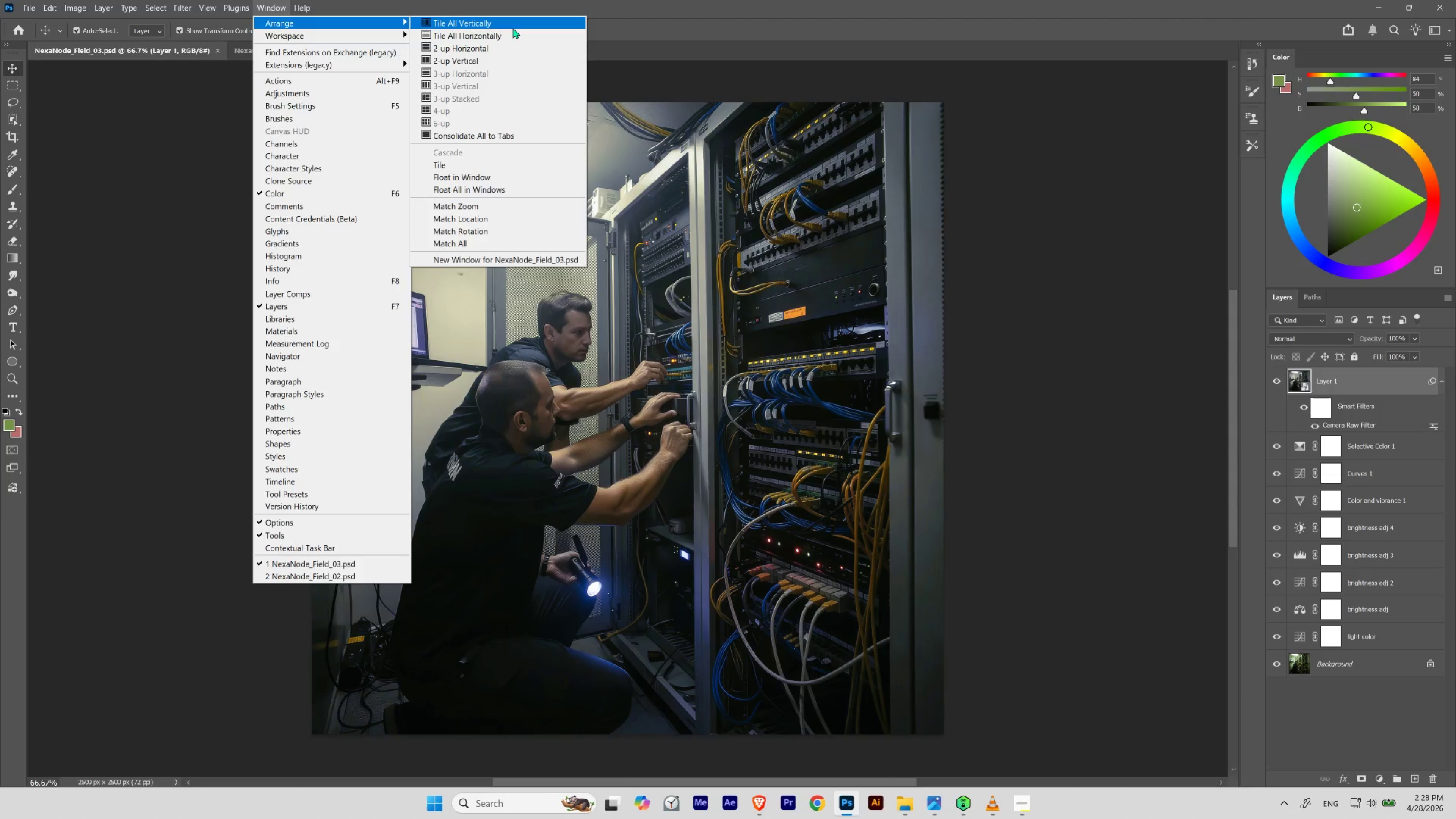 
left_click([513, 28])
 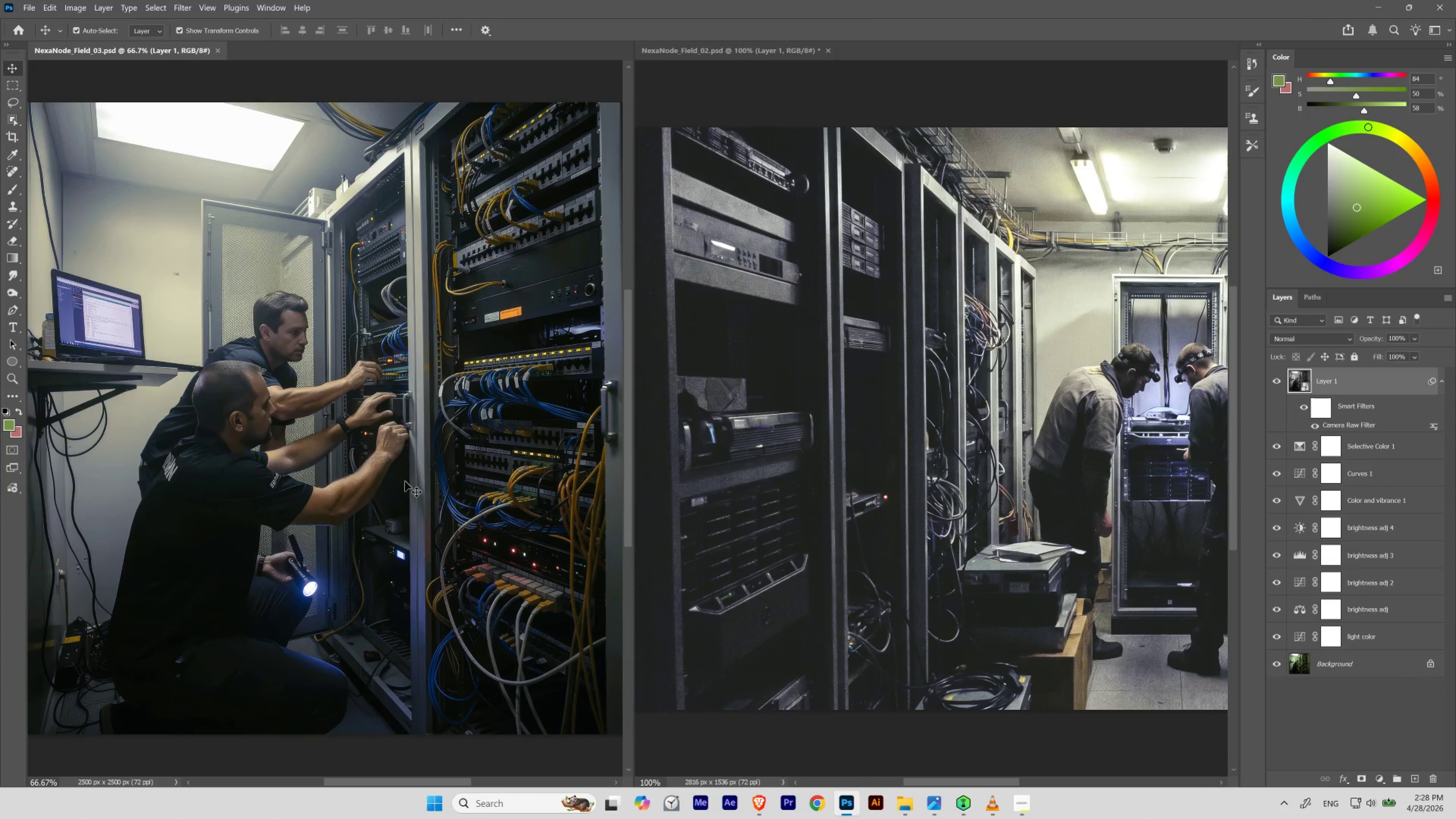 
hold_key(key=ControlLeft, duration=0.51)
 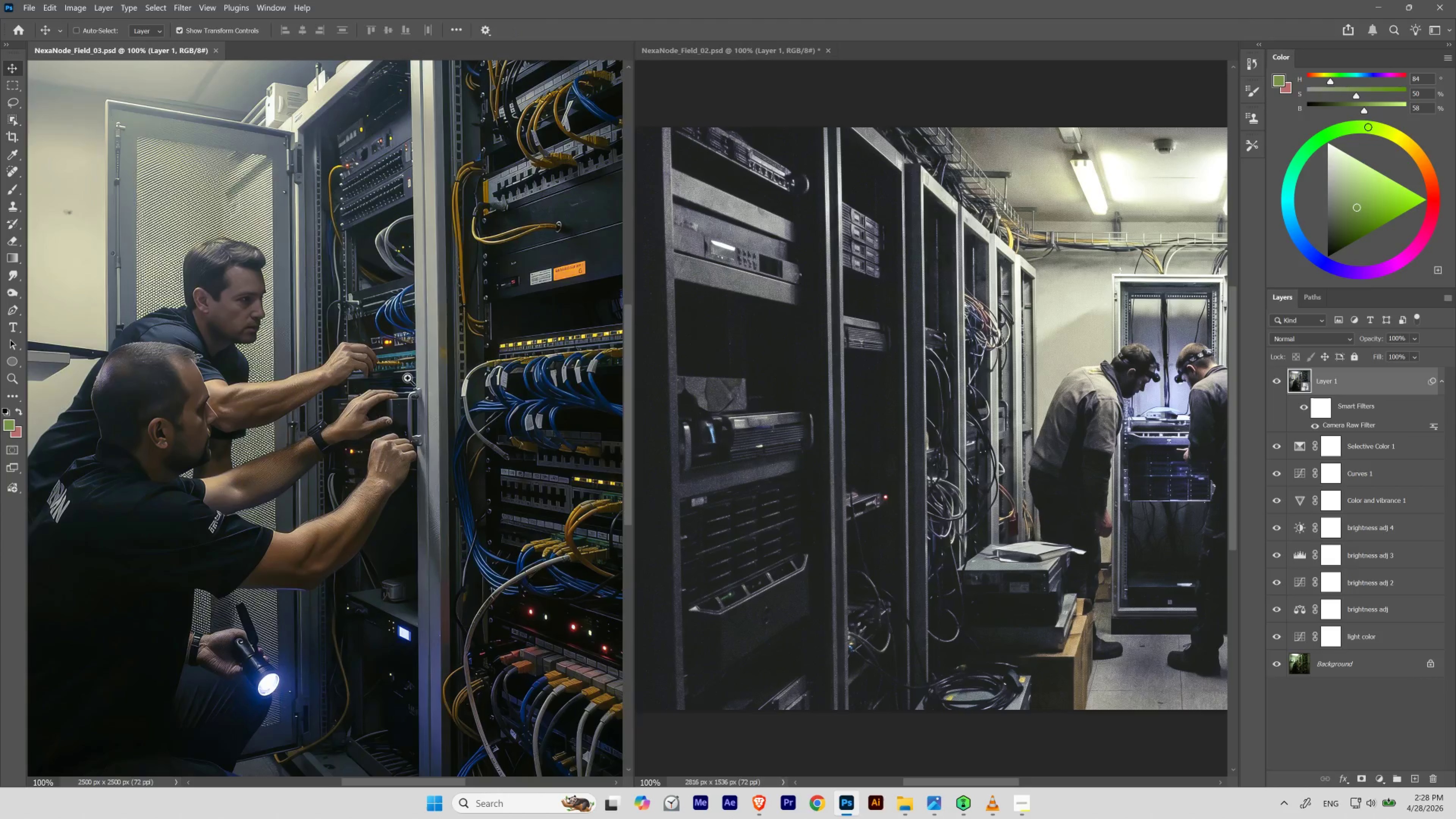 
hold_key(key=Space, duration=0.46)
 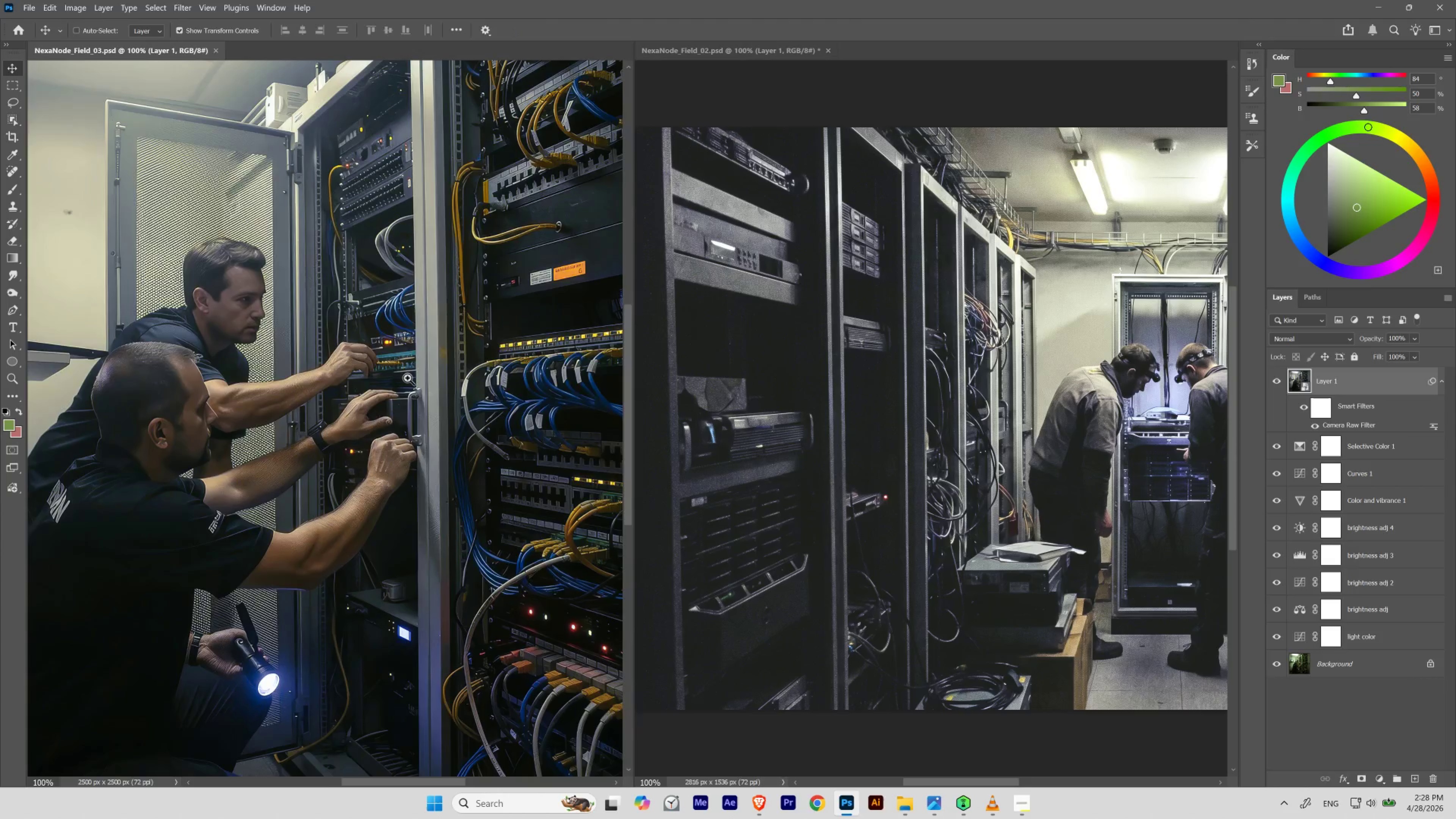 
left_click_drag(start_coordinate=[393, 397], to_coordinate=[390, 399])
 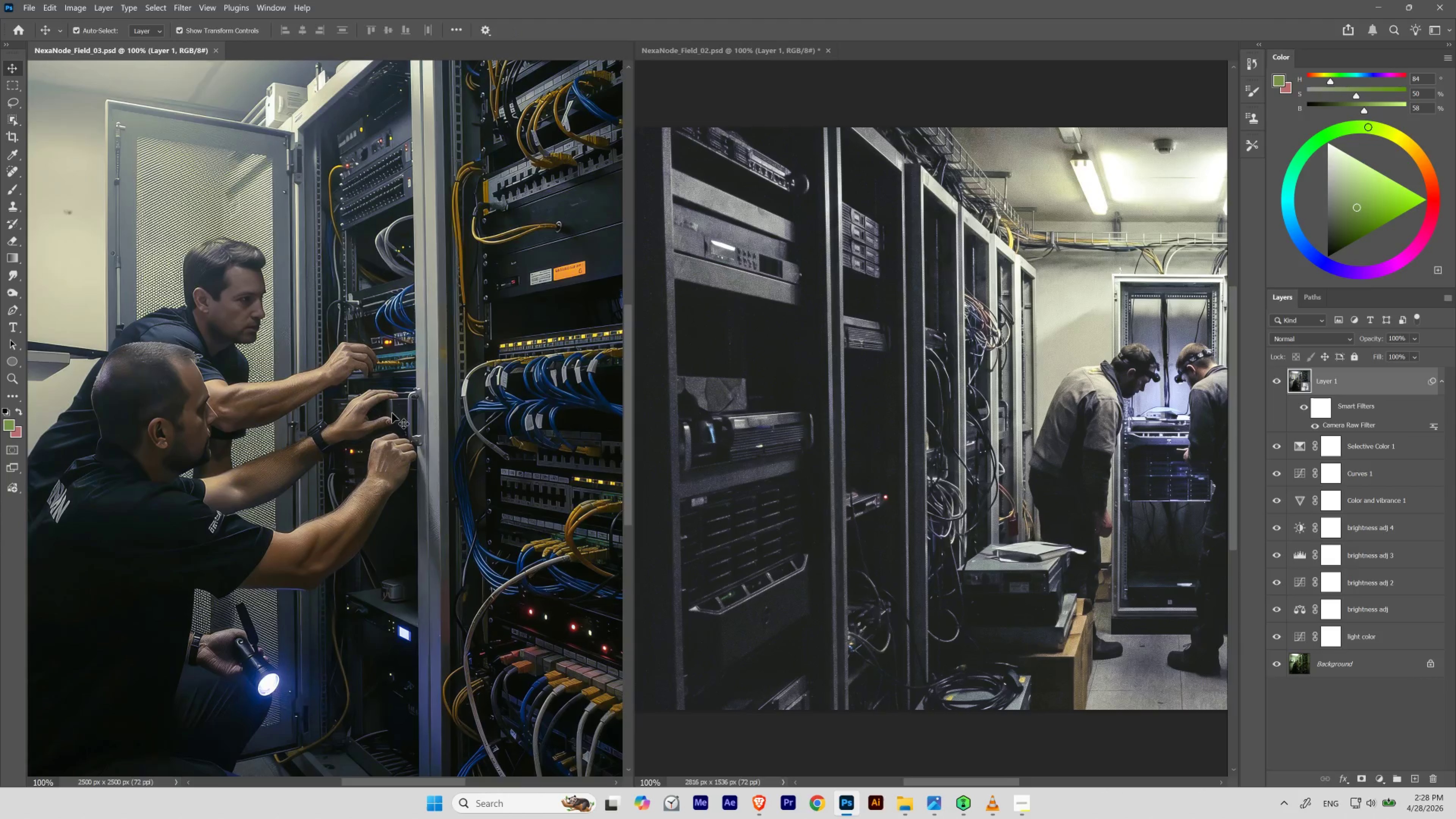 
hold_key(key=ControlLeft, duration=1.27)
 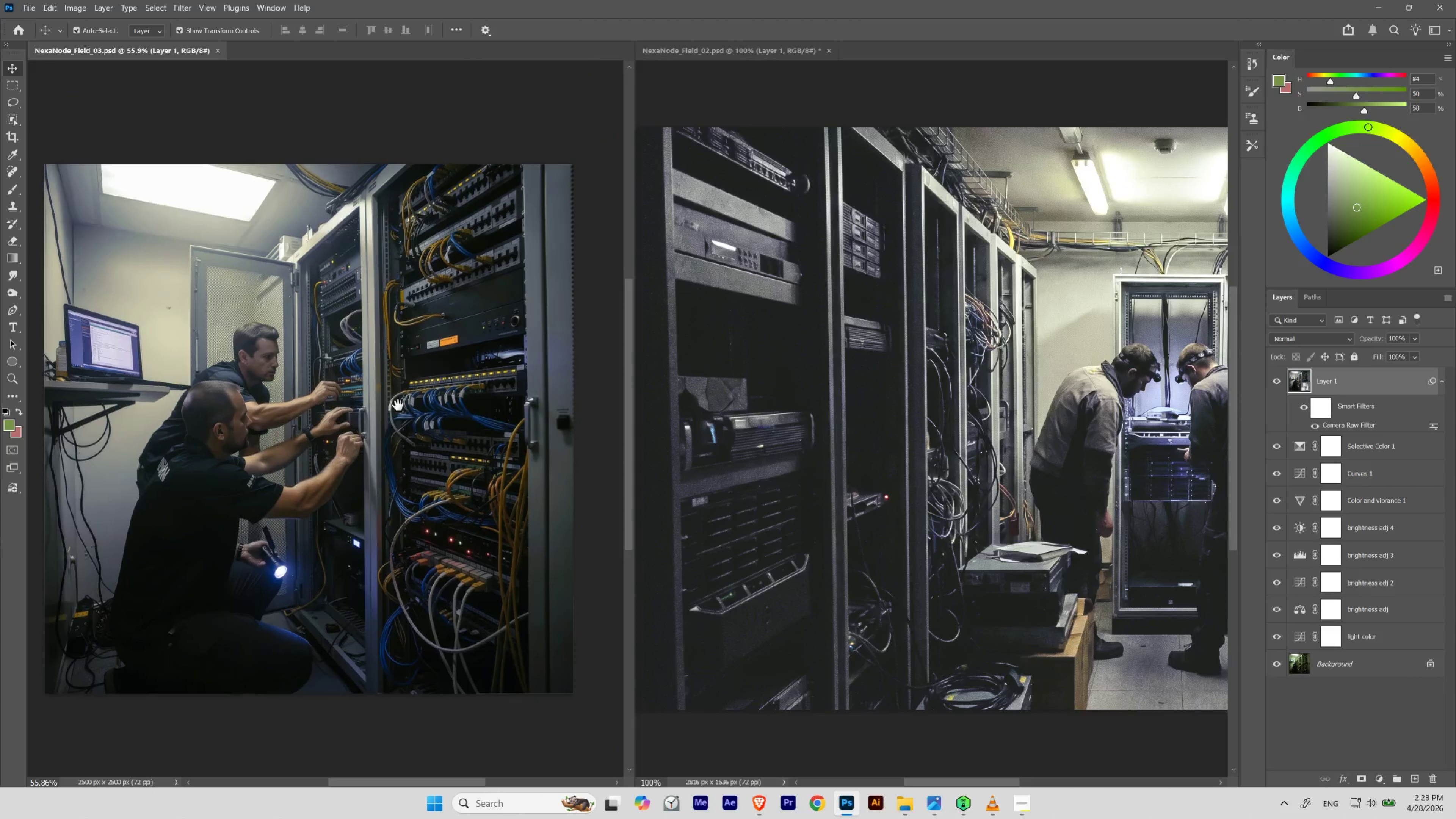 
hold_key(key=Space, duration=1.75)
 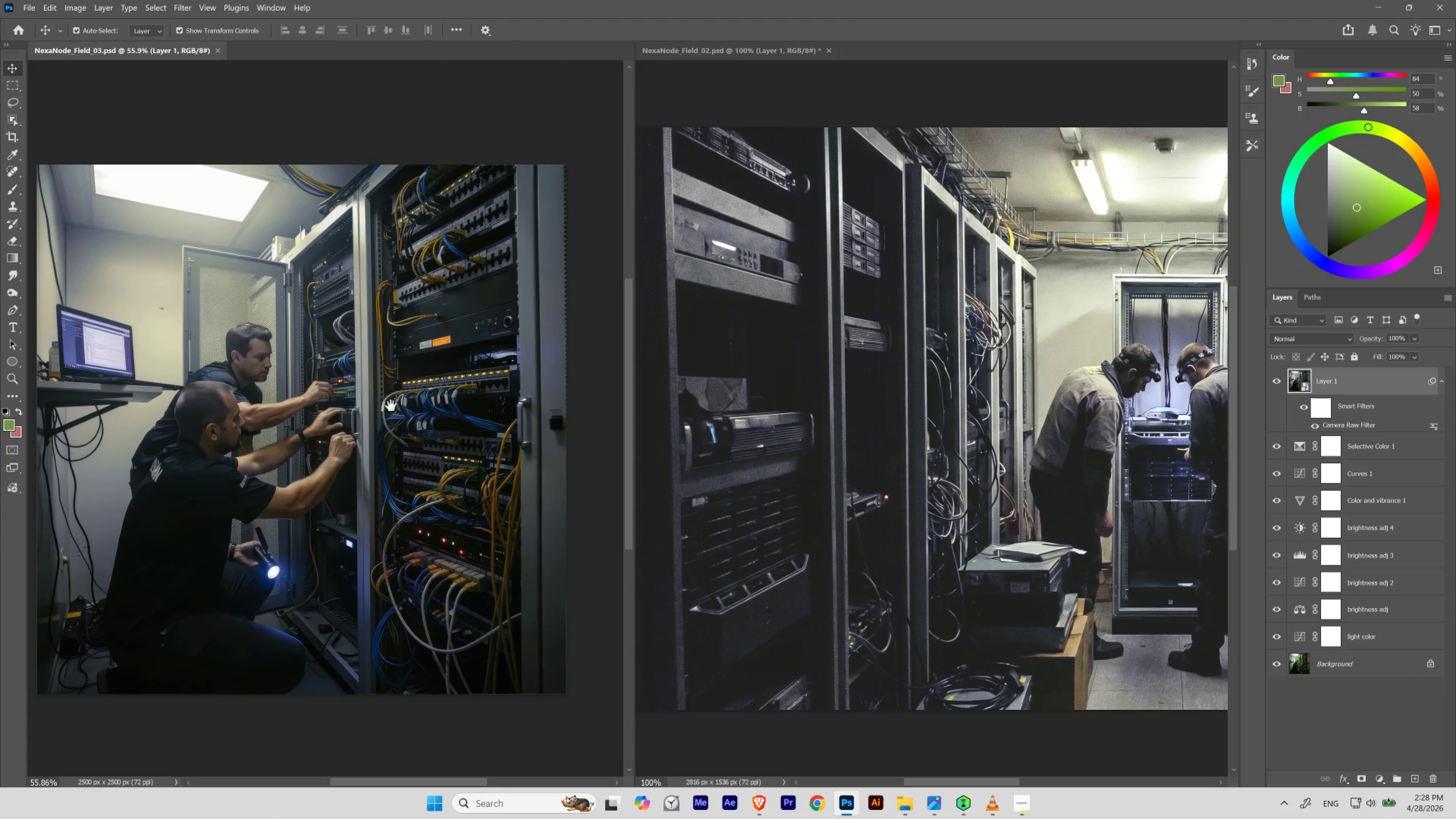 
left_click_drag(start_coordinate=[403, 381], to_coordinate=[382, 403])
 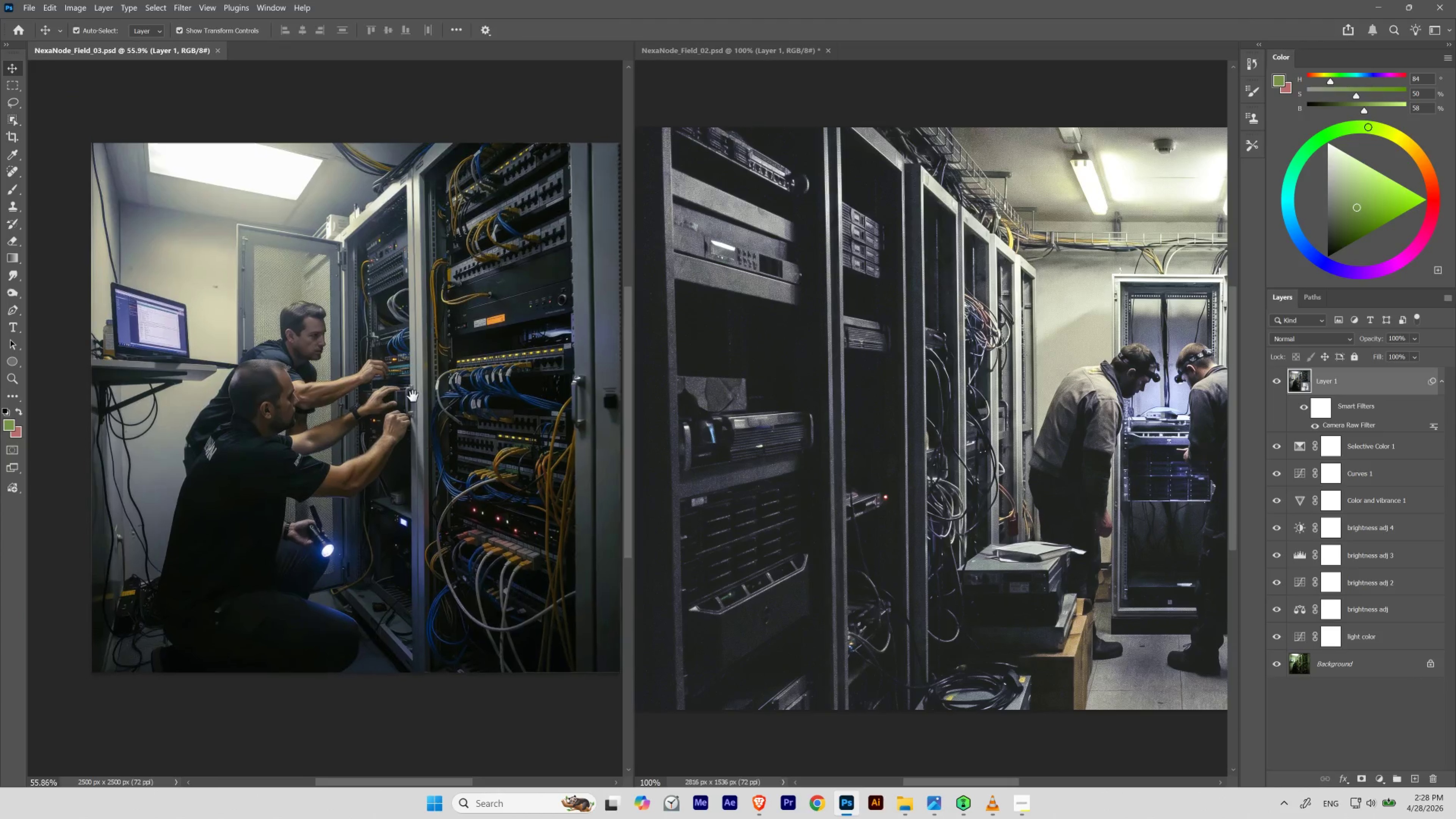 
left_click_drag(start_coordinate=[415, 395], to_coordinate=[391, 406])
 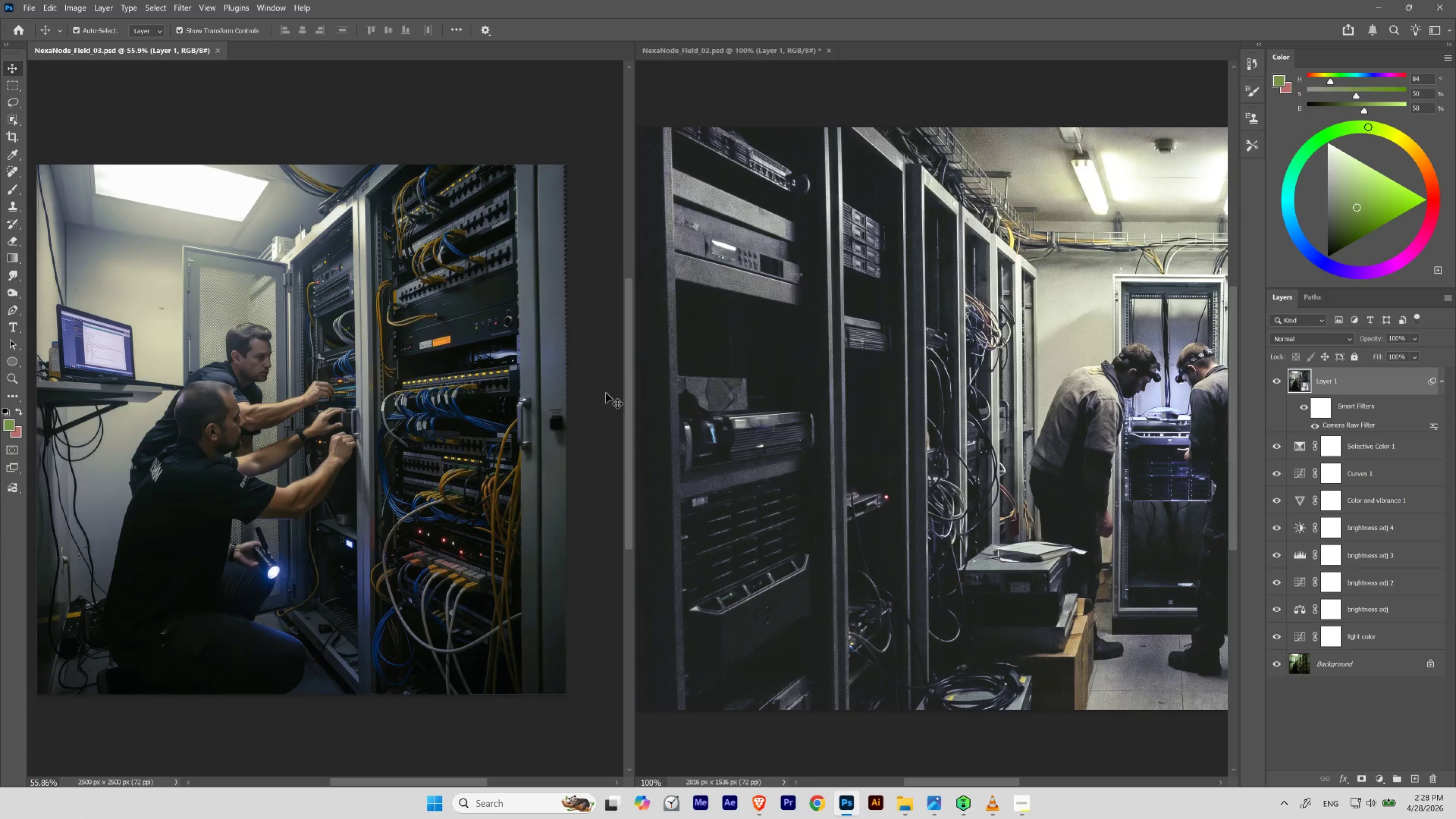 
hold_key(key=Space, duration=0.68)
 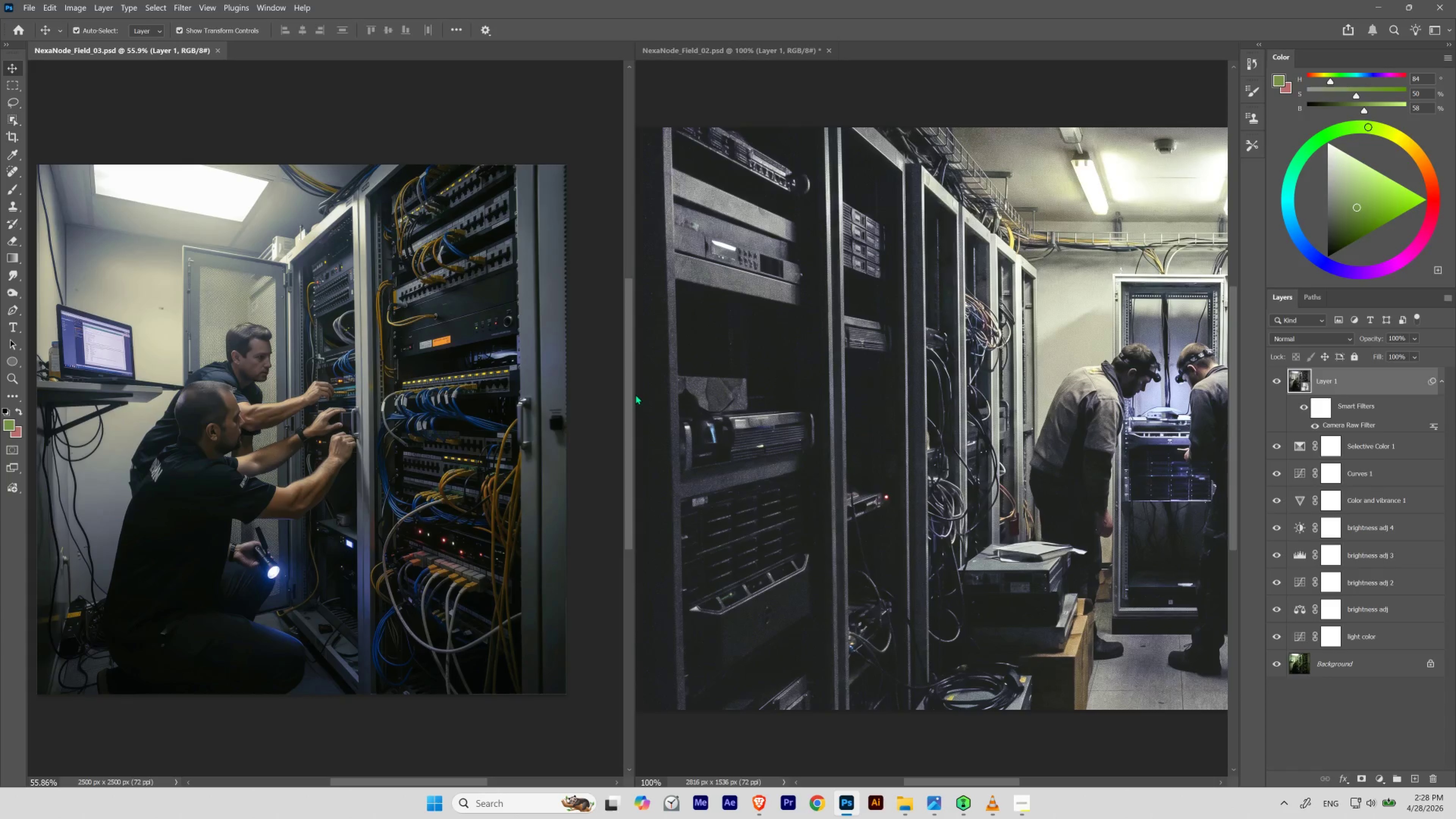 
left_click([635, 394])
 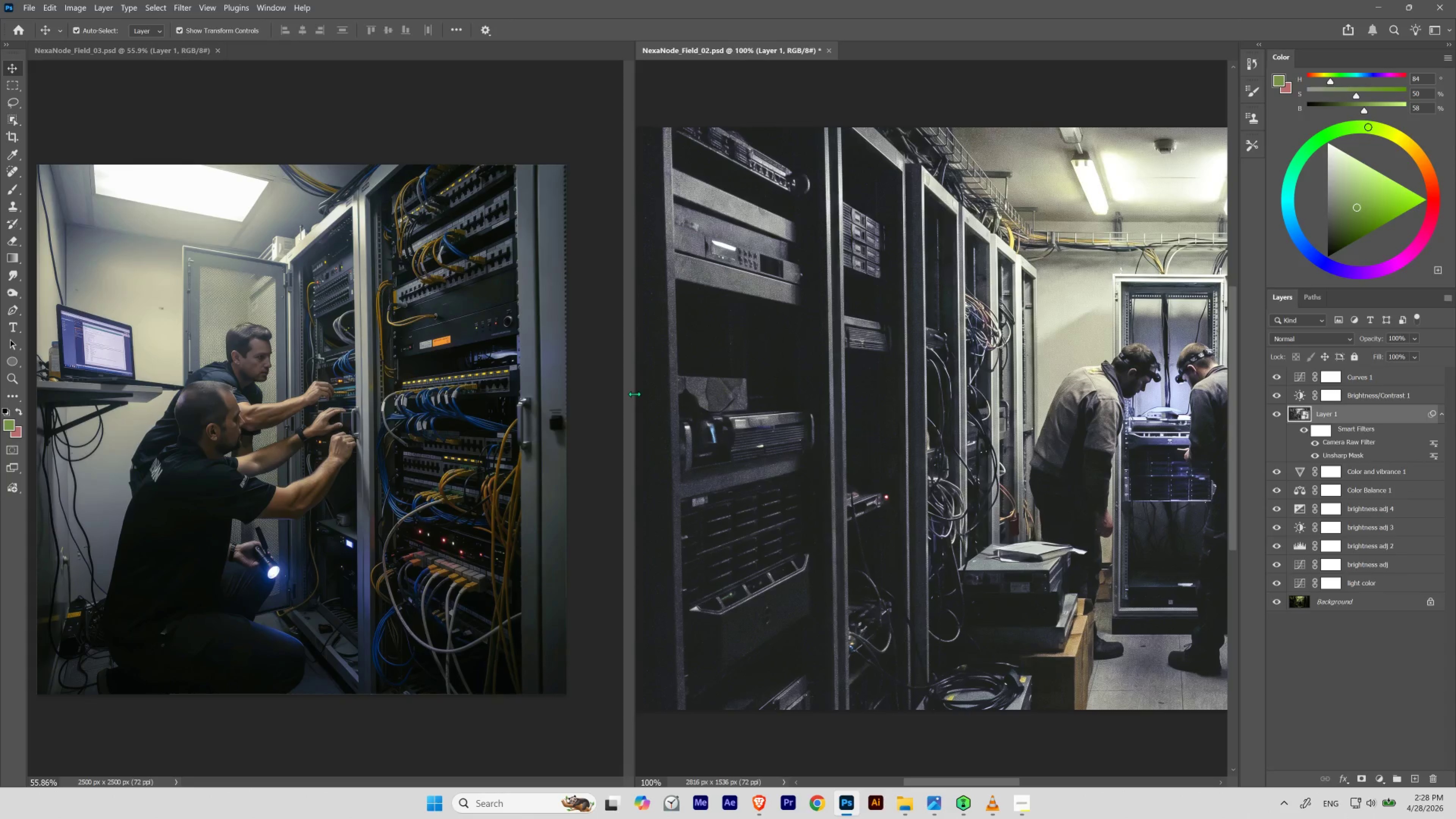 
left_click_drag(start_coordinate=[634, 394], to_coordinate=[517, 406])
 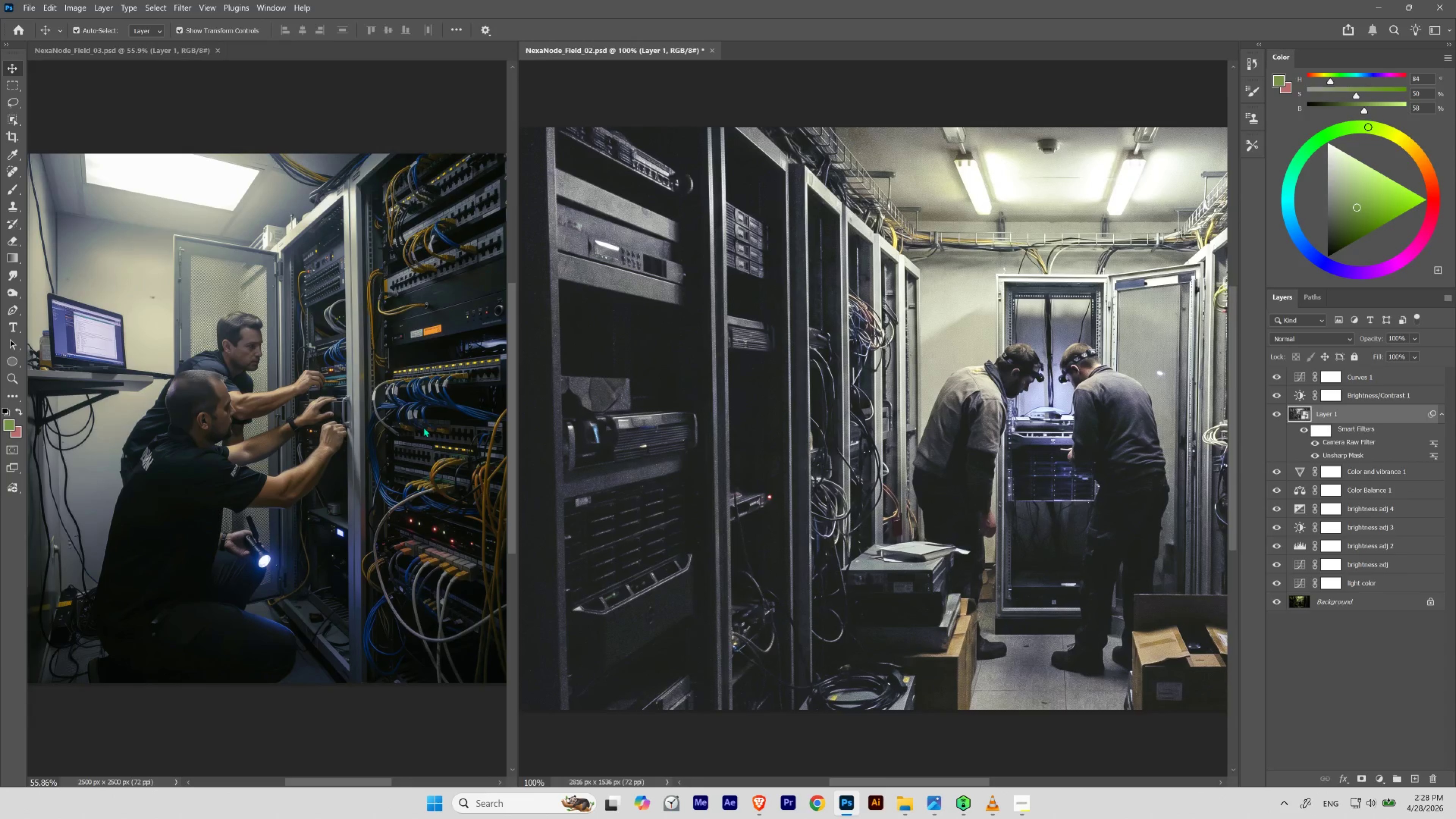 
key(Control+0)
 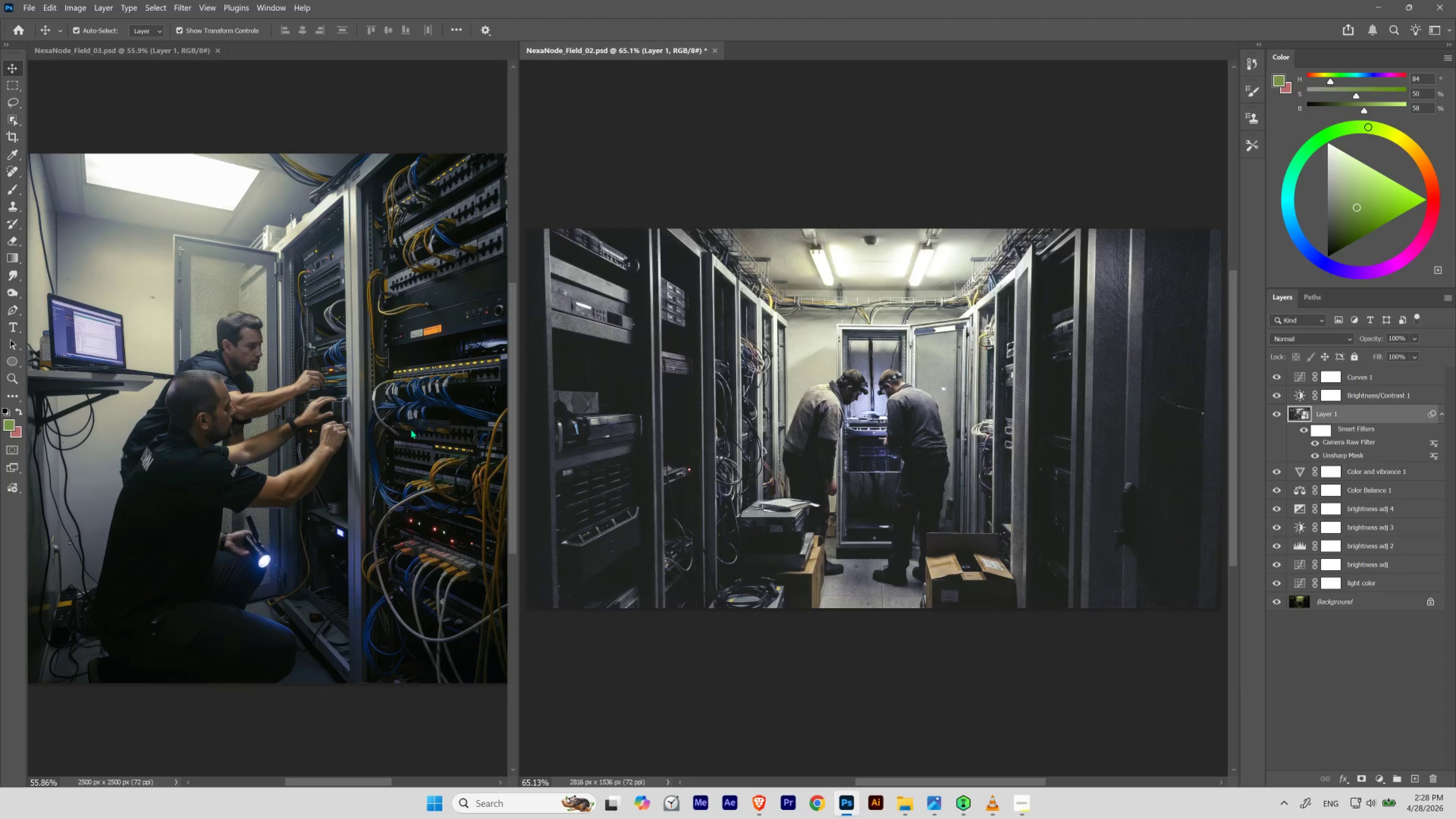 
left_click([365, 428])
 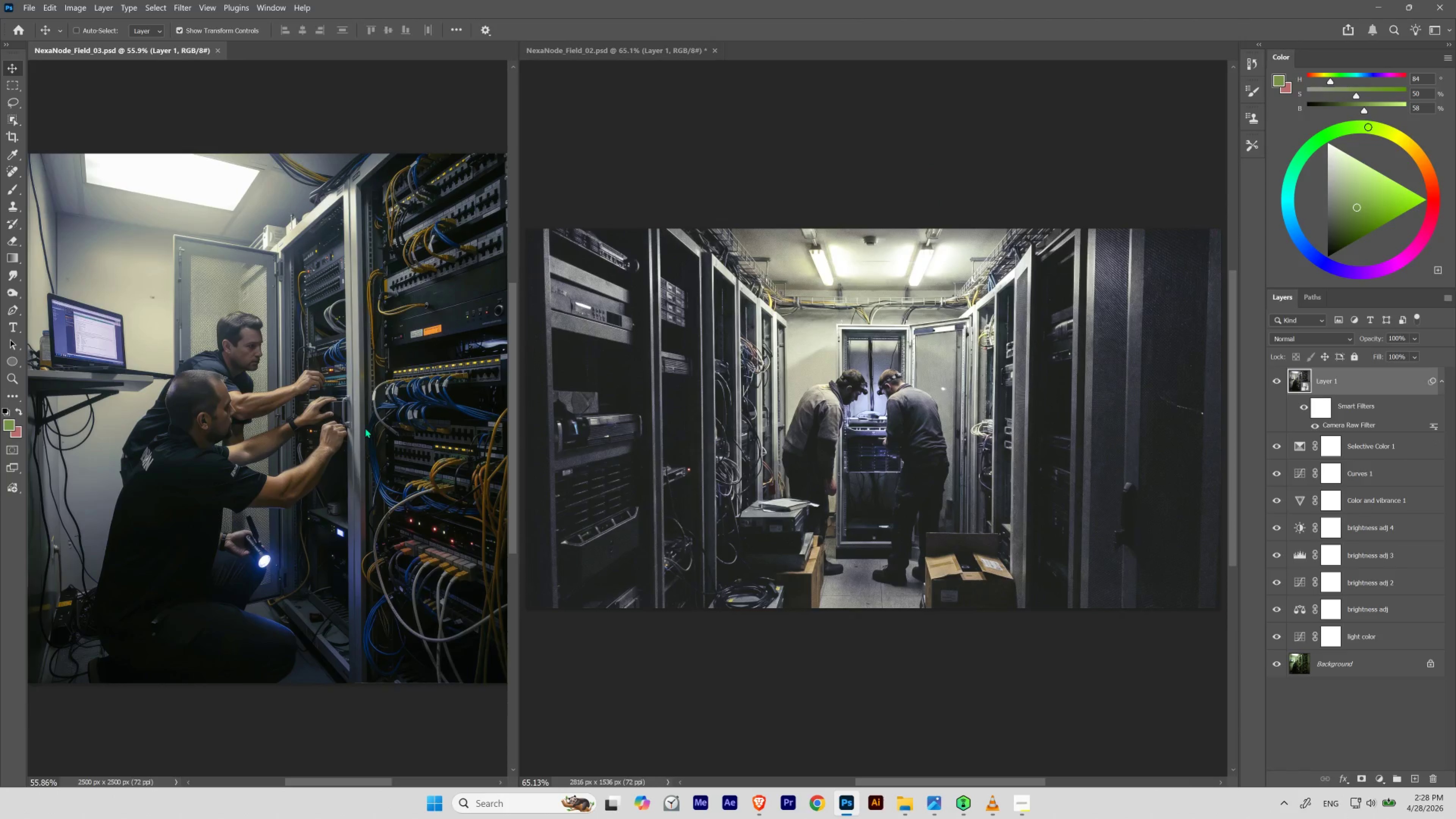 
key(Control+0)
 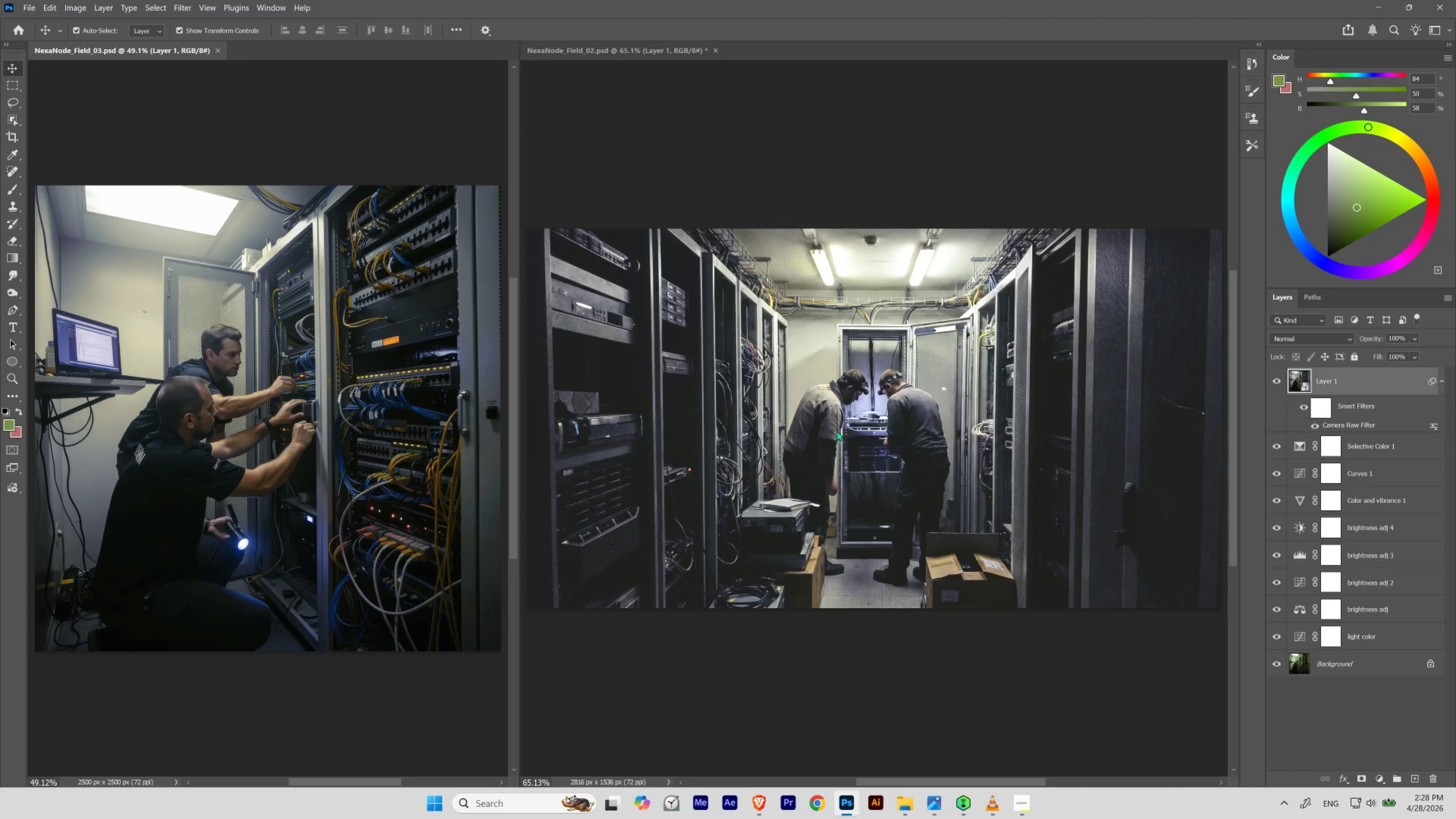 
hold_key(key=ControlLeft, duration=0.7)
left_click([994, 420])
 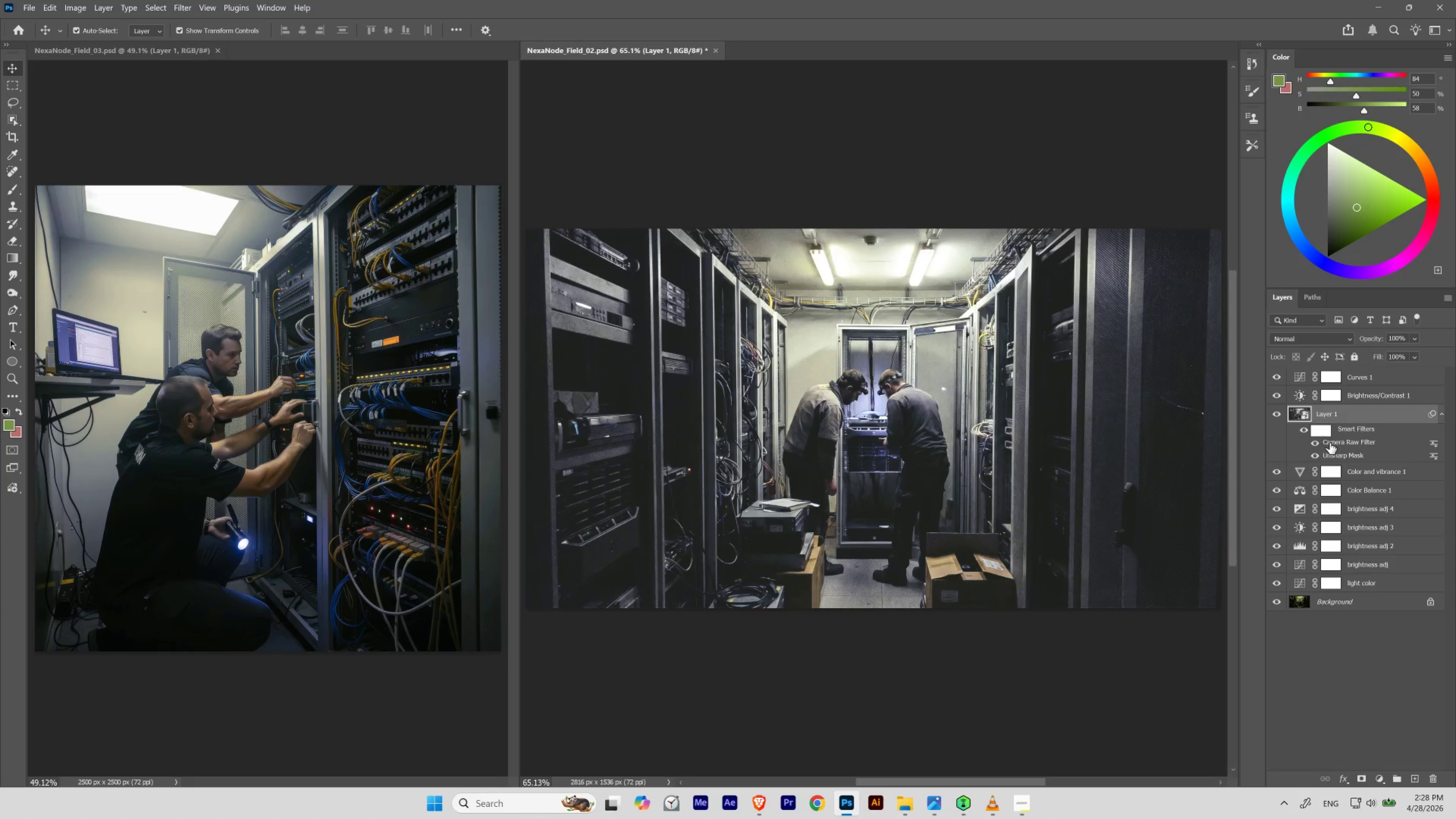 
double_click([1329, 443])
 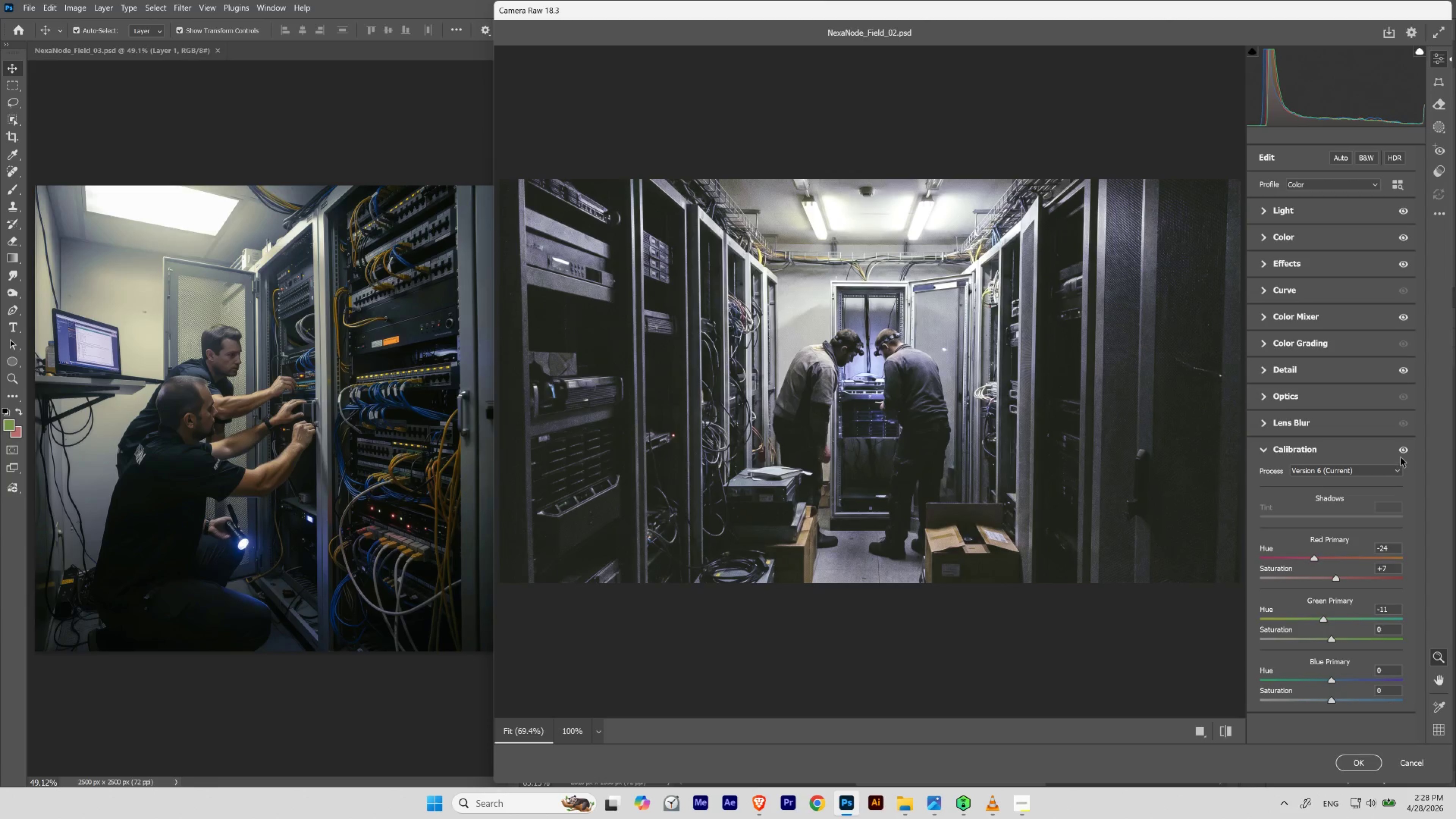 
wait(6.35)
 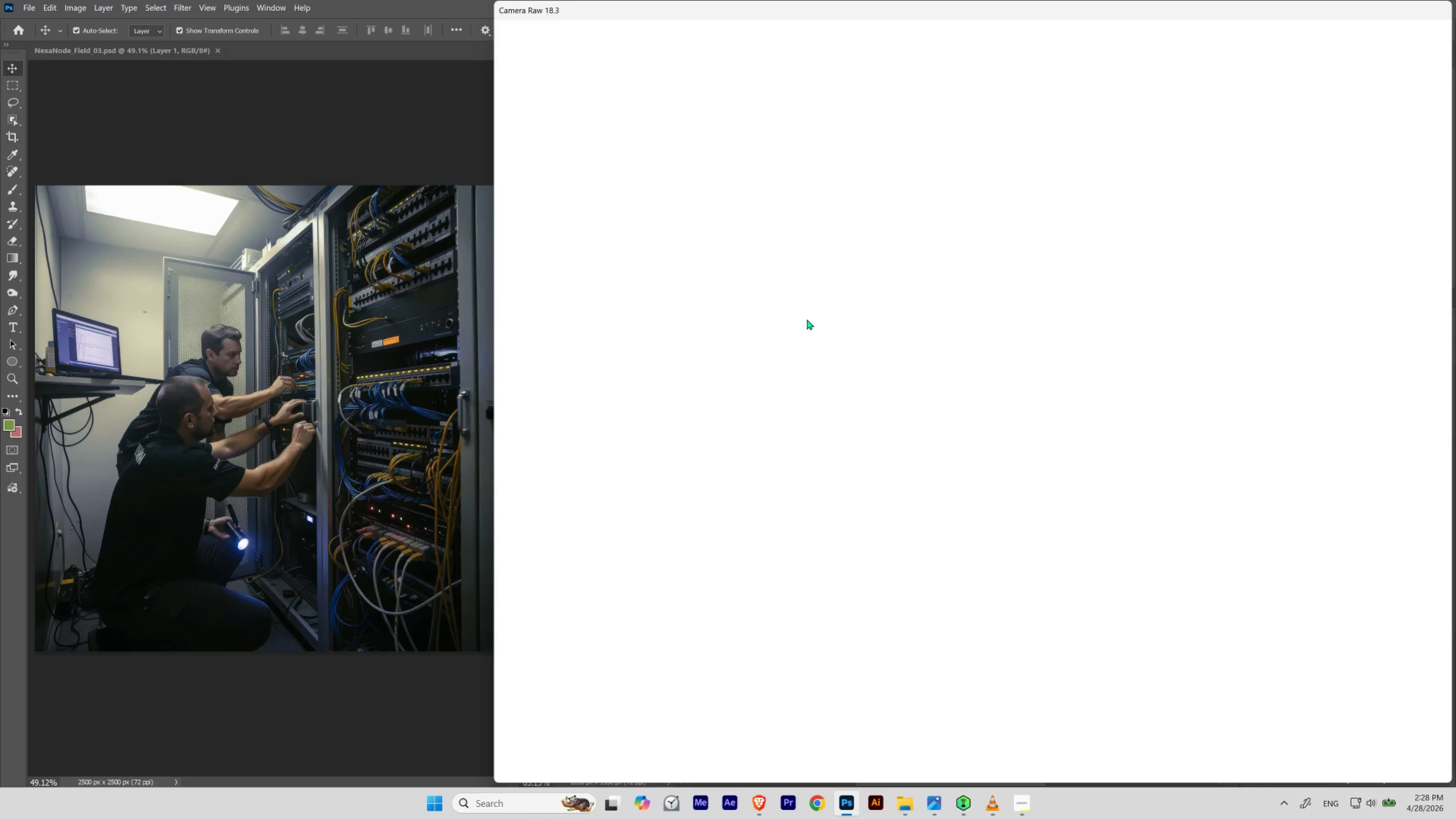 
left_click([1403, 449])
 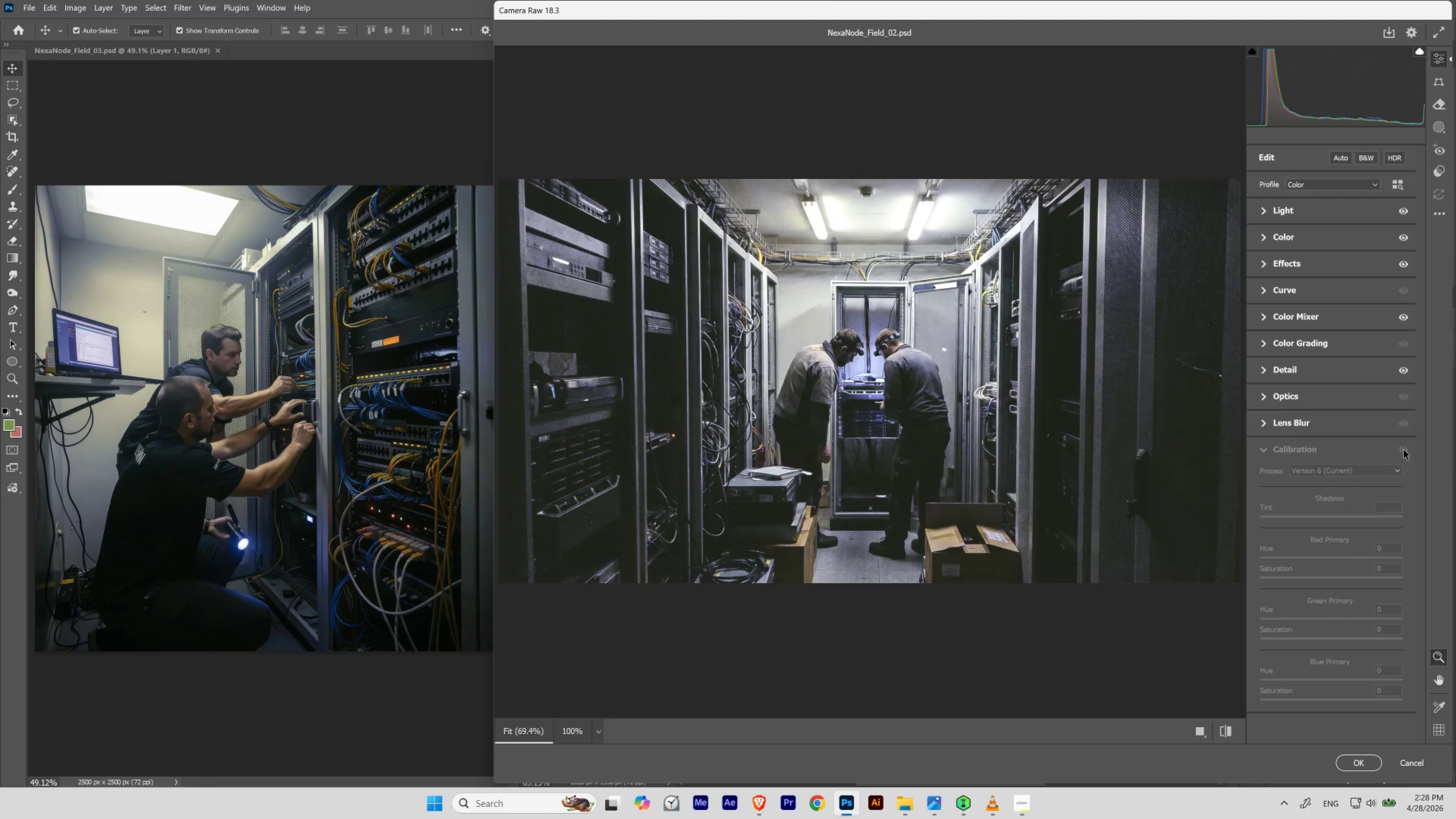 
left_click([1403, 449])
 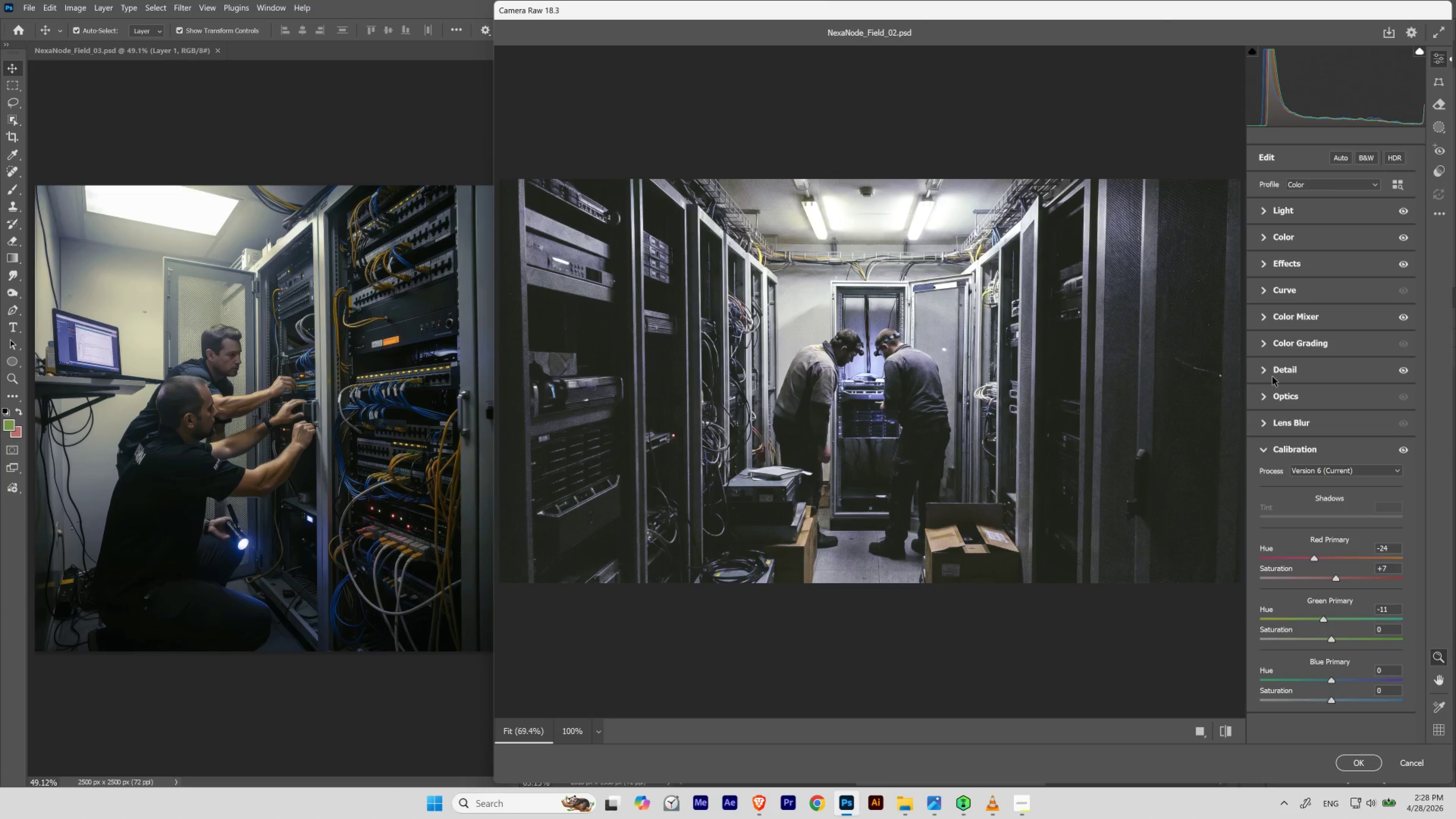 
wait(7.51)
 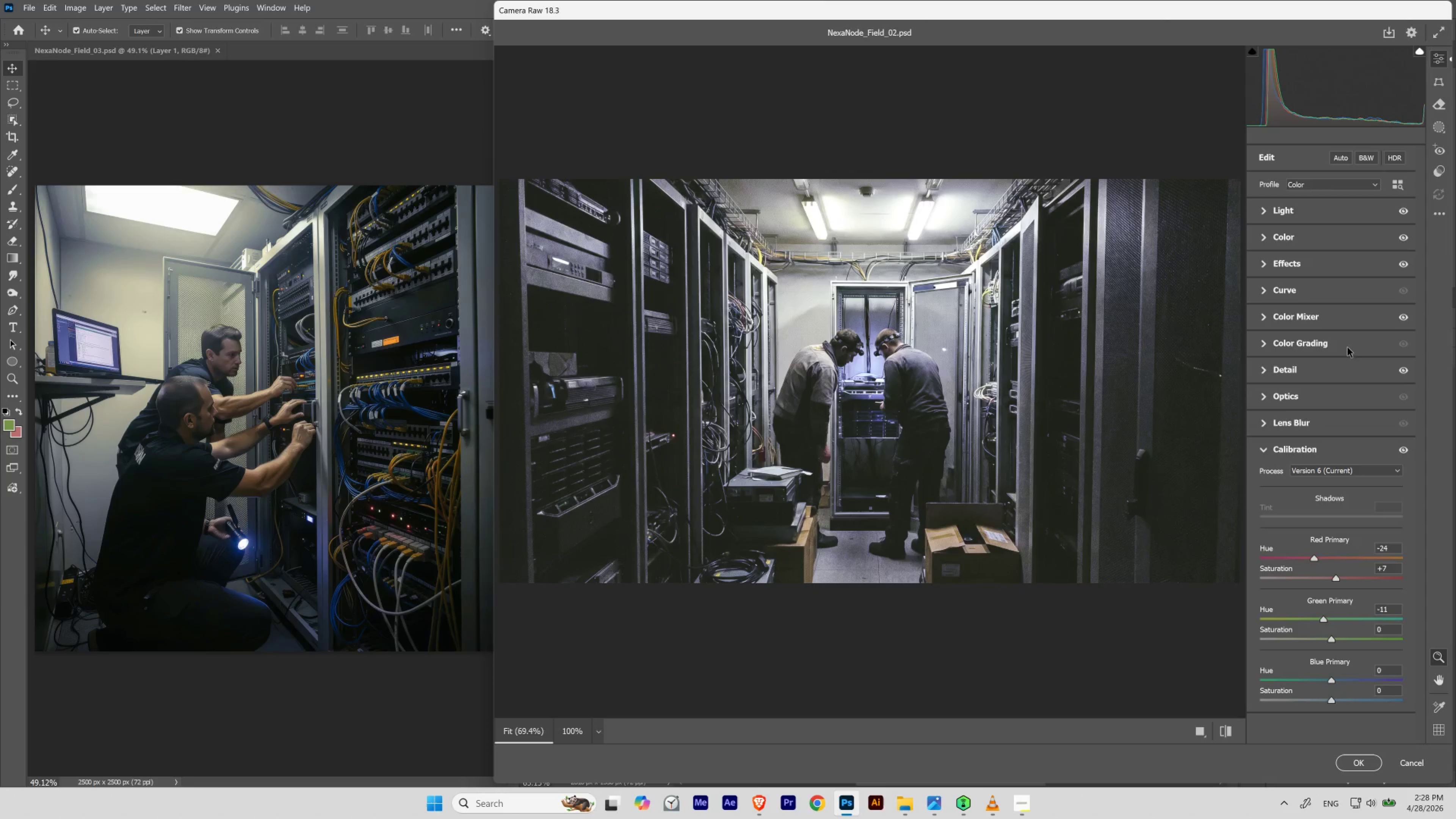 
left_click([1262, 451])
 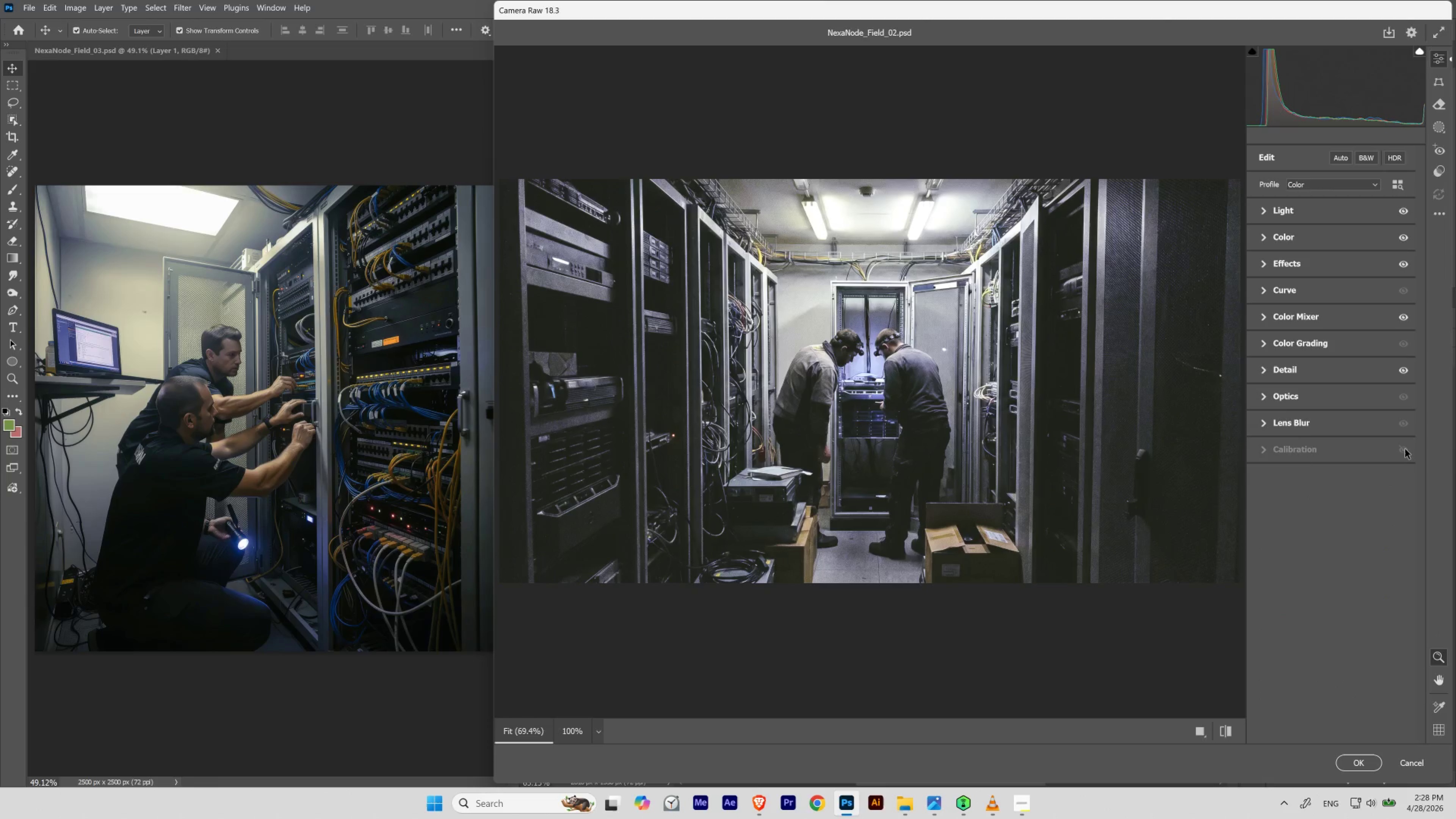 
left_click([1404, 448])
 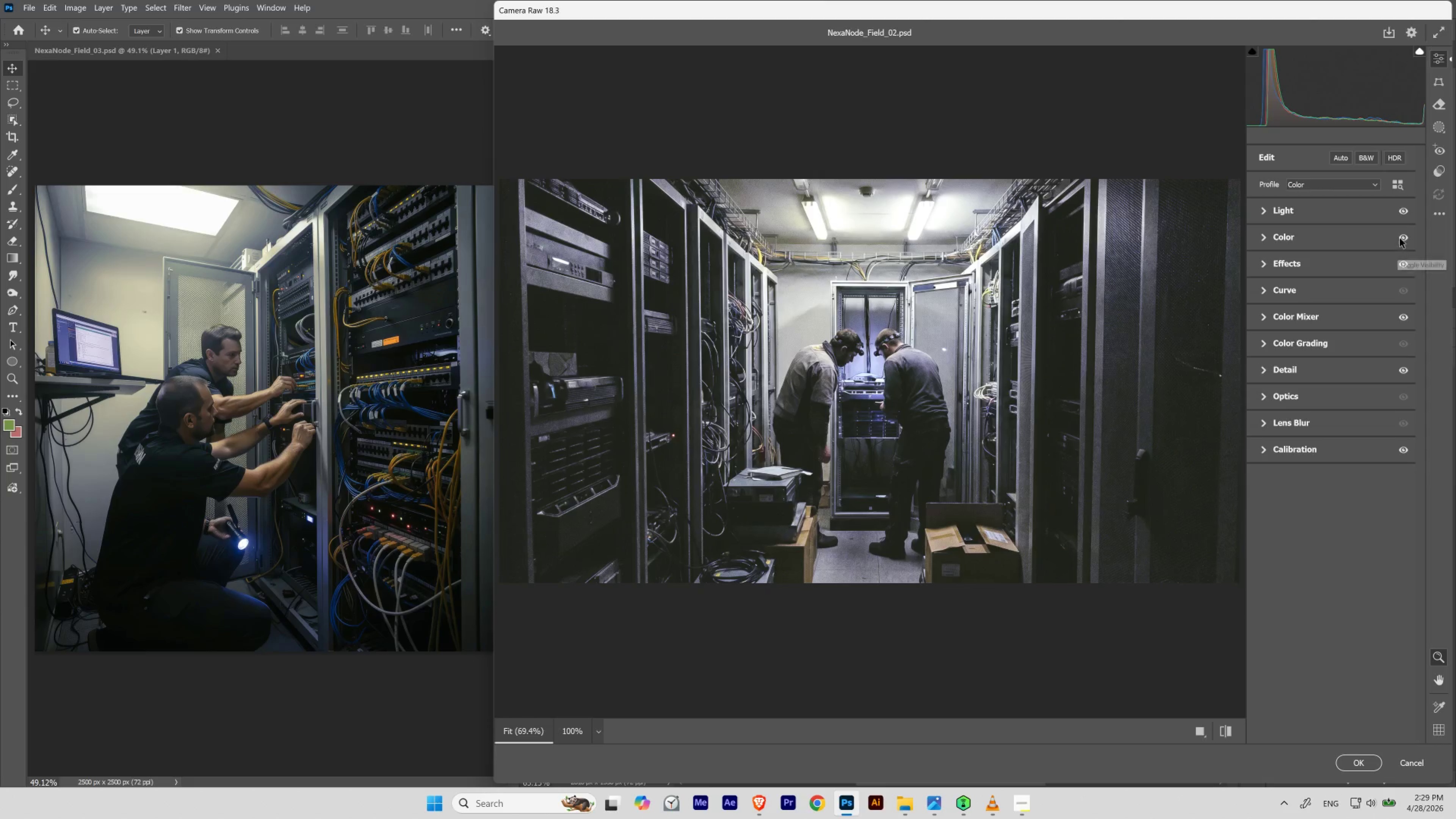 
left_click([1401, 236])
 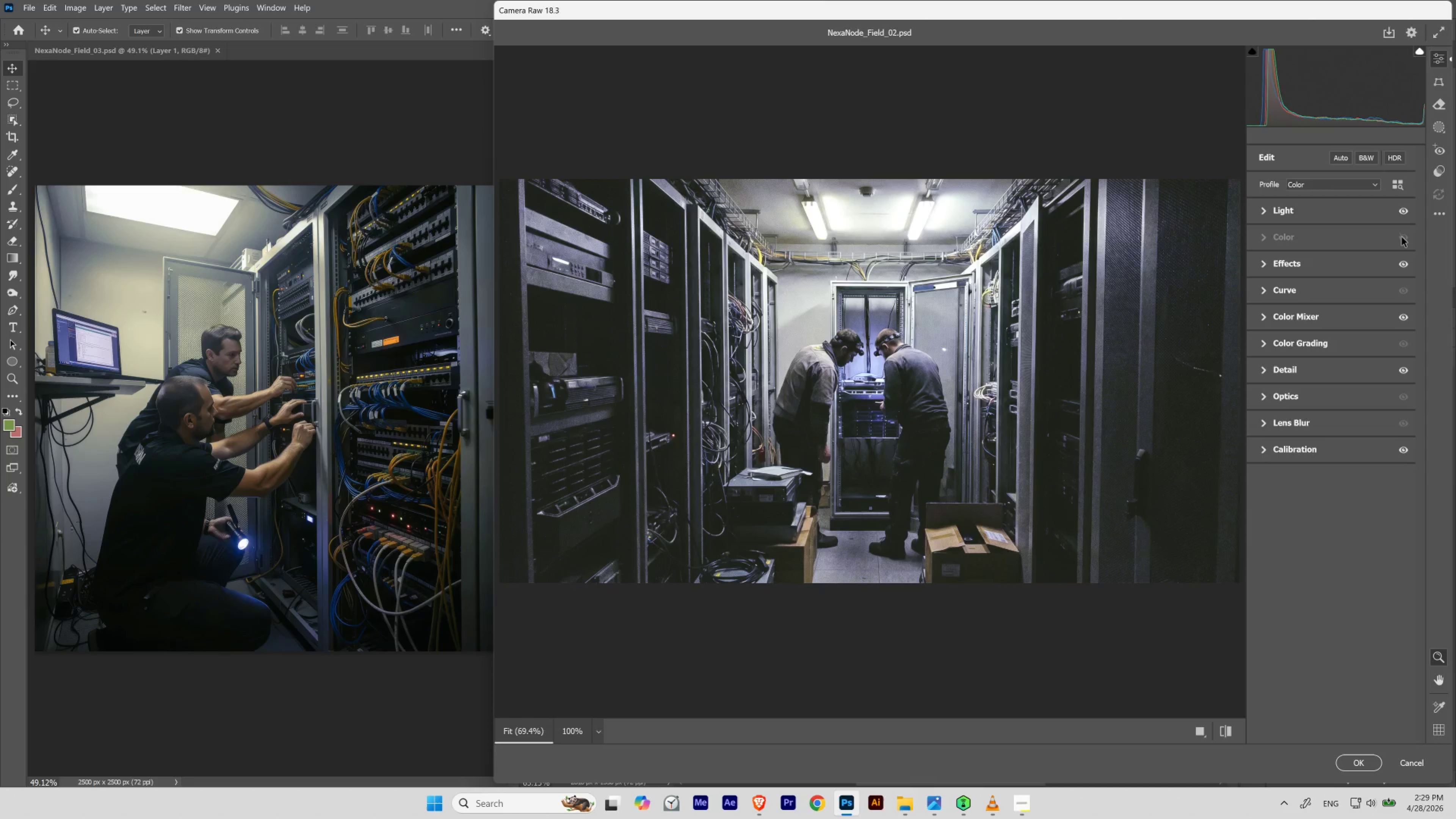 
left_click([1401, 236])
 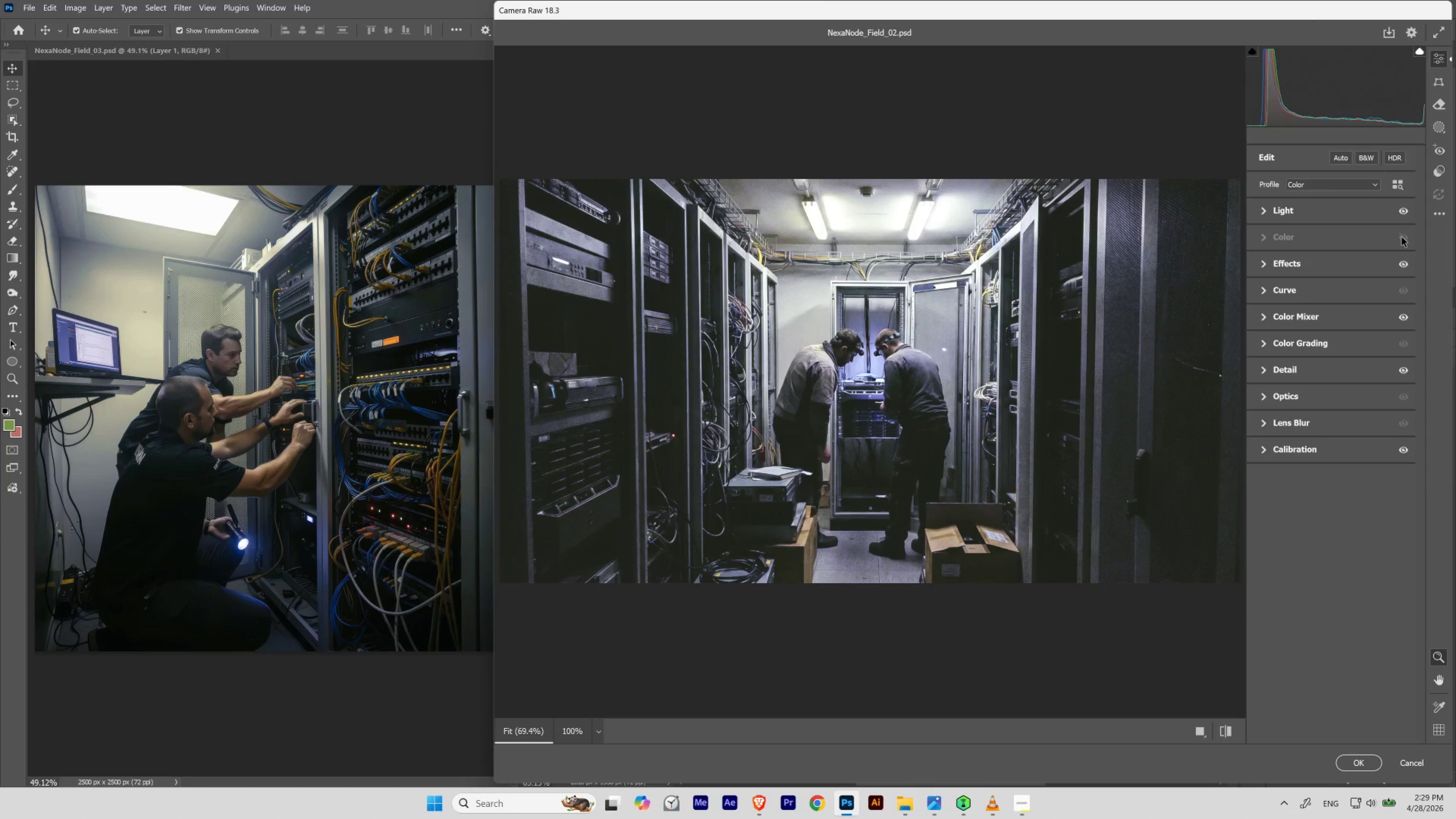 
left_click([1401, 236])
 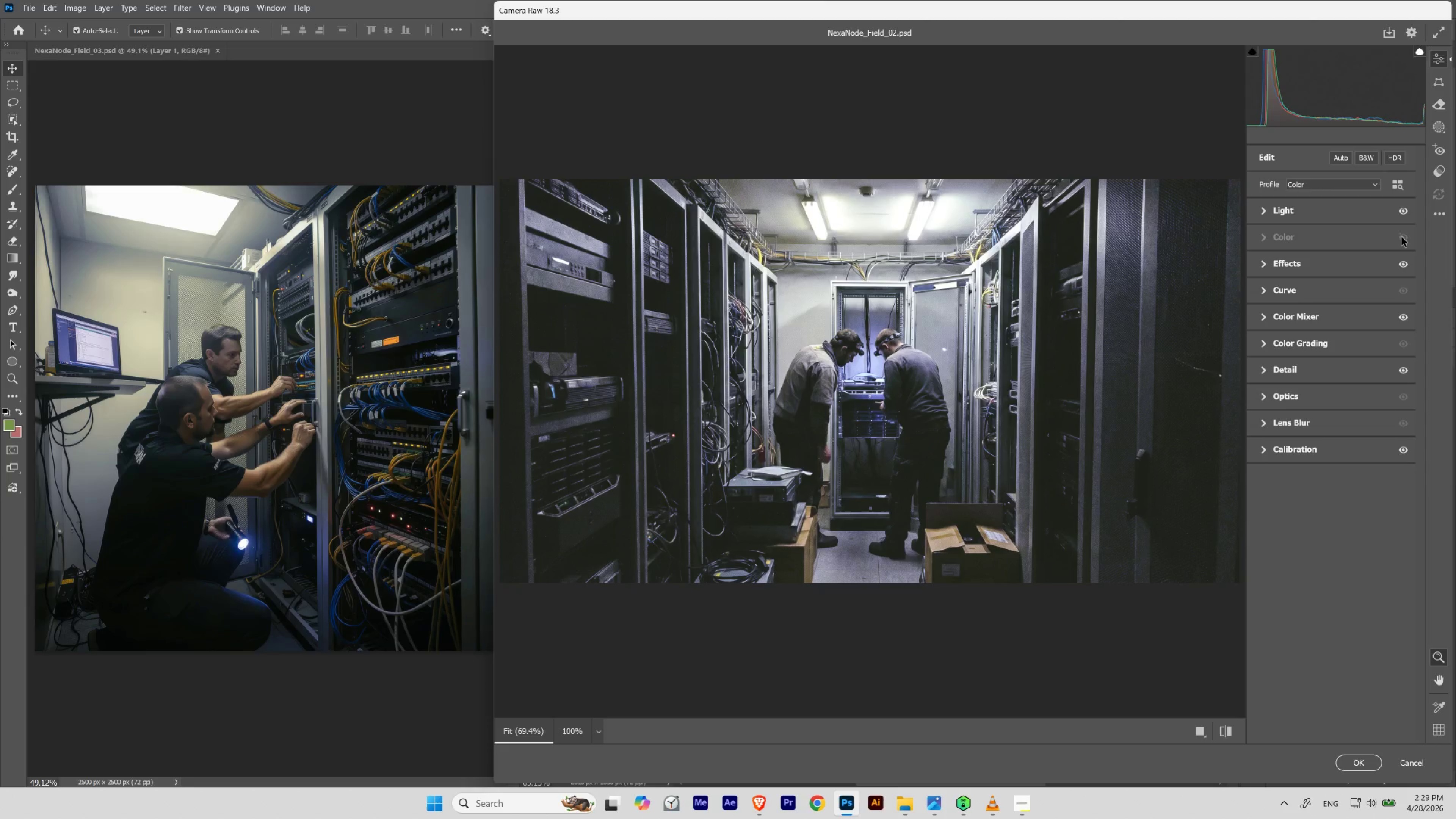 
left_click([1401, 236])
 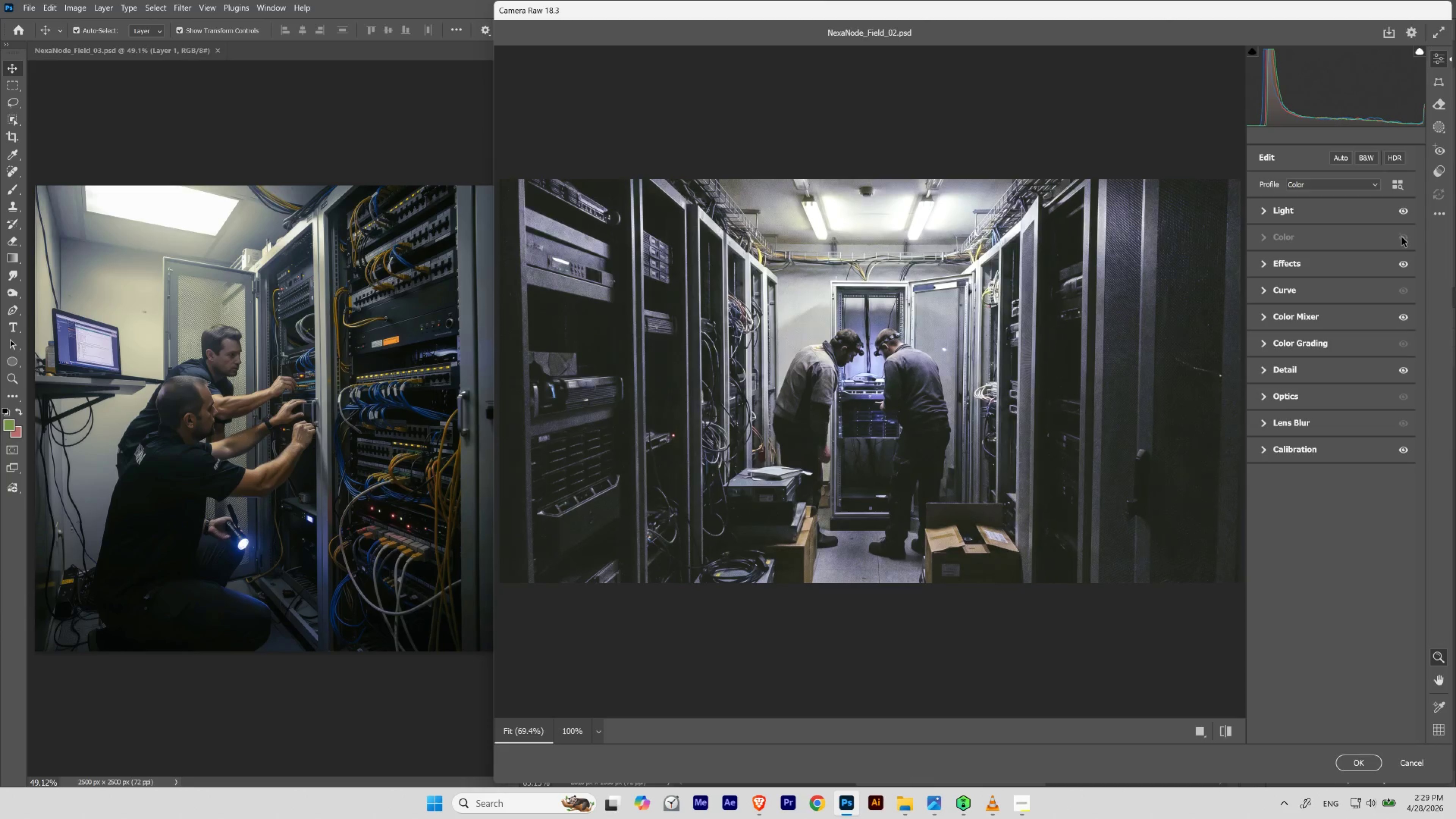 
left_click([1401, 236])
 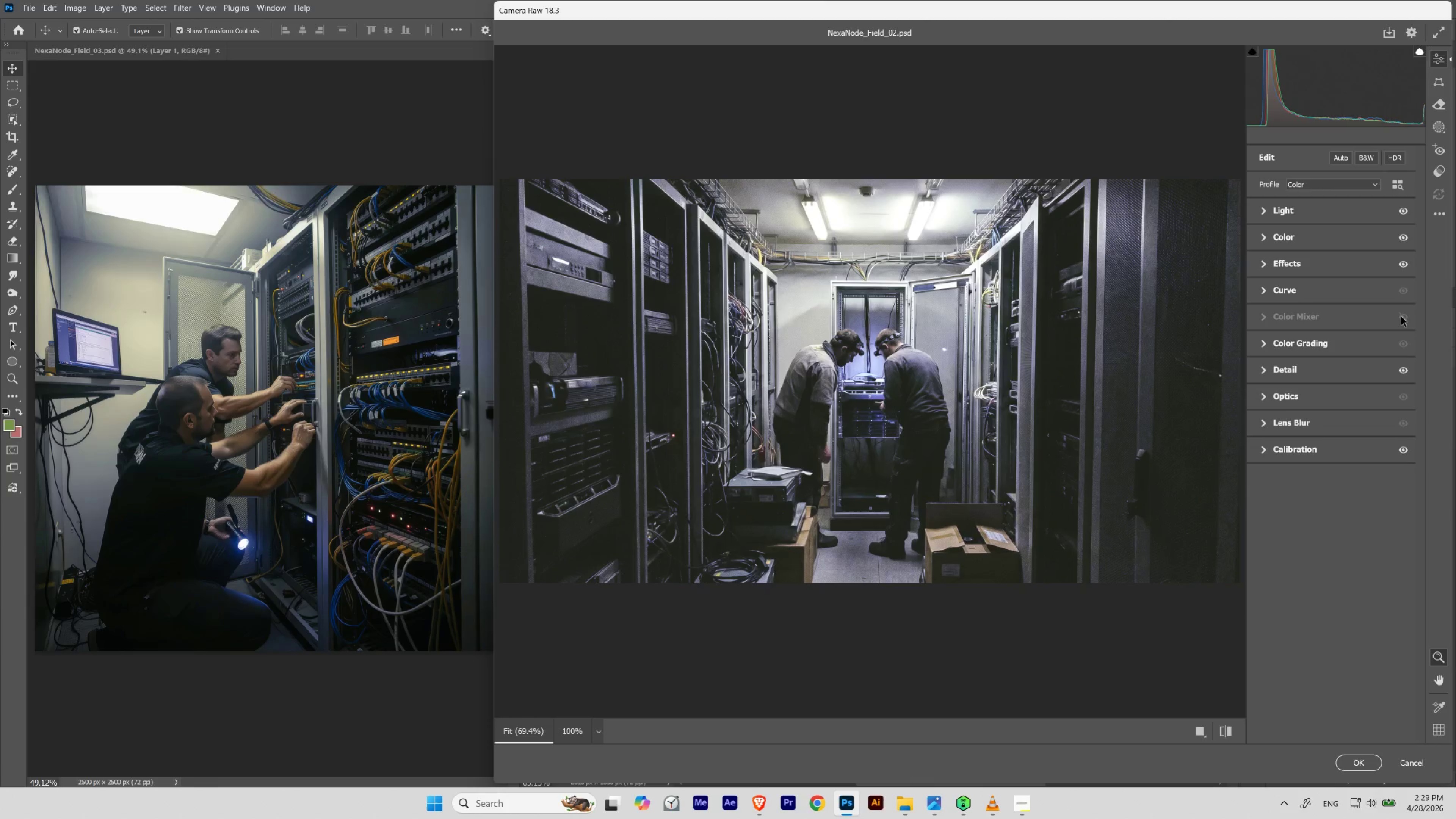 
left_click([1401, 316])
 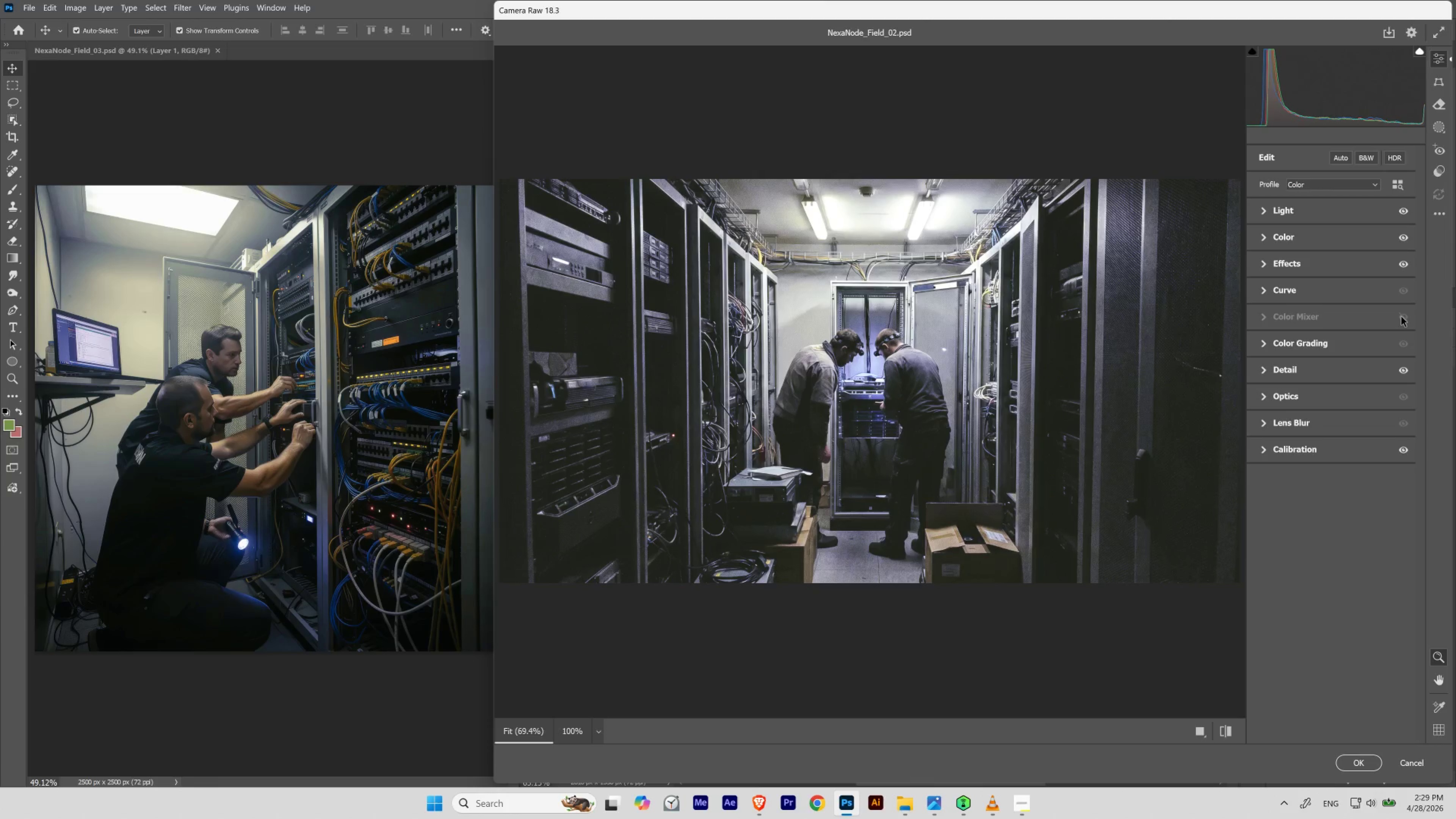 
left_click([1401, 316])
 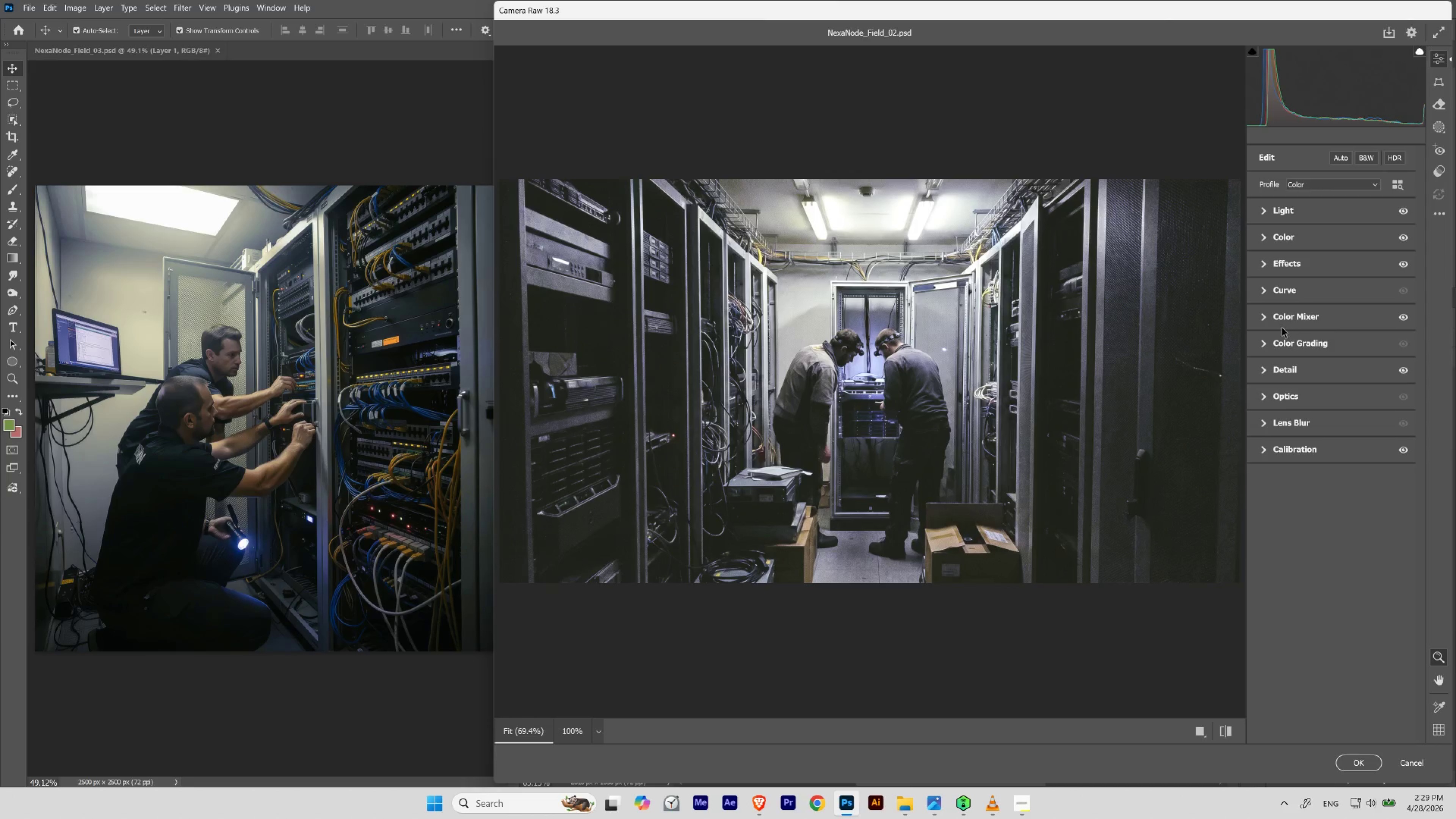 
left_click([1265, 316])
 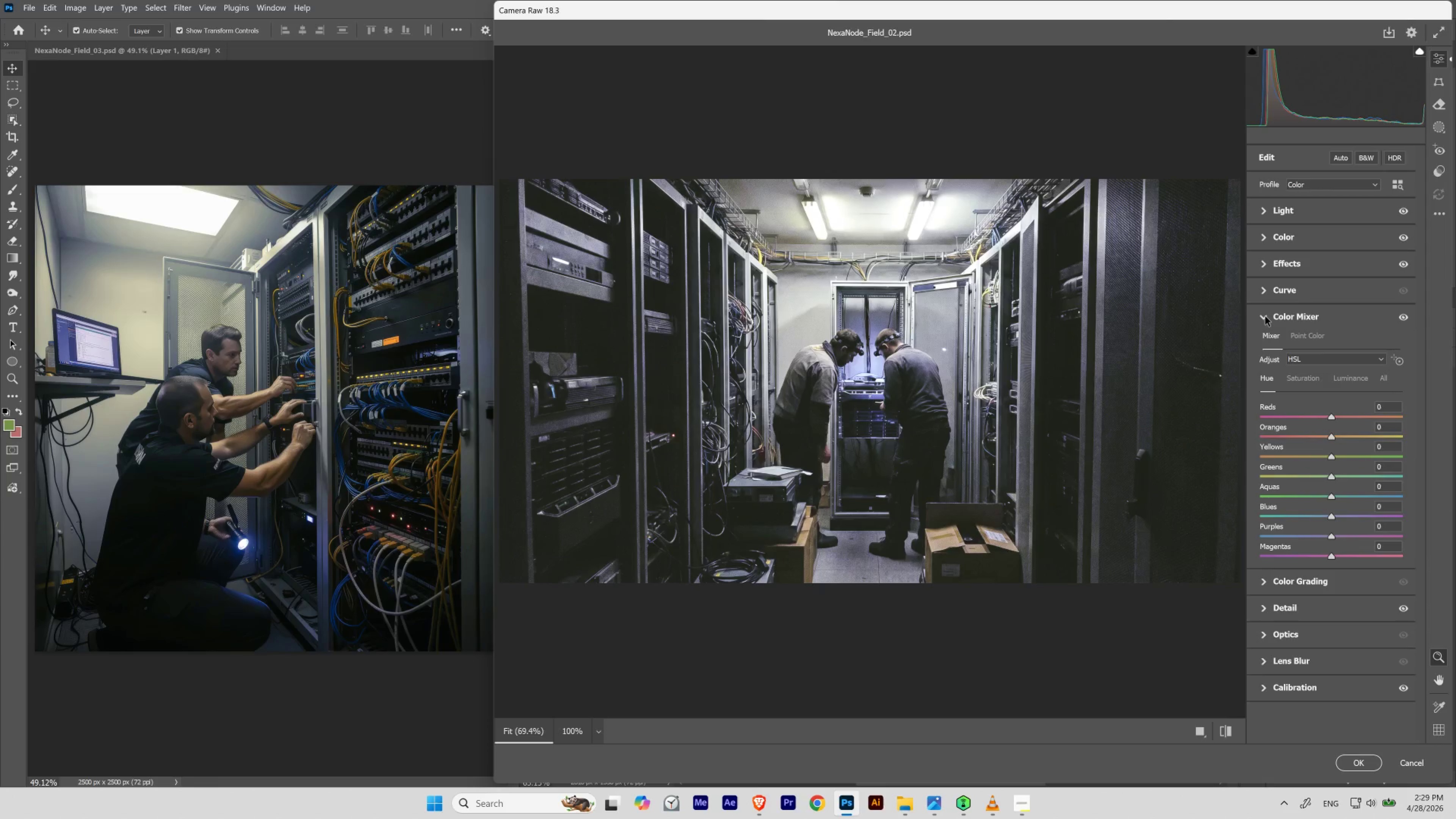 
left_click([1265, 316])
 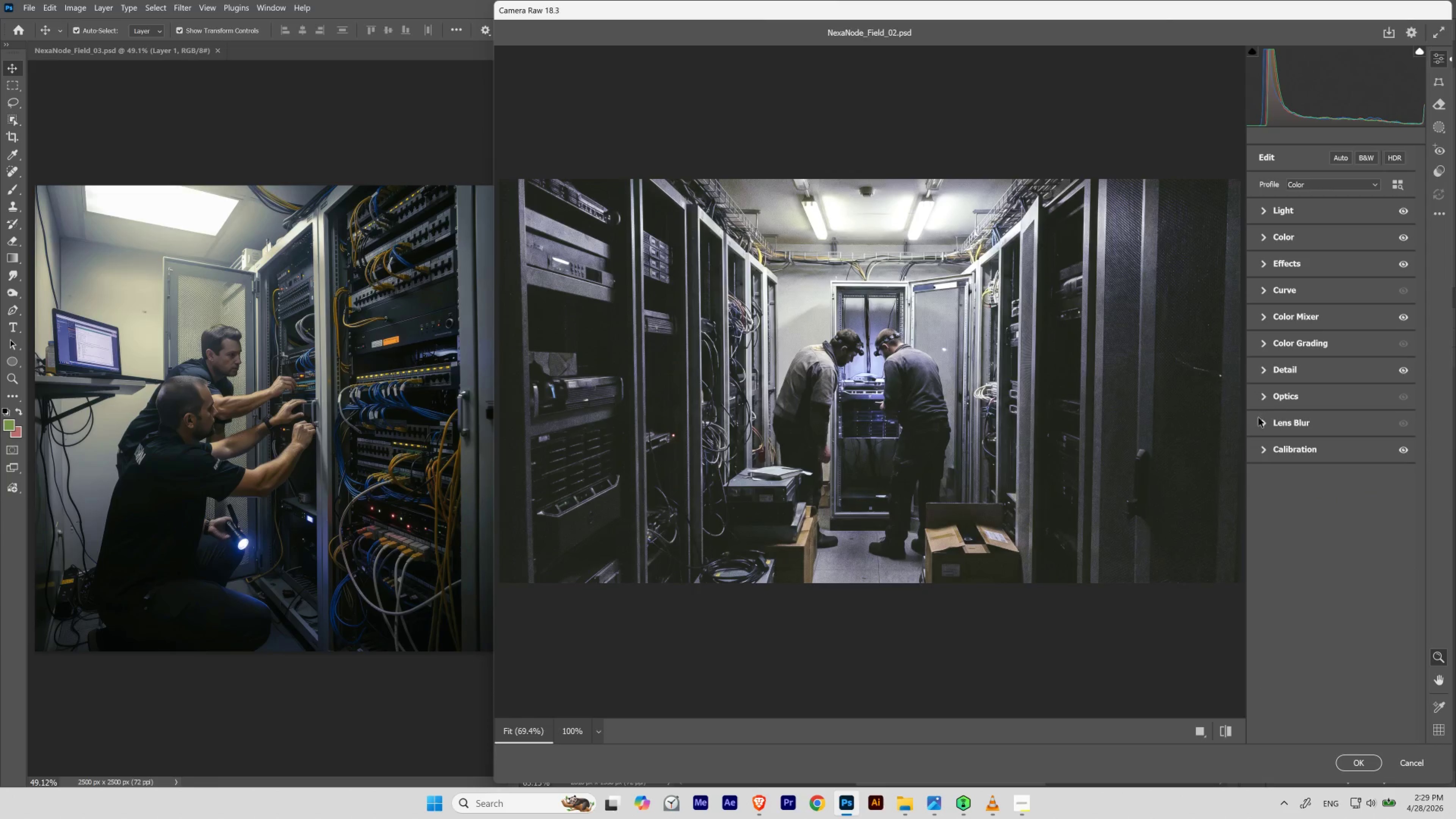 
left_click([1264, 448])
 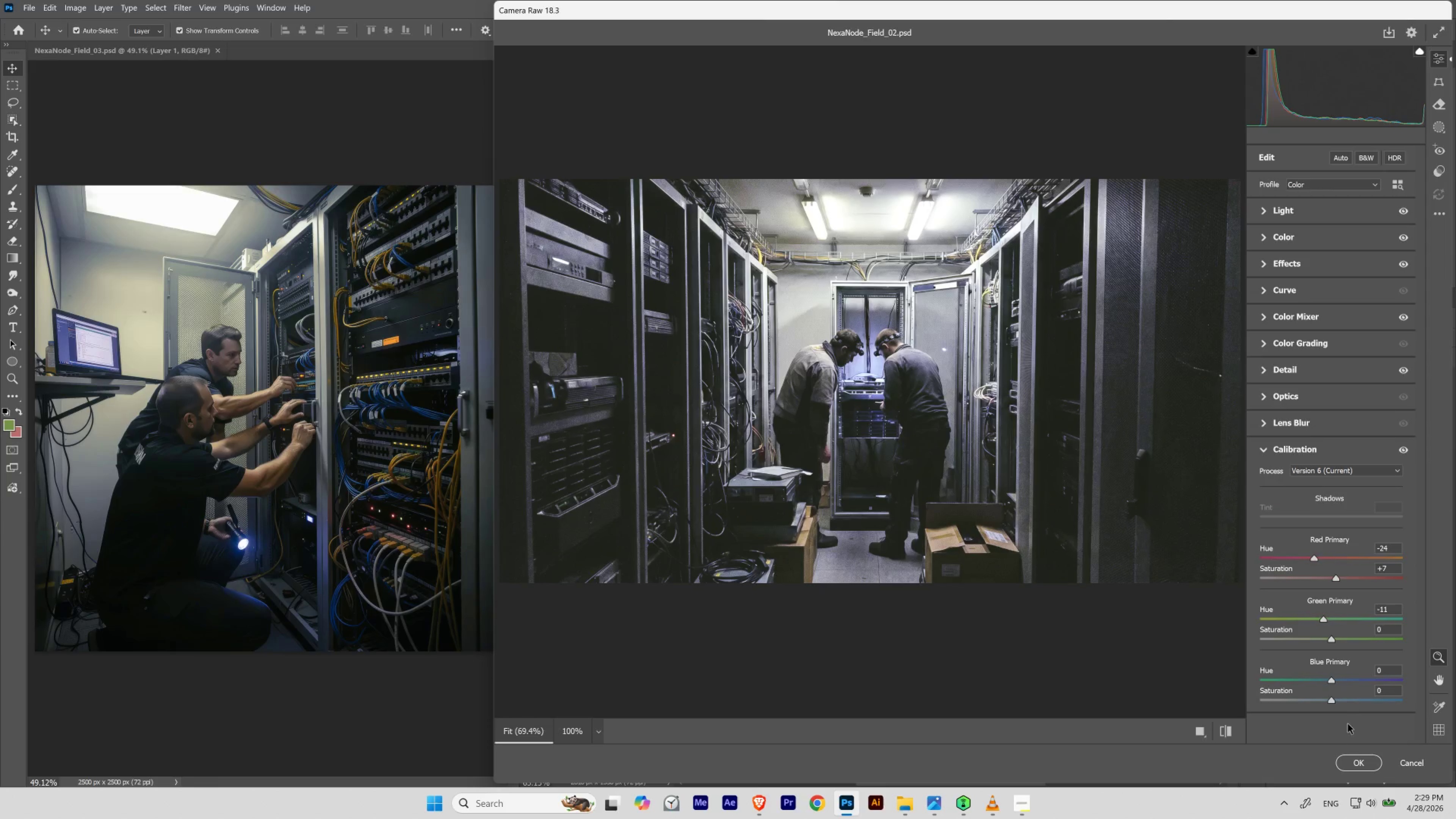 
left_click_drag(start_coordinate=[1332, 701], to_coordinate=[1359, 700])
 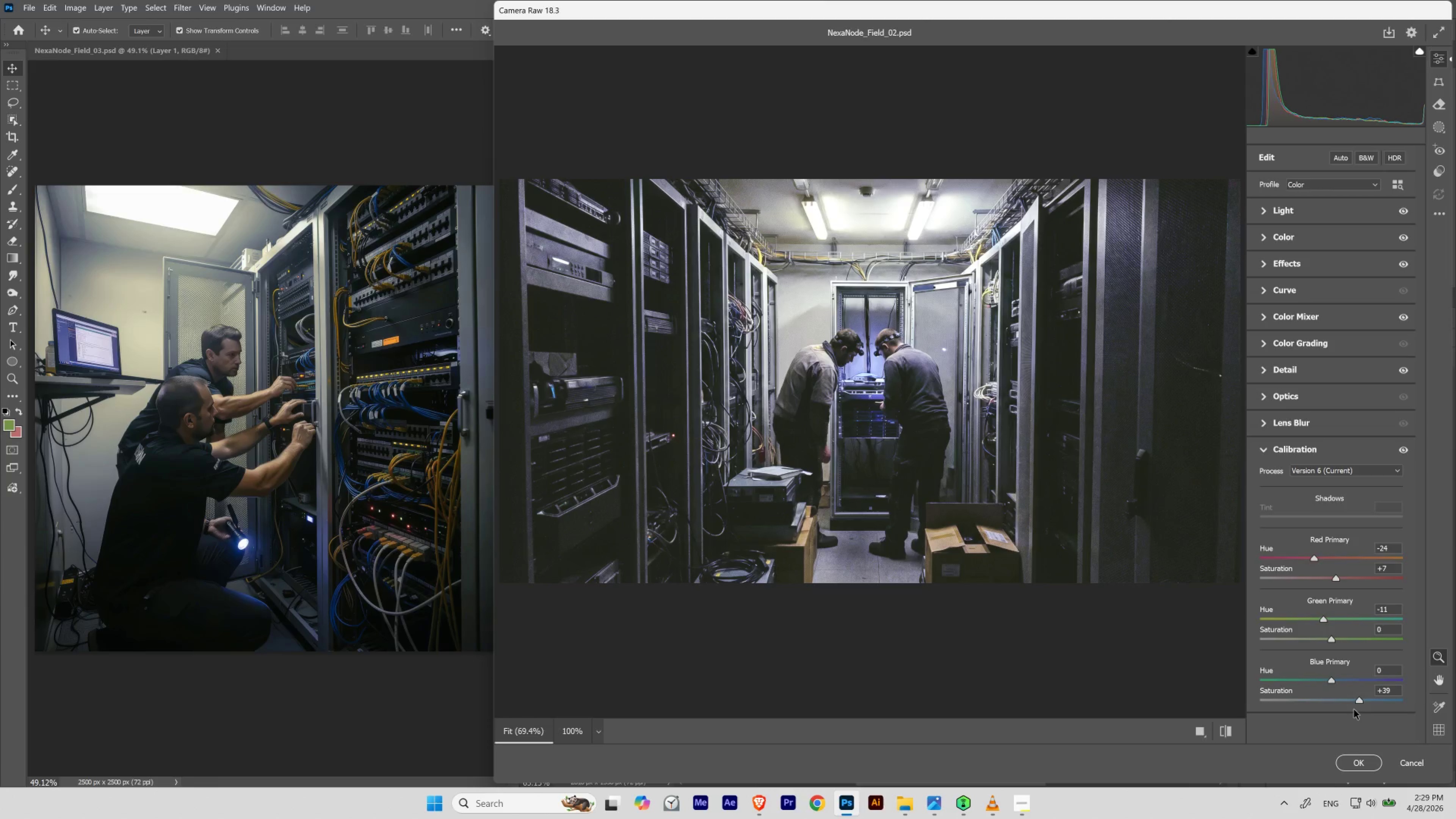 
key(Control+Z)
 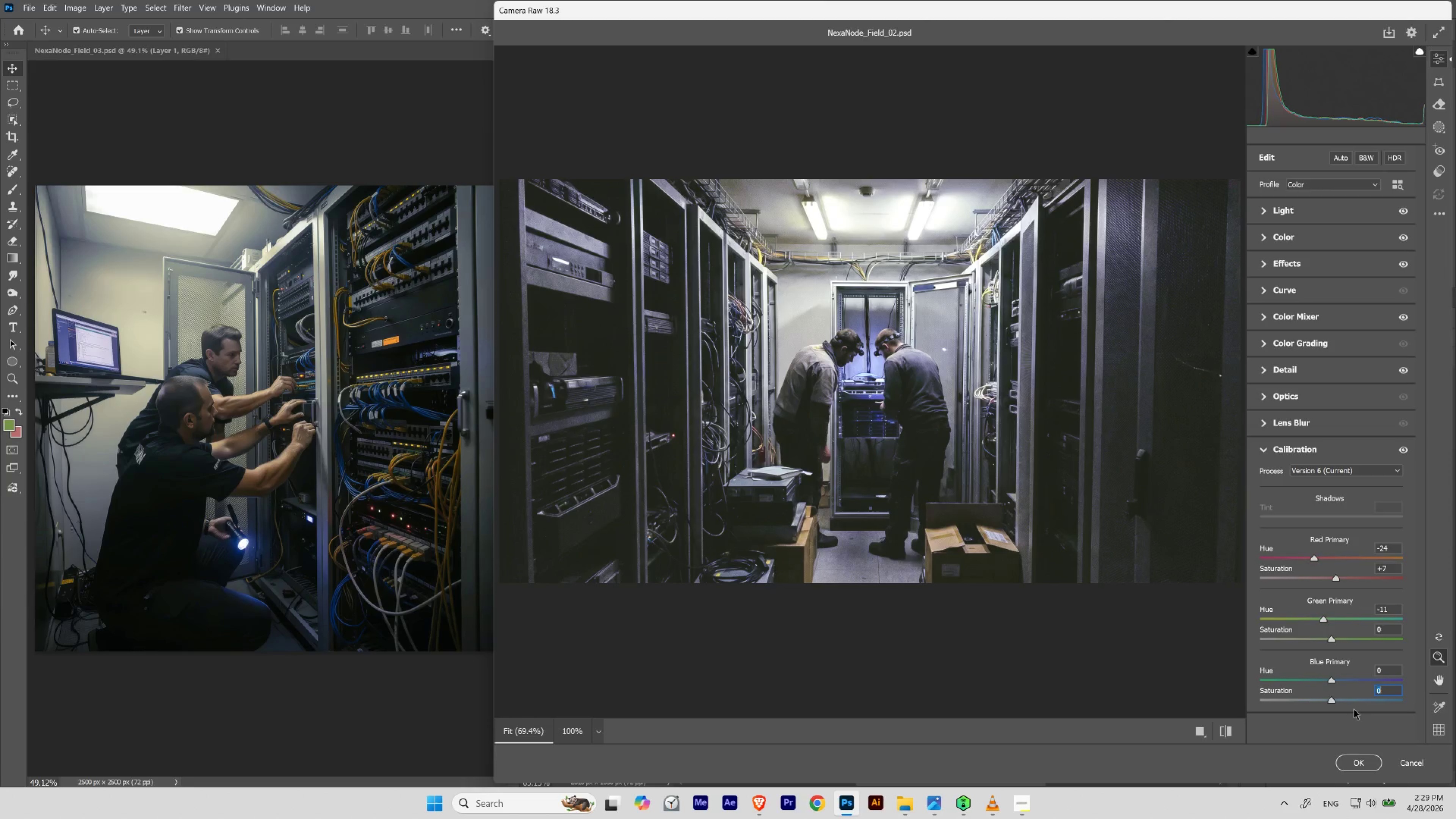 
hold_key(key=ShiftLeft, duration=1.56)
 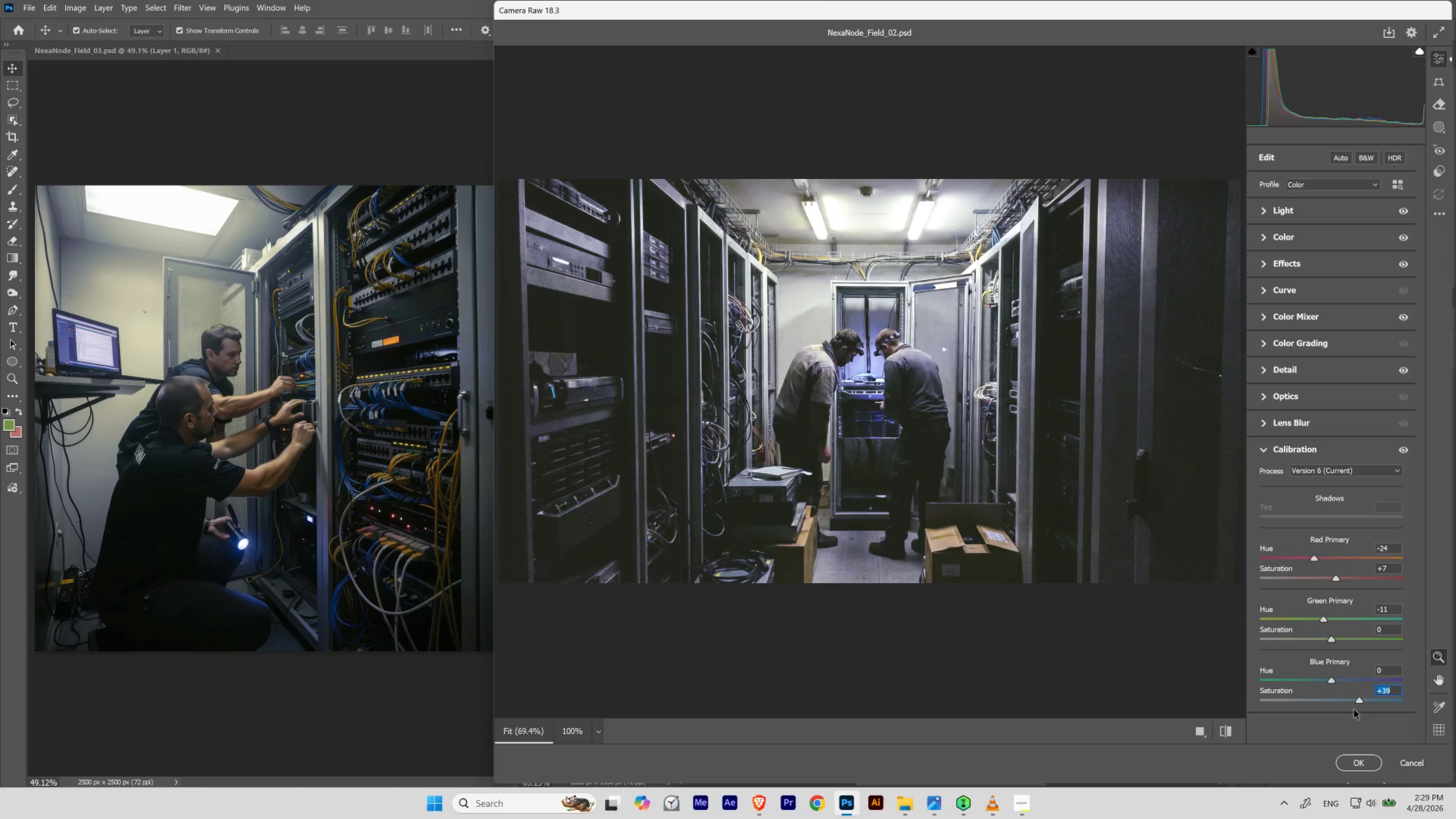 
hold_key(key=Z, duration=0.5)
 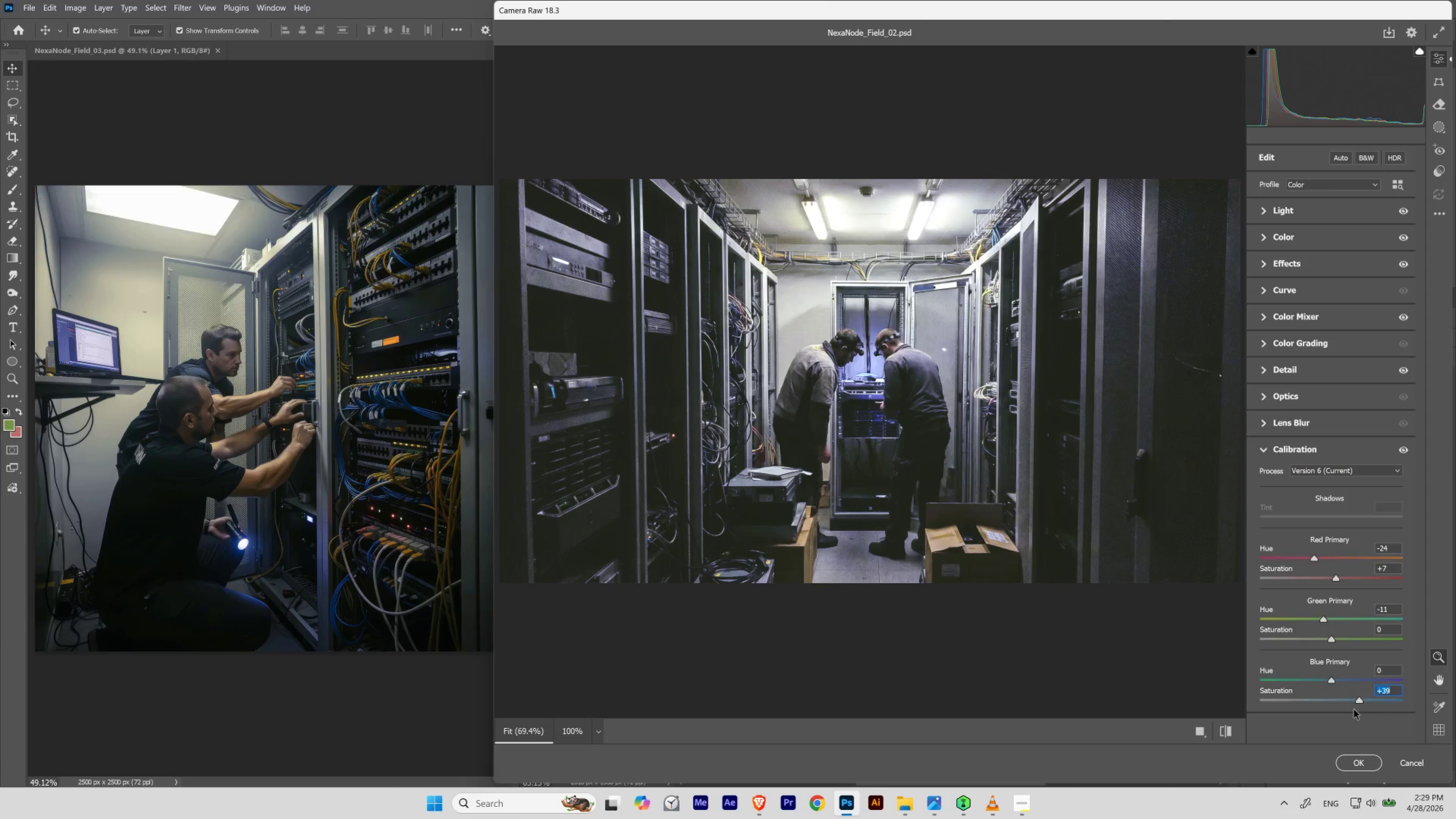 
hold_key(key=Z, duration=0.33)
 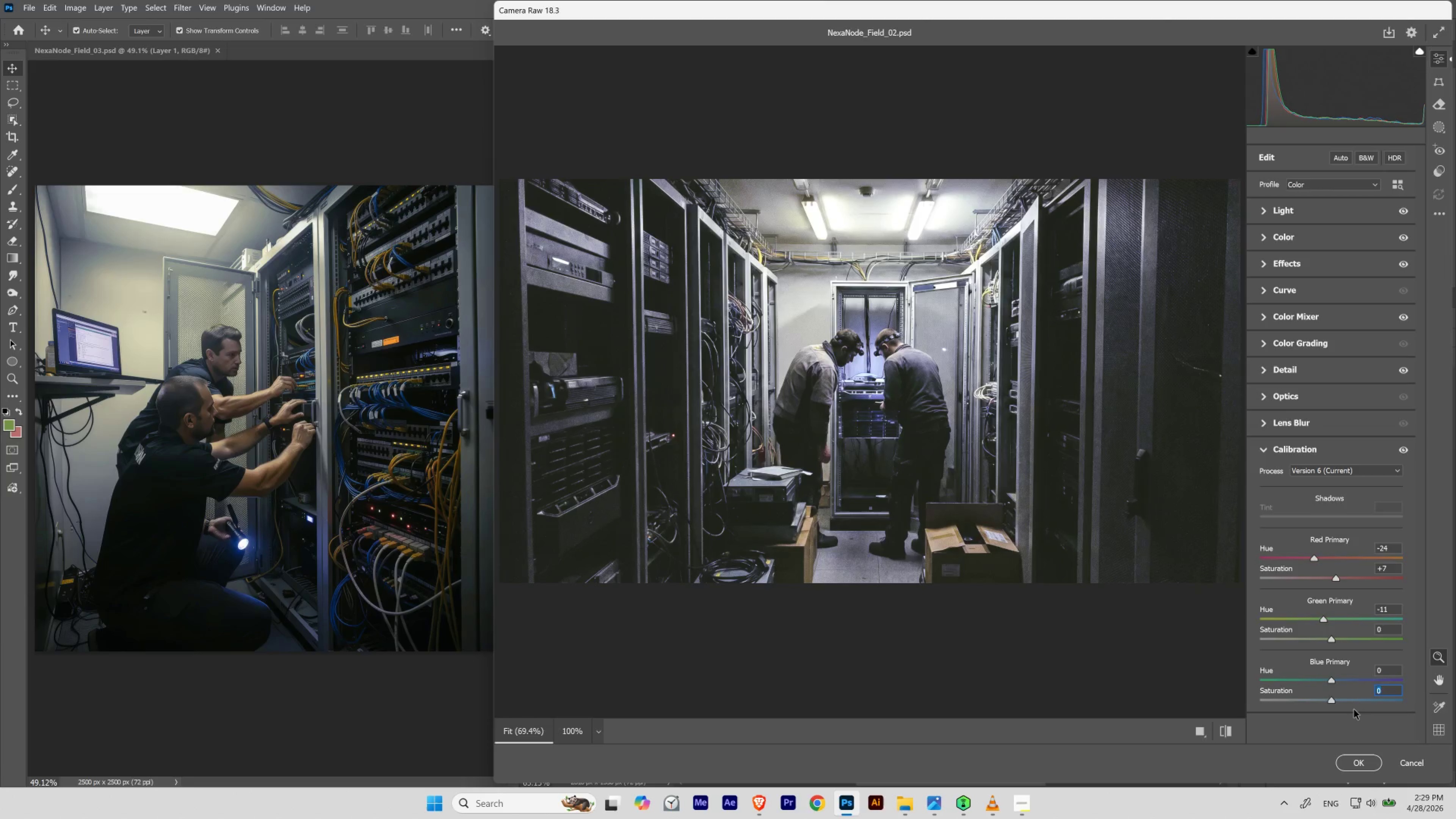 
hold_key(key=ShiftLeft, duration=0.72)
 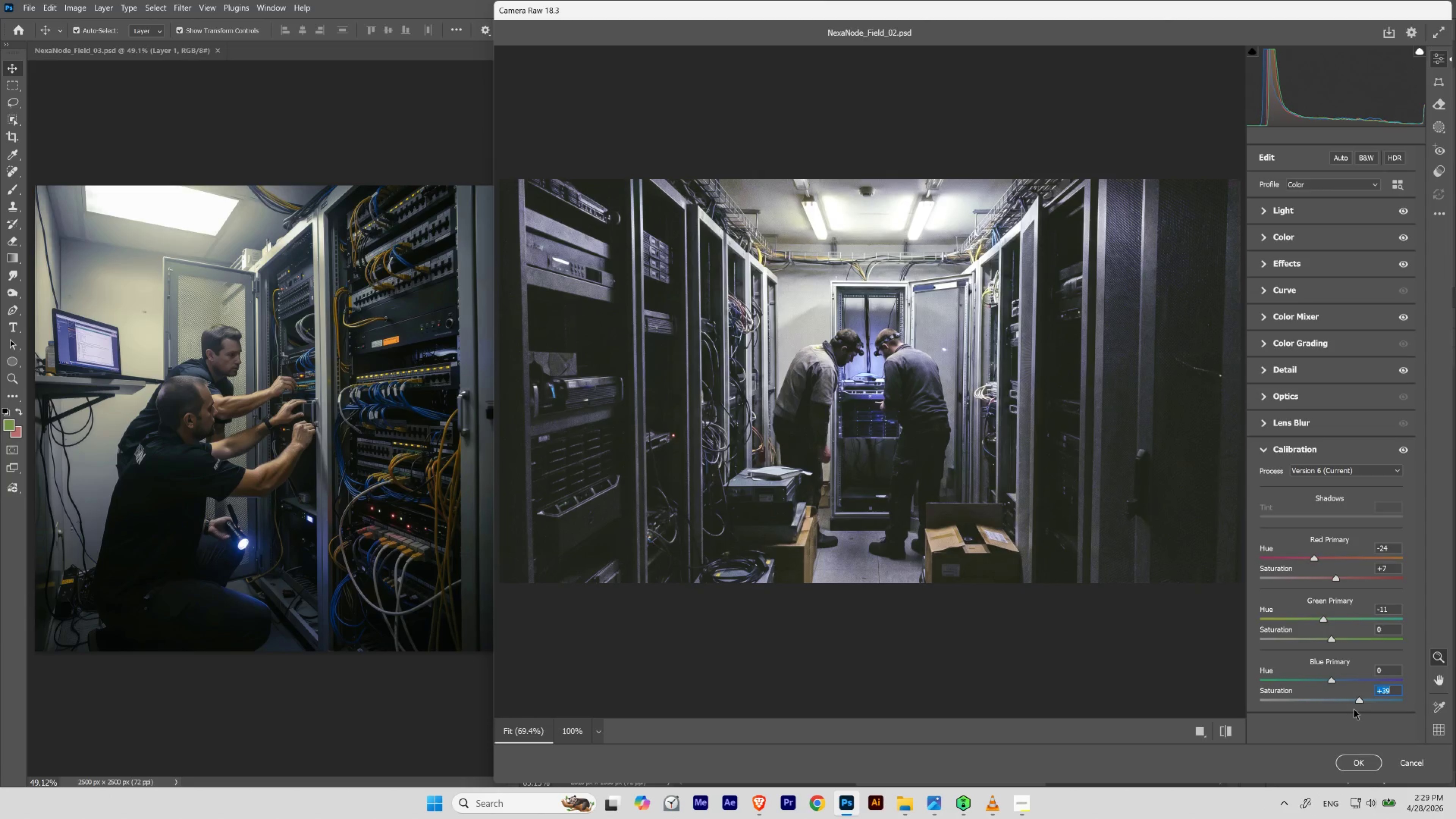 
hold_key(key=Z, duration=0.35)
 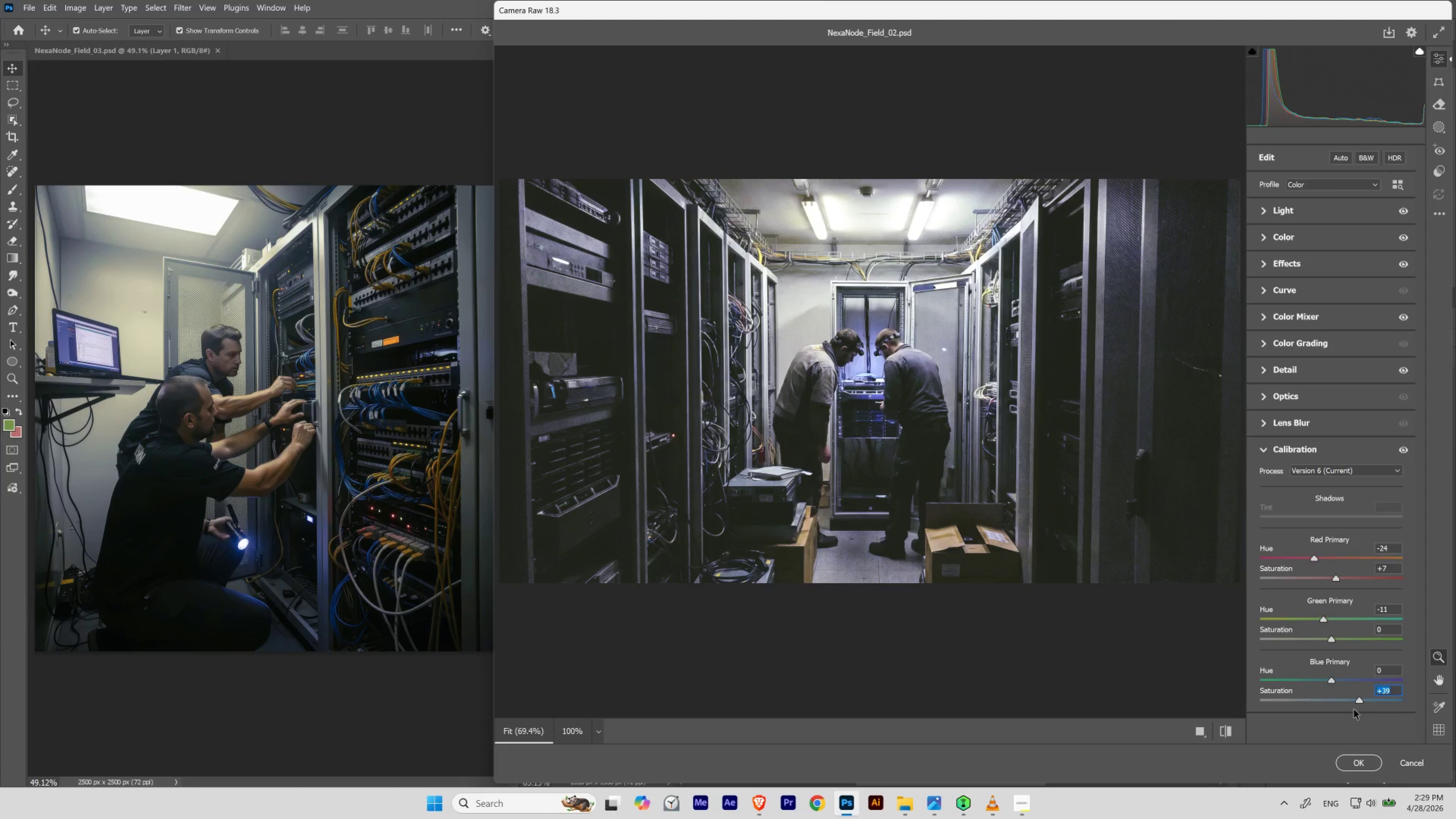 
key(Control+Z)
 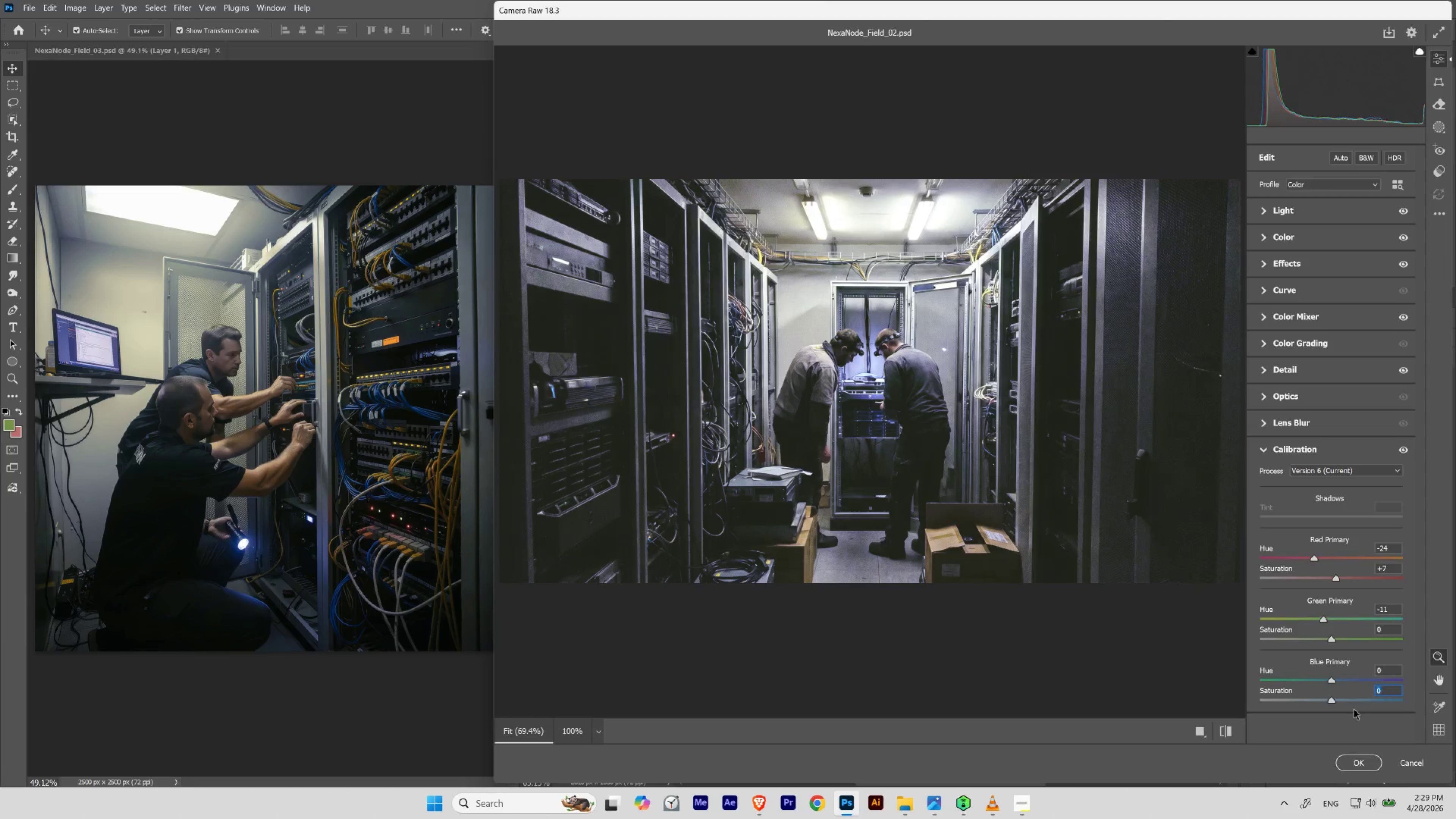 
hold_key(key=ShiftLeft, duration=1.45)
 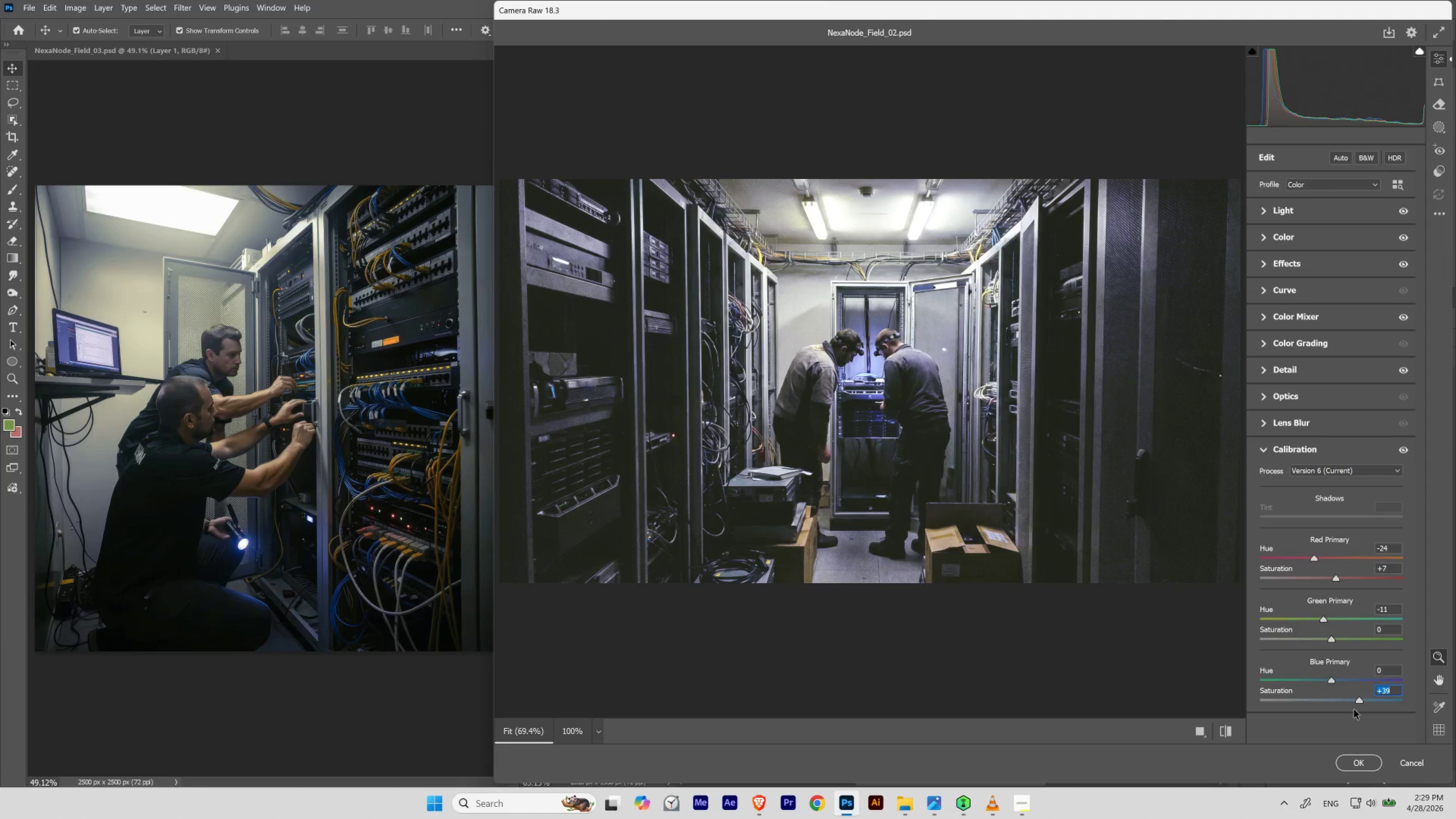 
hold_key(key=Z, duration=0.45)
 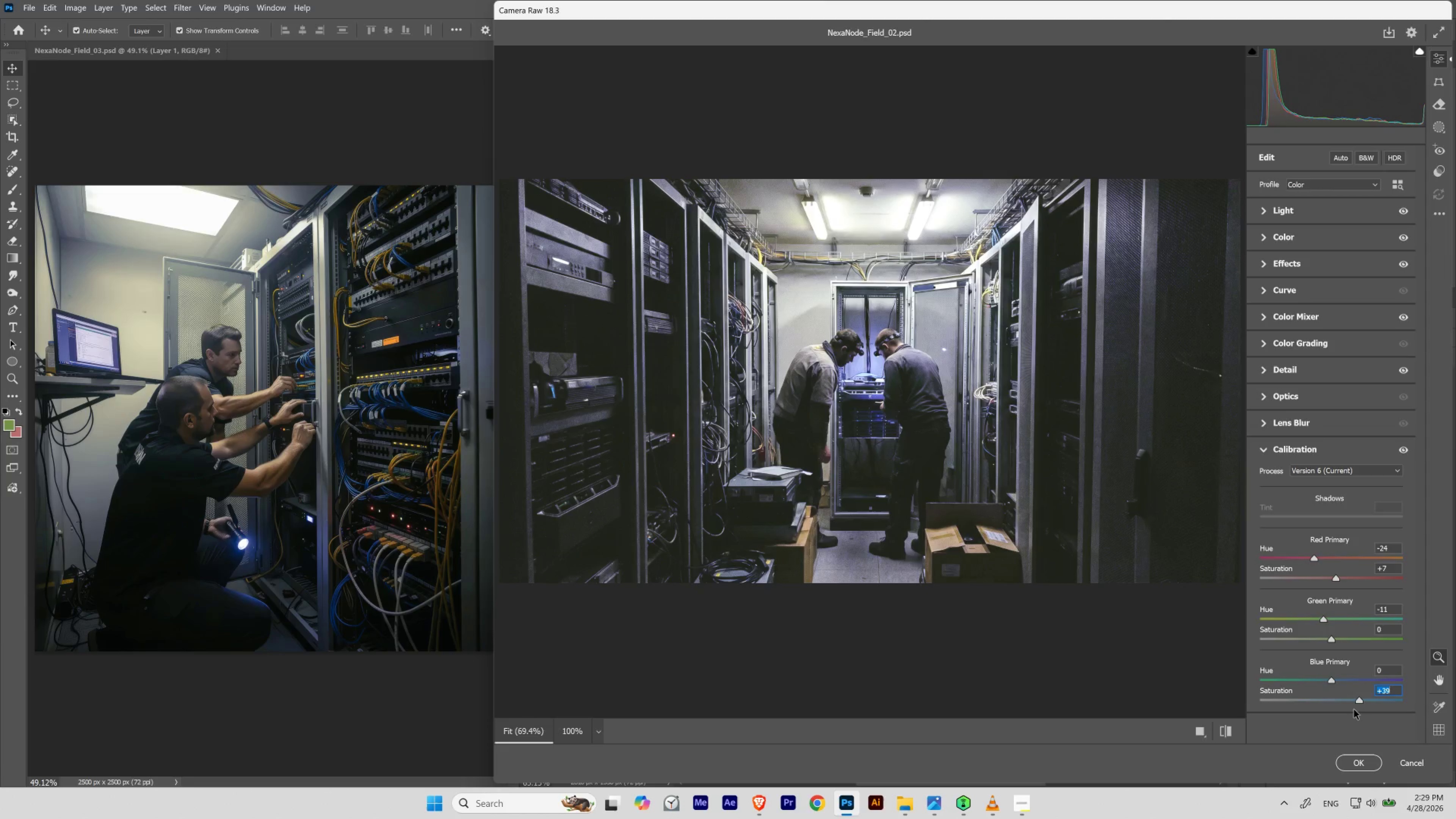 
hold_key(key=Z, duration=0.32)
 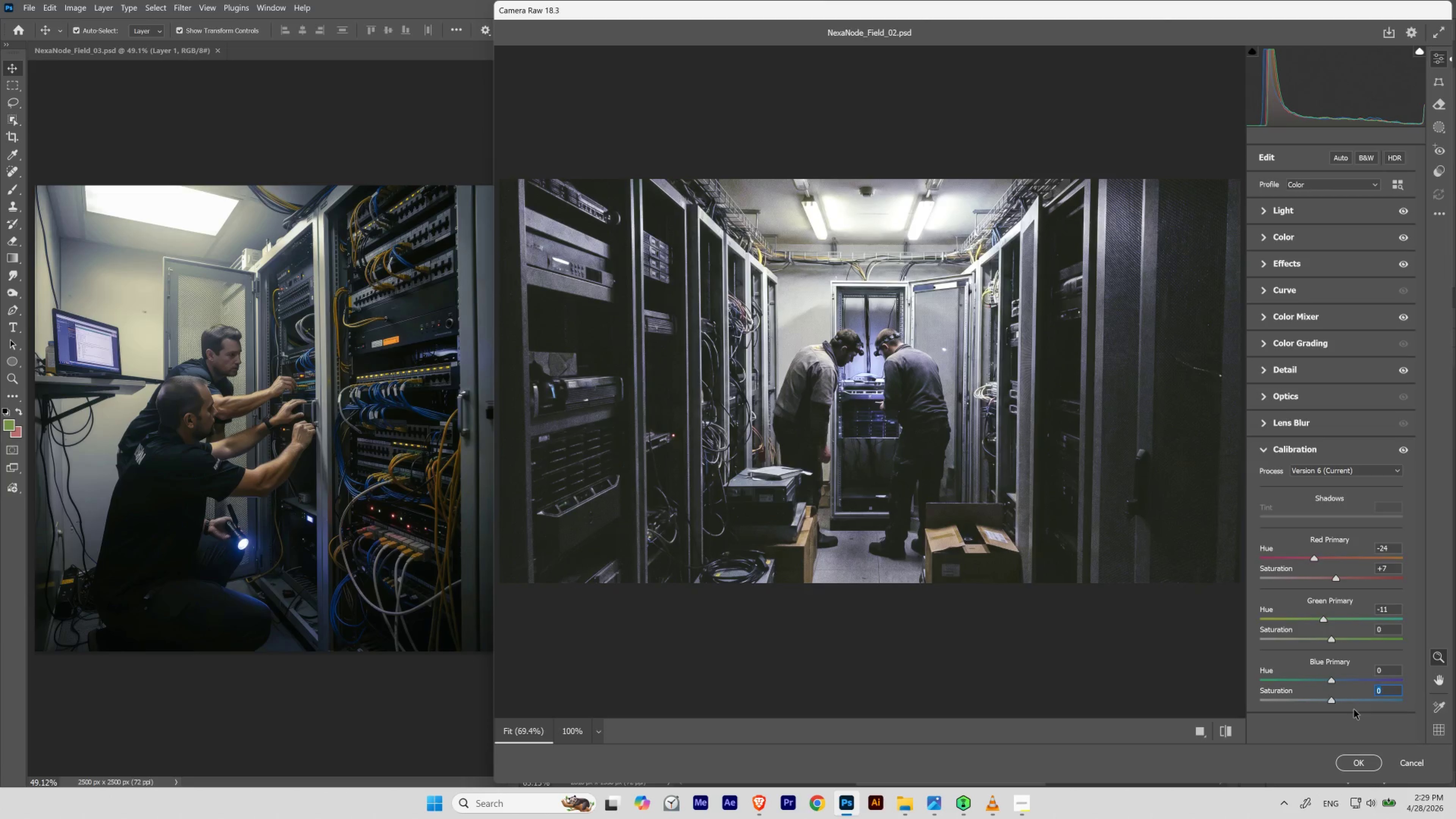 
key(Control+Shift+Z)
 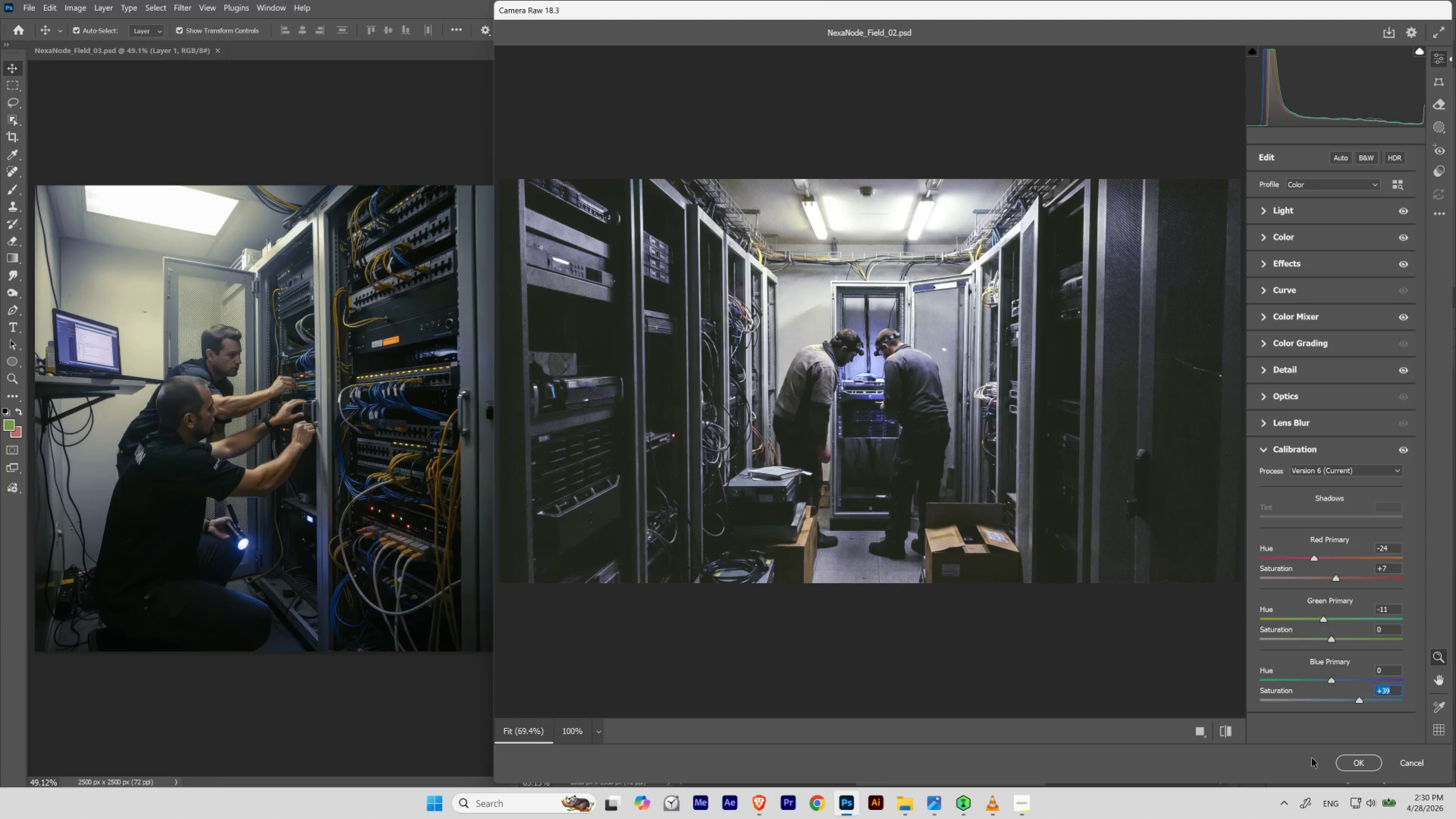 
left_click([1367, 766])
 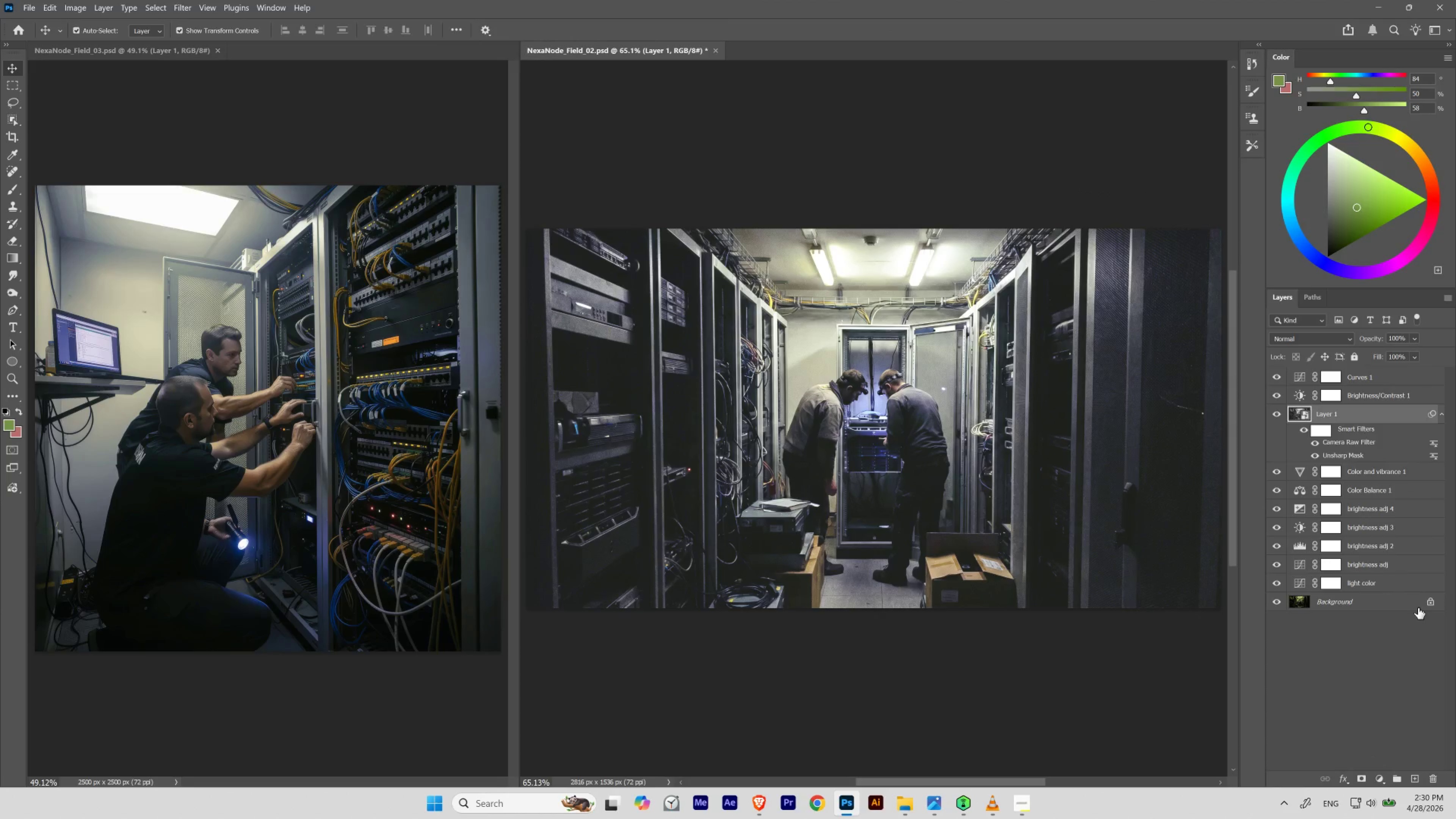 
key(Control+Z)
 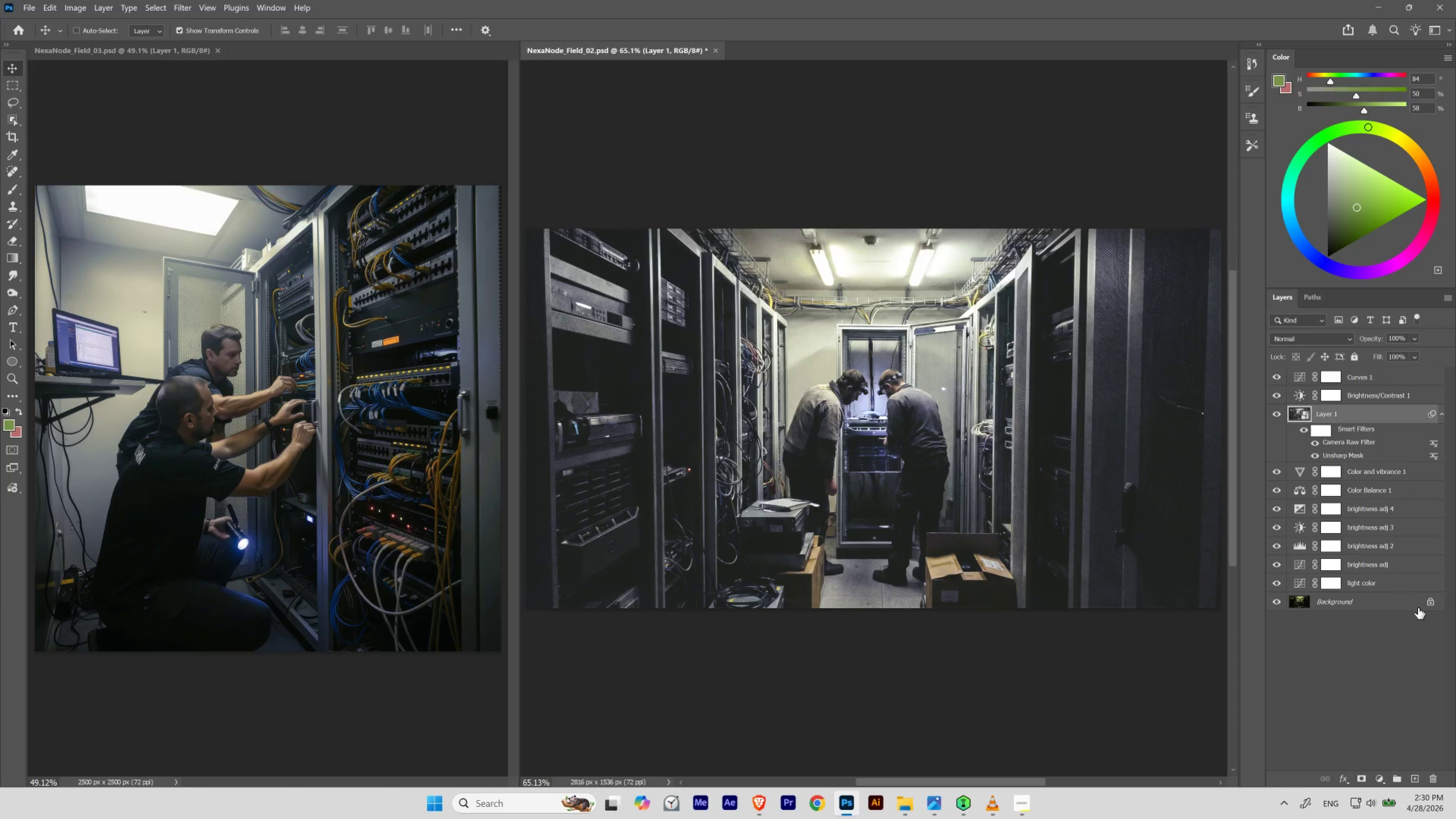 
key(Control+Shift+Z)
 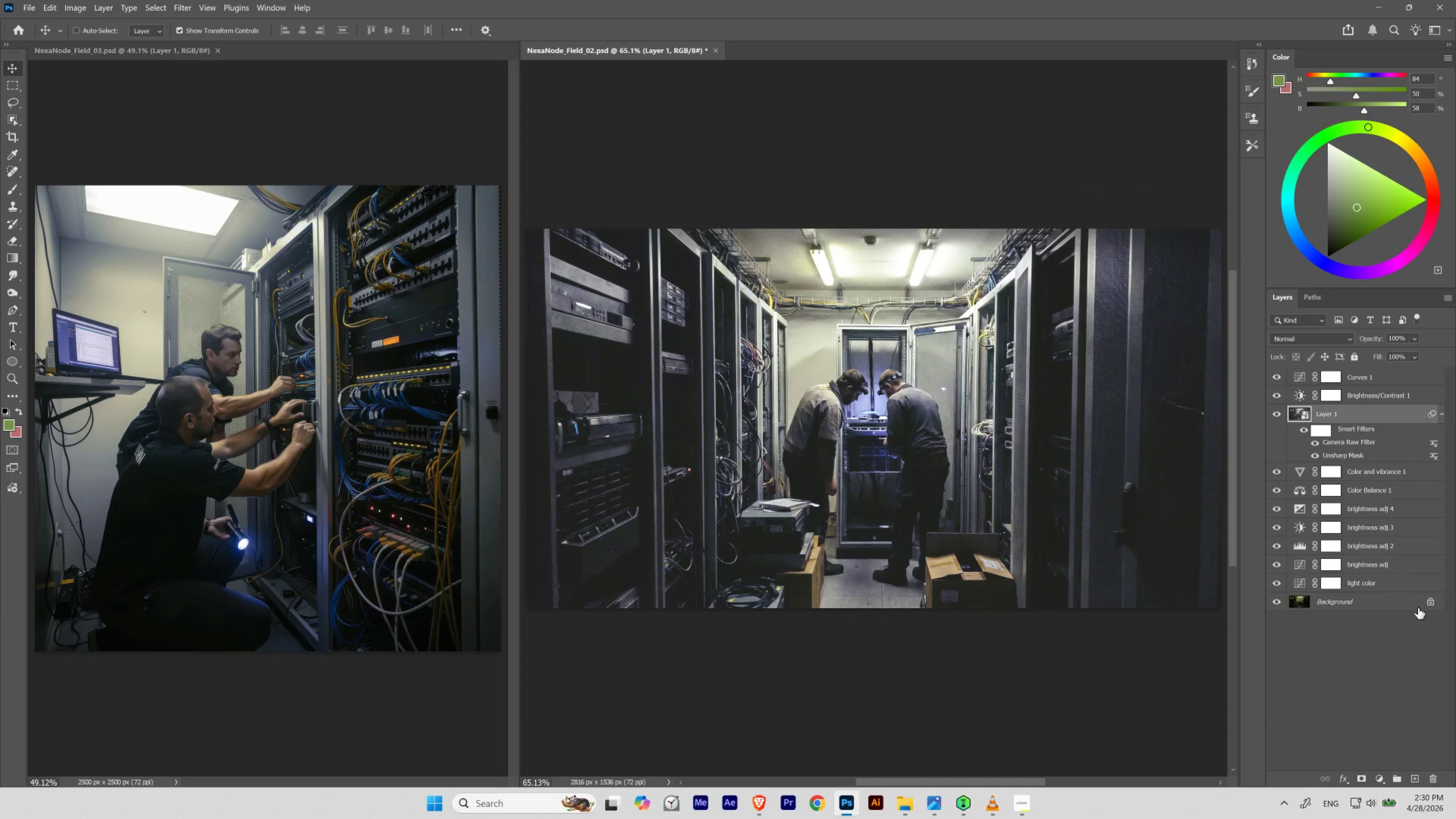 
key(Control+Z)
 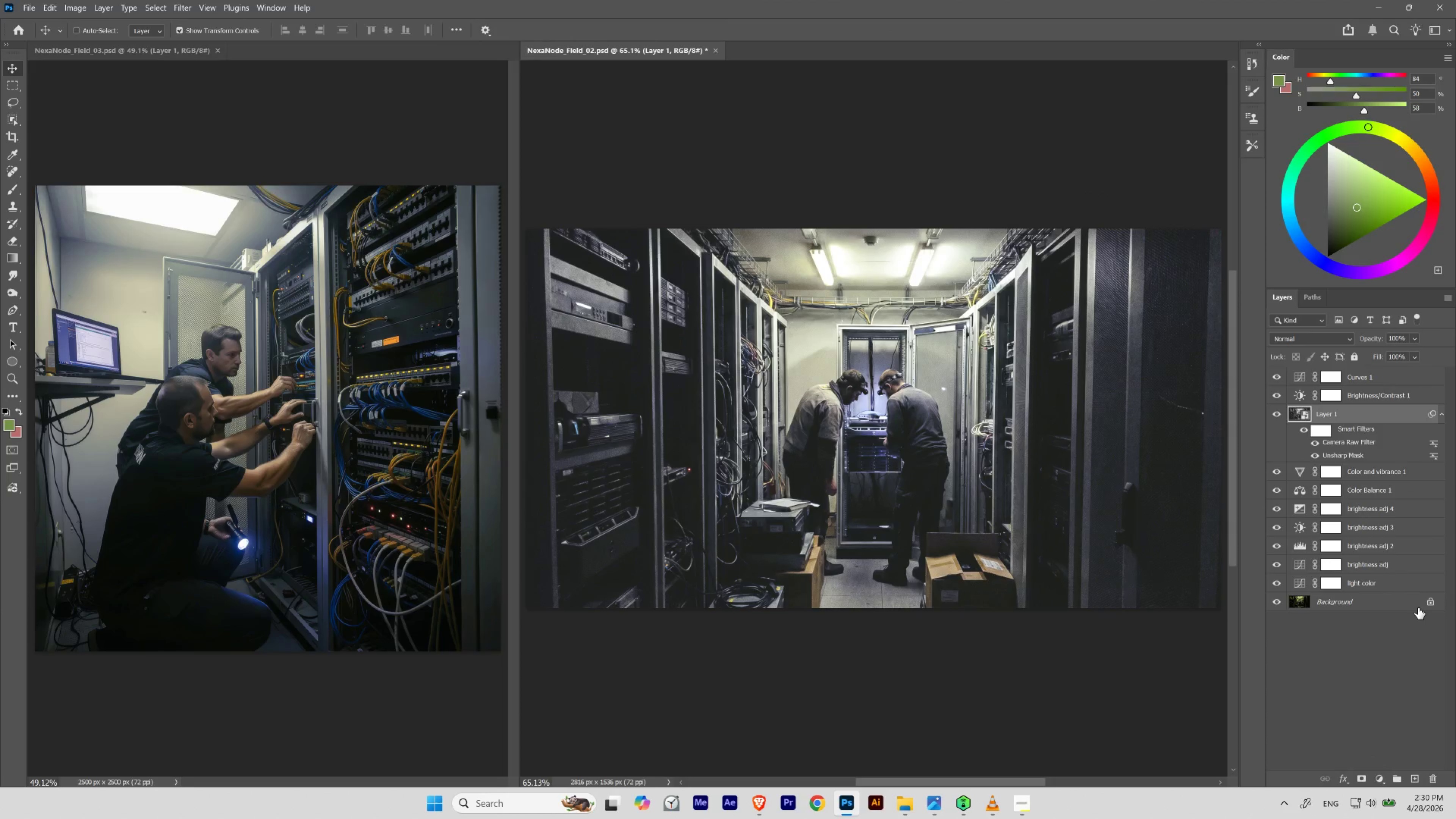 
key(Control+Shift+Z)
 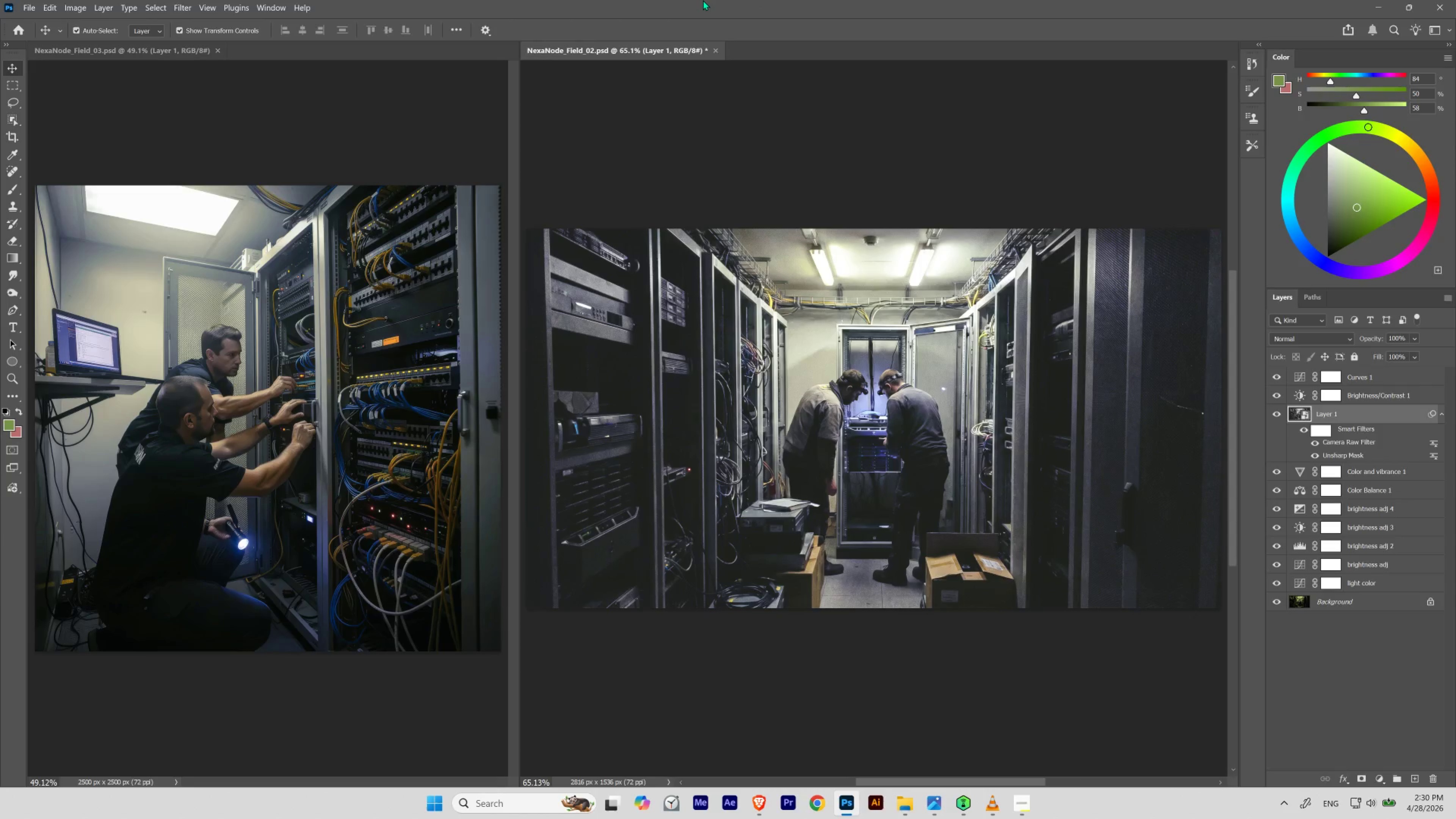 
key(Control+S)
 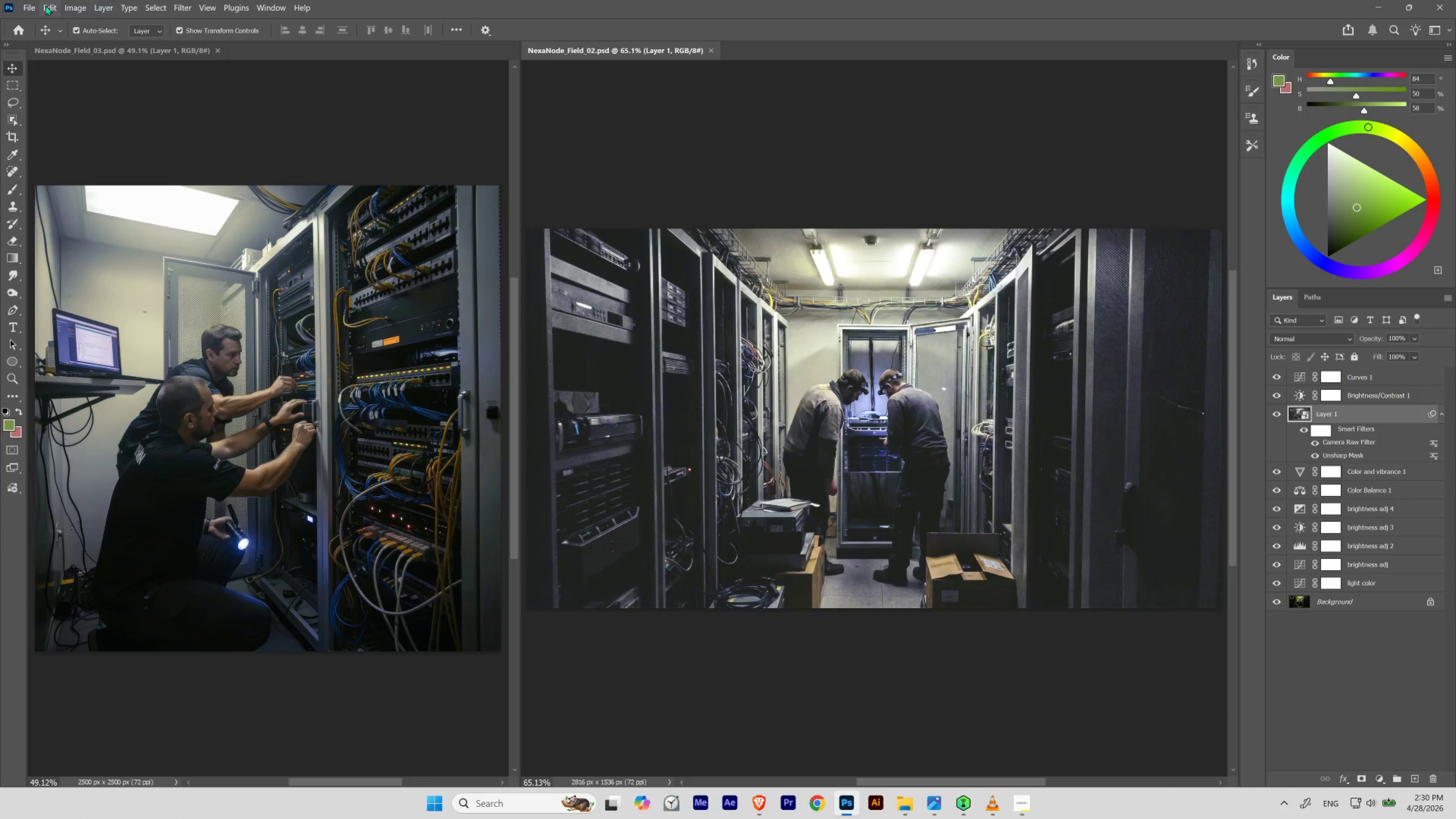 
left_click([34, 8])
 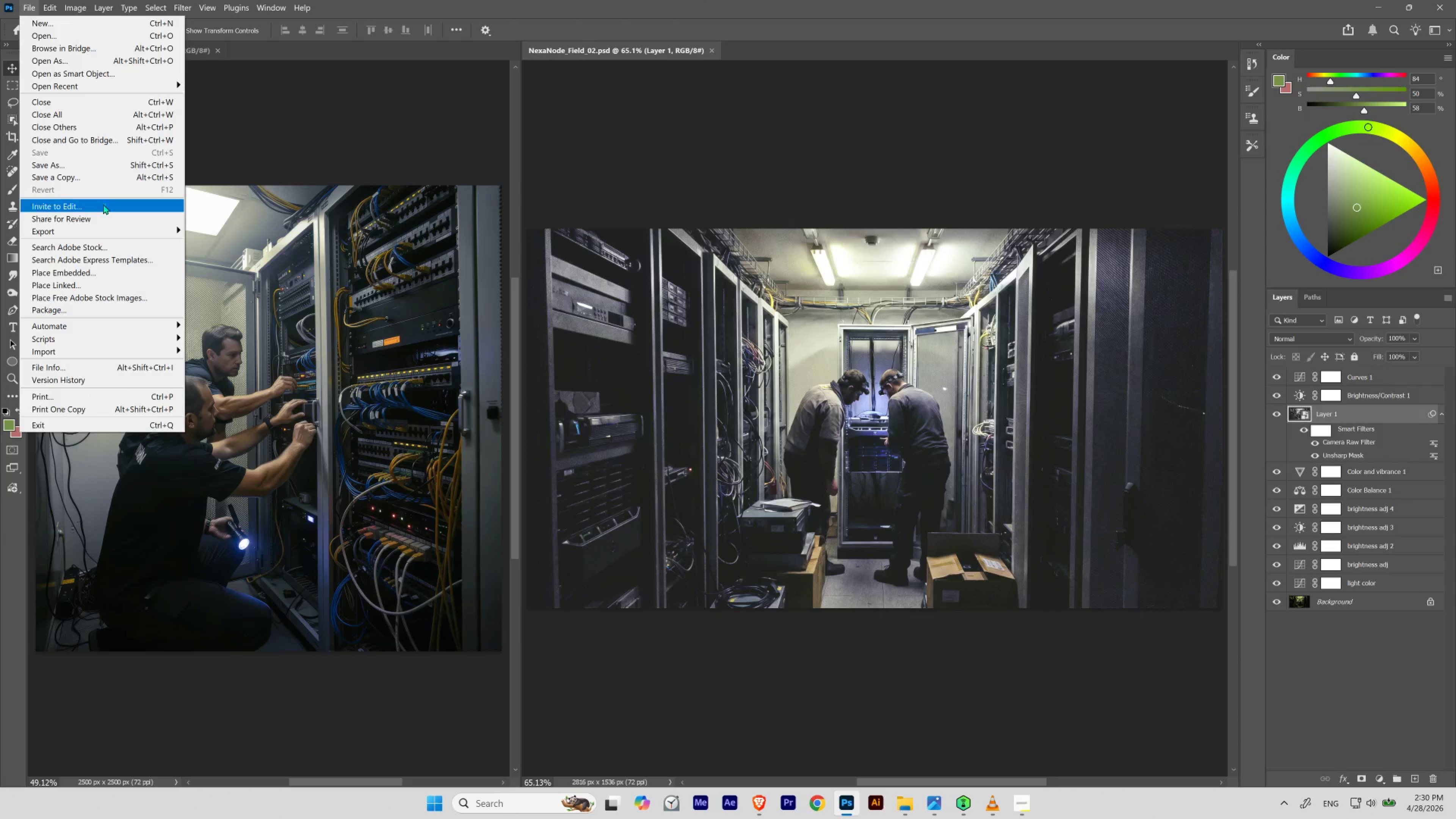 
left_click([112, 233])
 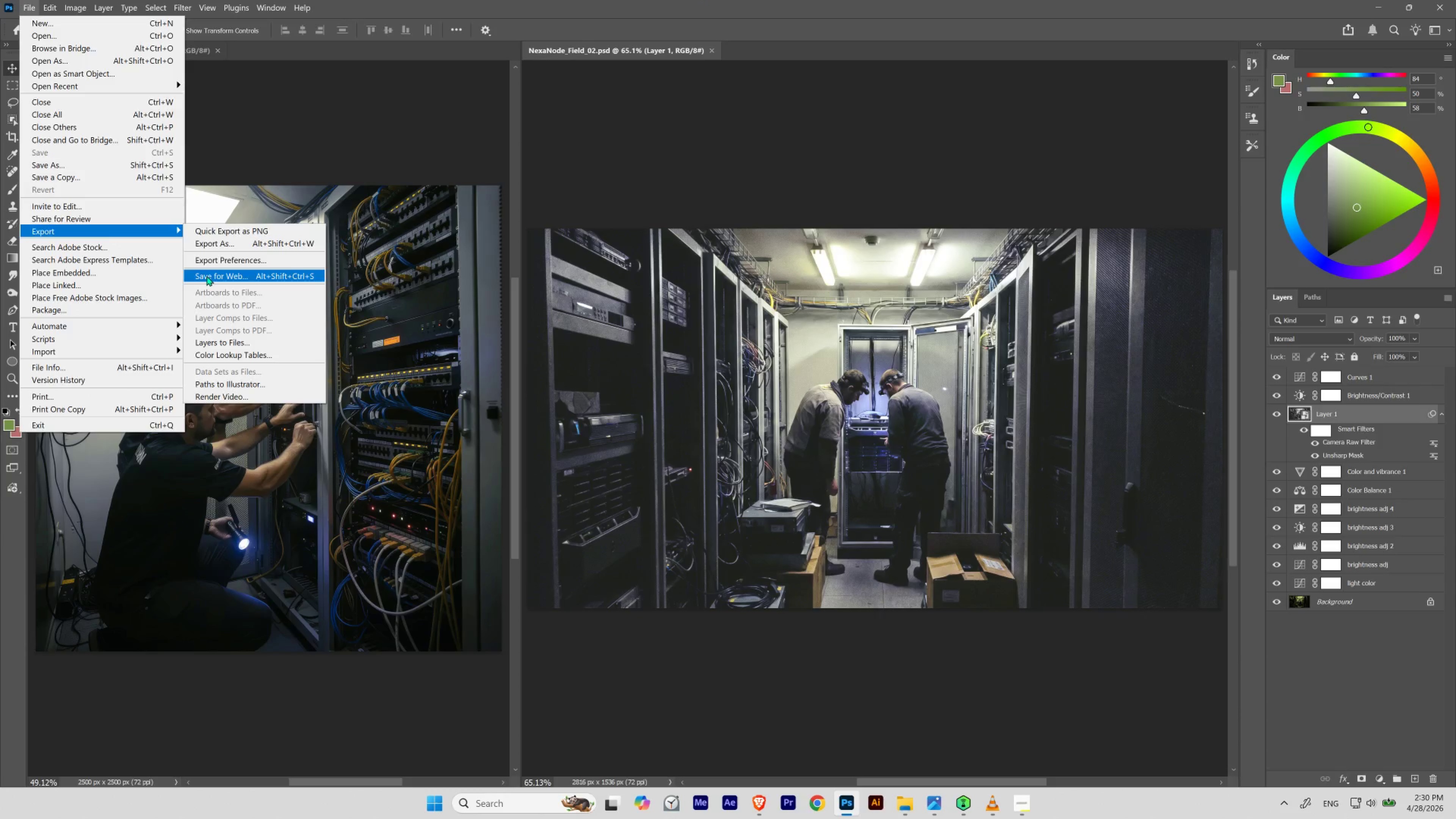 
left_click([207, 276])
 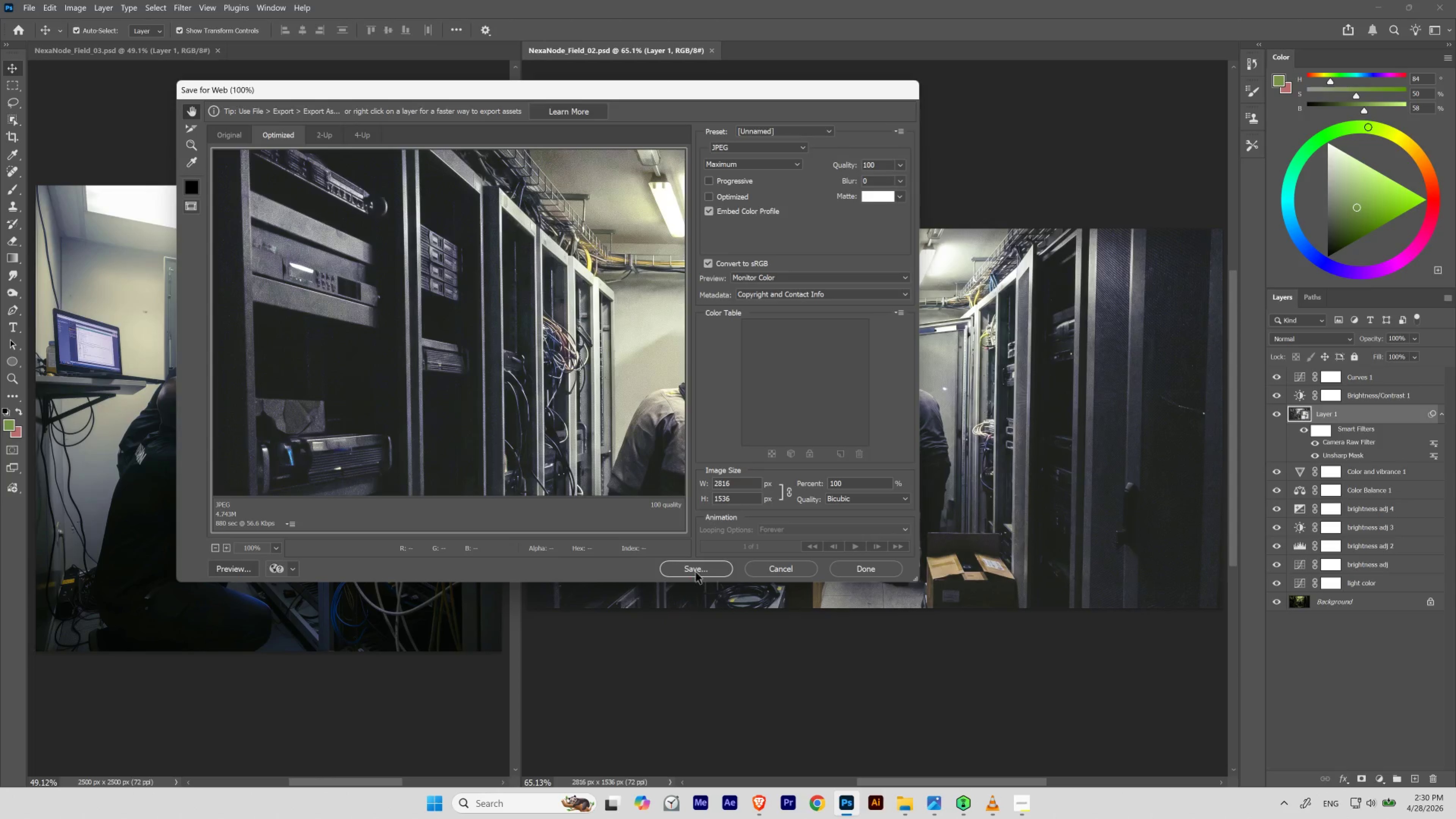 
left_click([696, 568])
 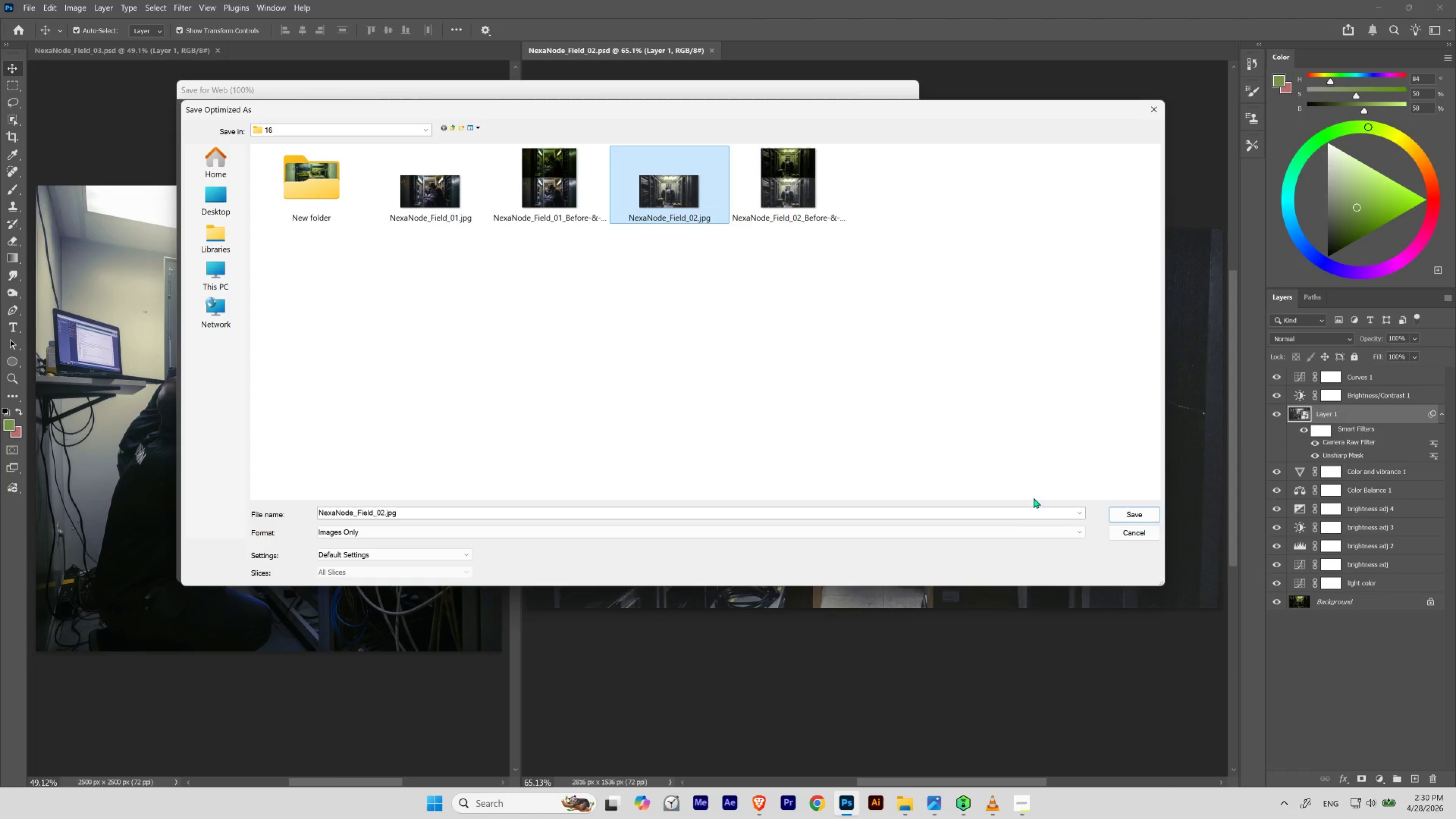 
wait(6.39)
 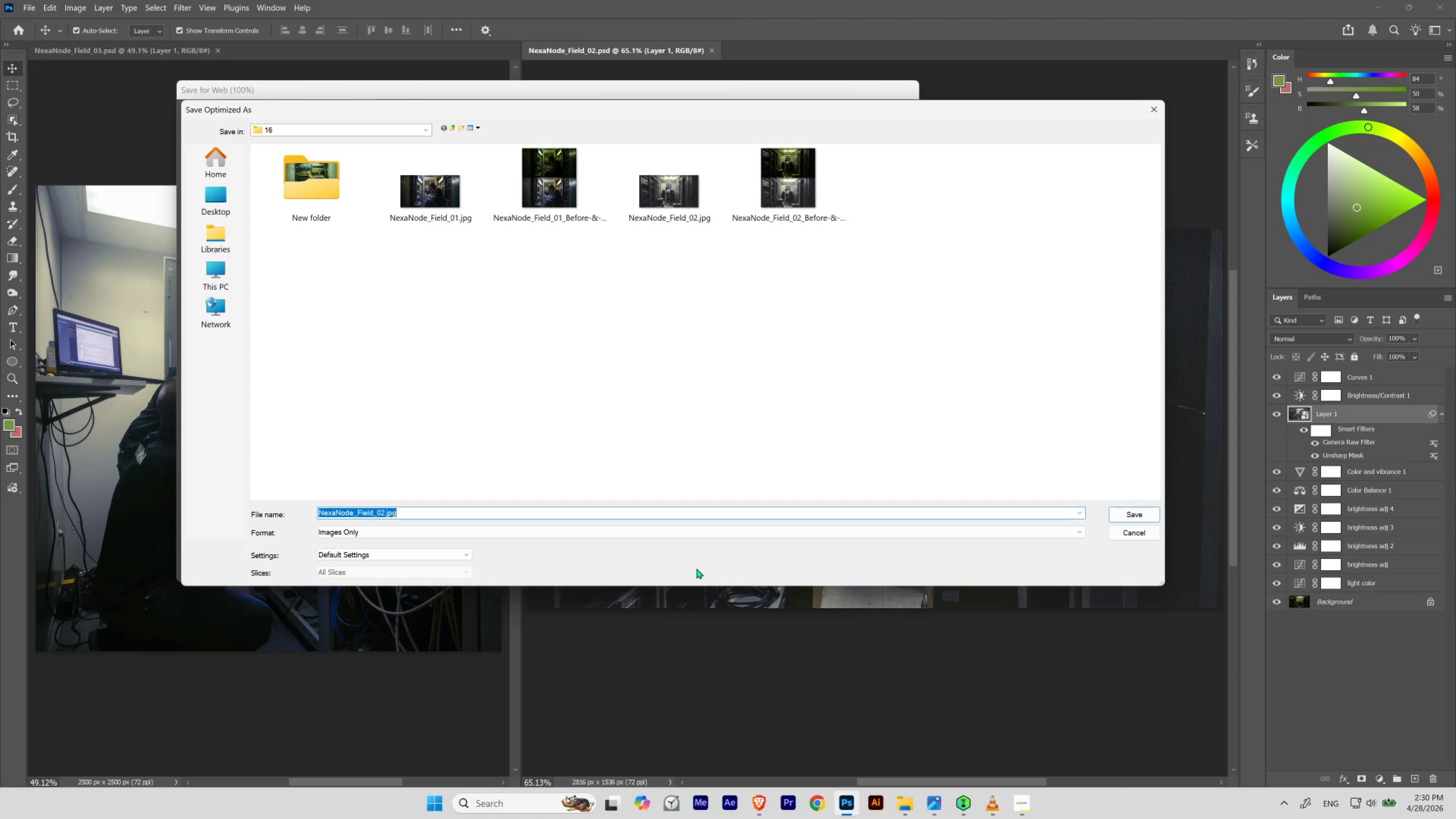 
left_click([903, 813])
 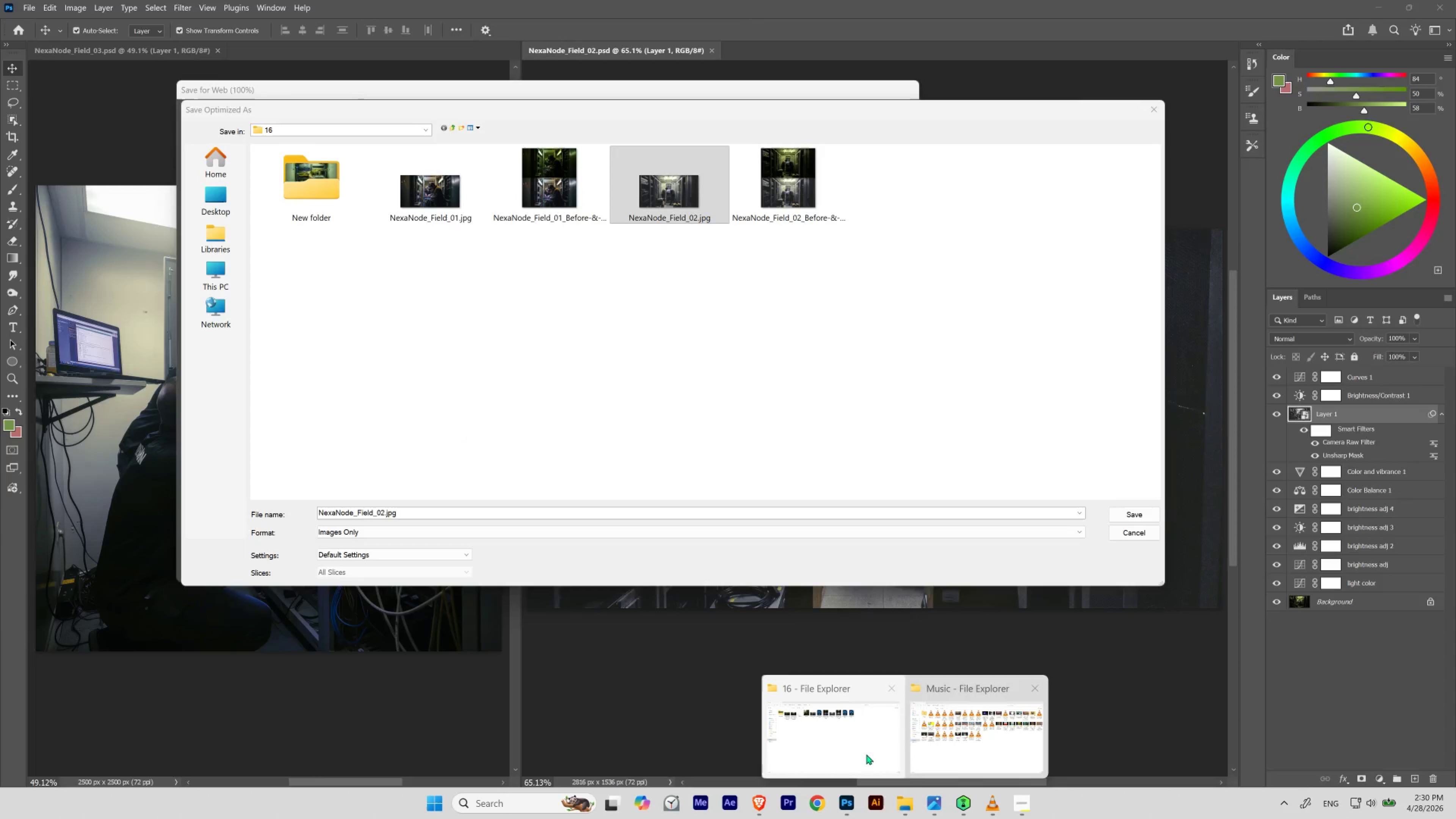 
left_click([851, 752])
 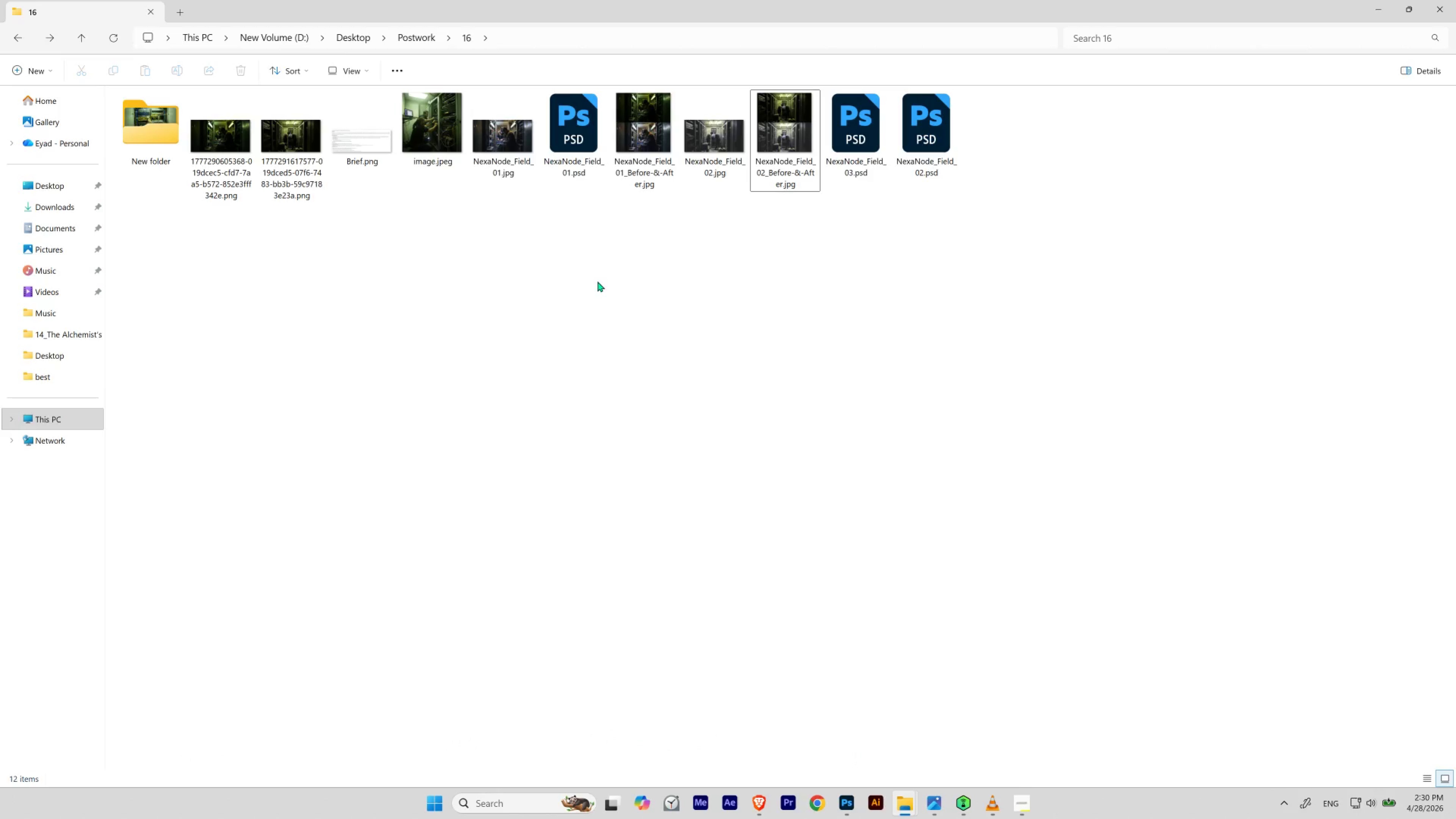 
left_click([597, 281])
 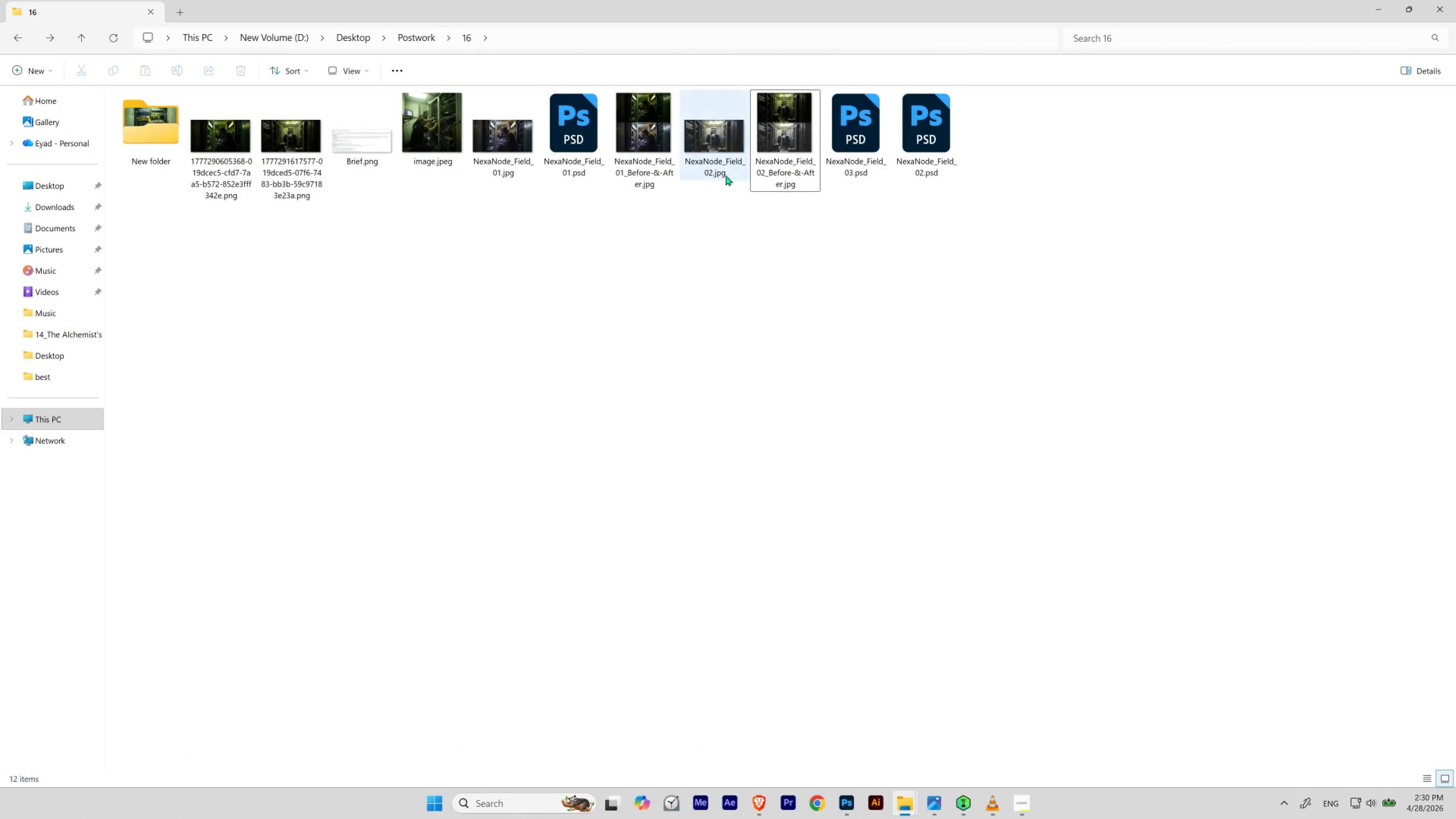 
left_click([724, 164])
 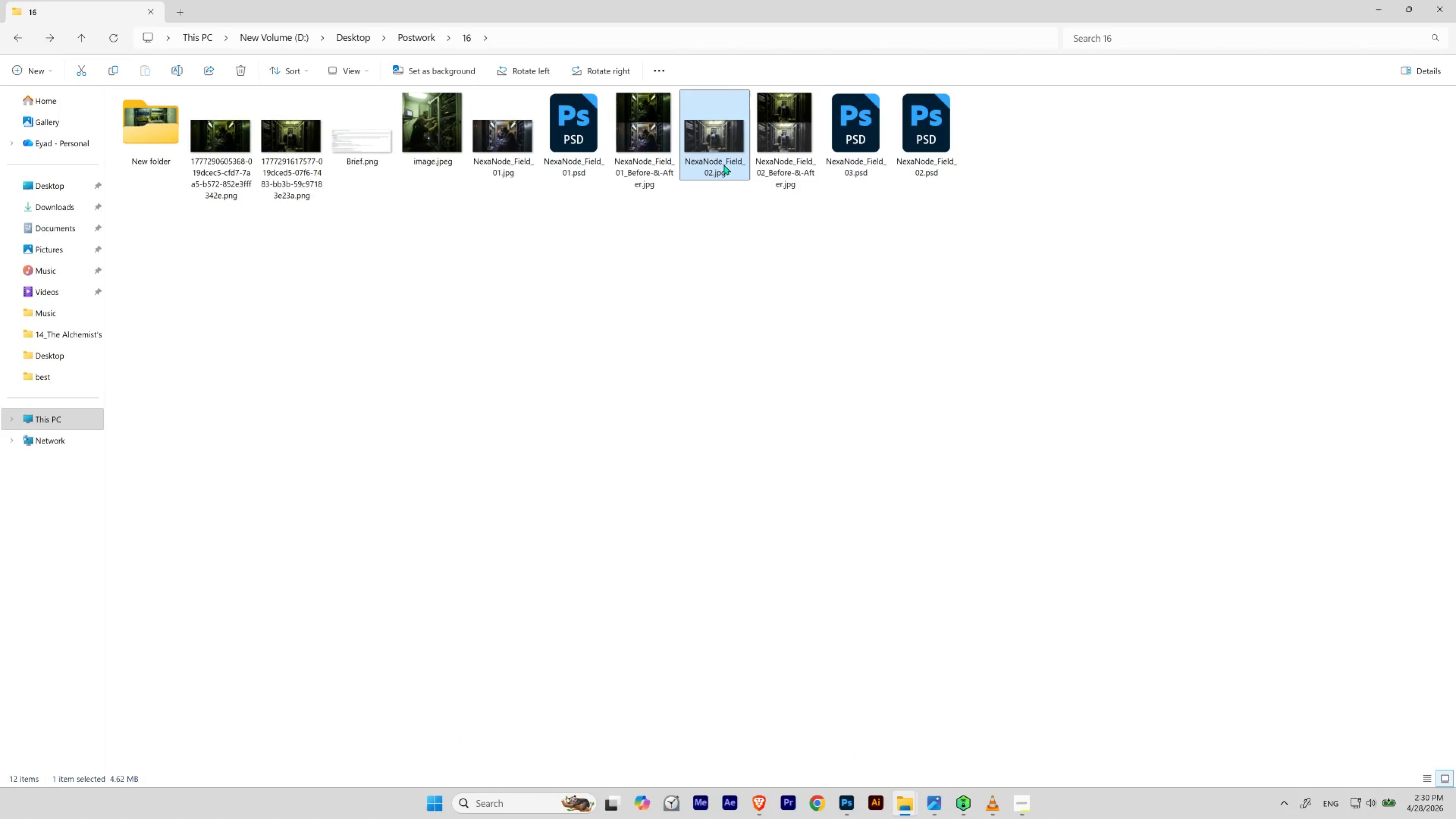 
key(Shift+Delete)
 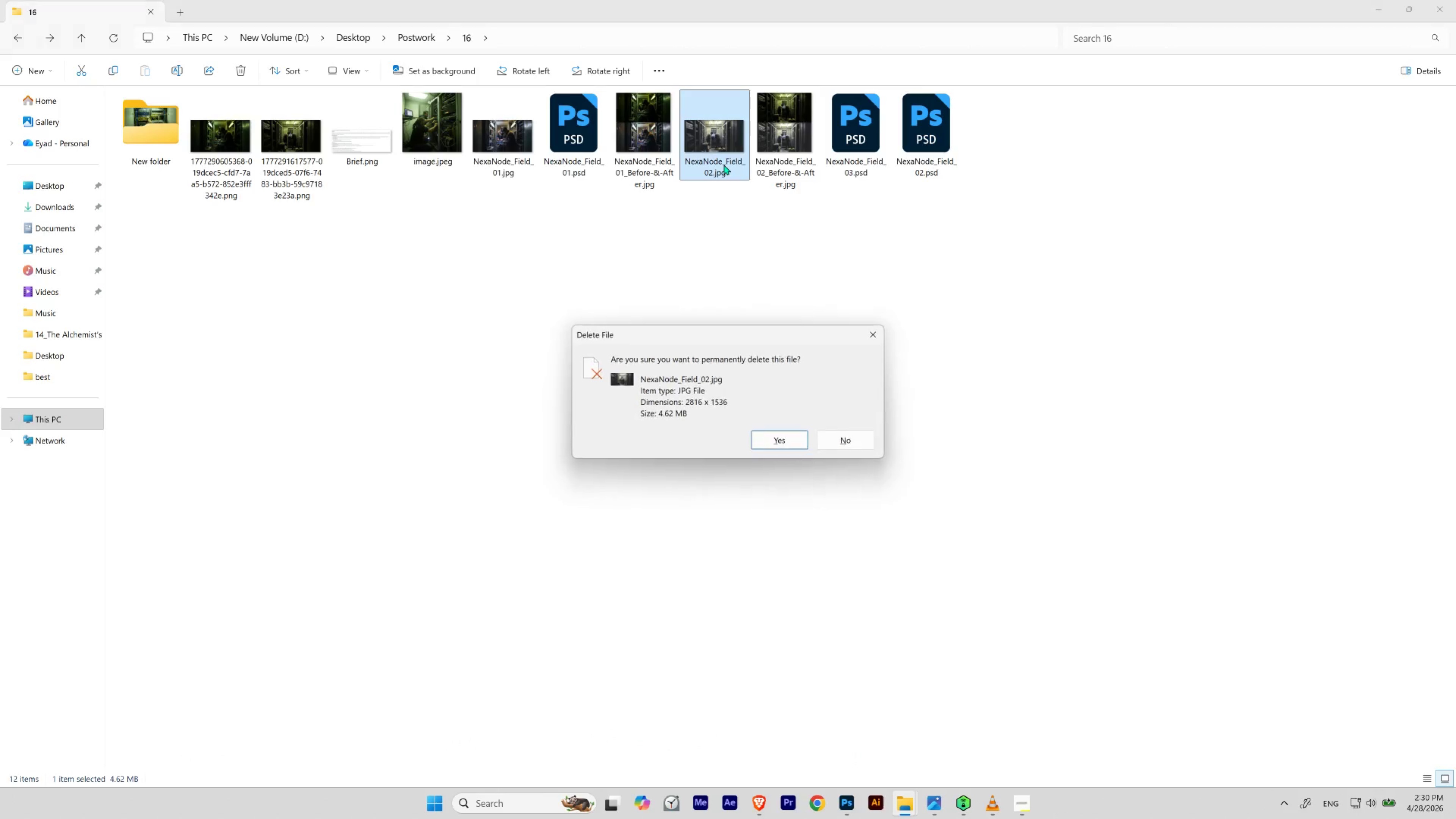 
key(Enter)
 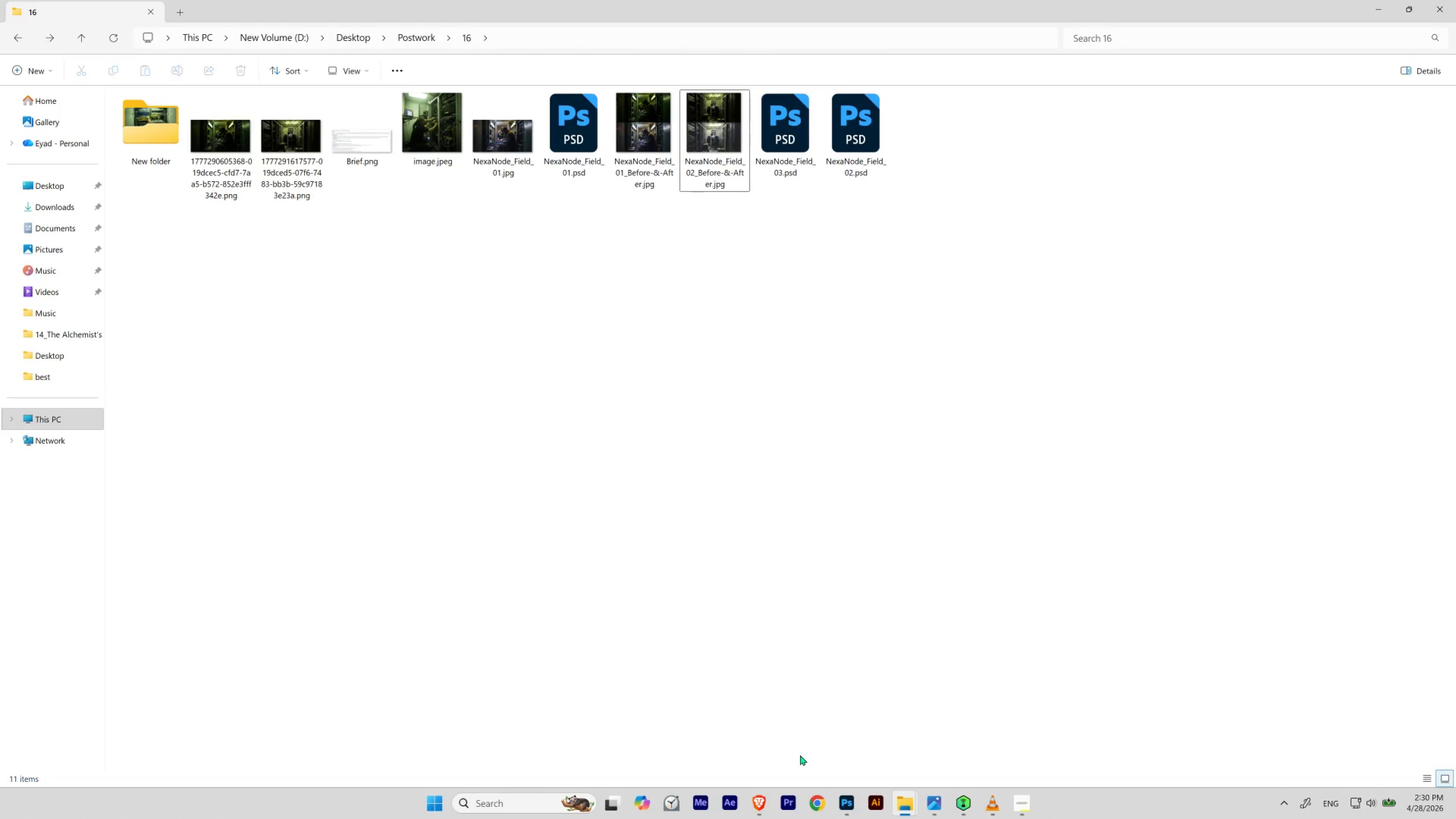 
left_click([847, 805])
 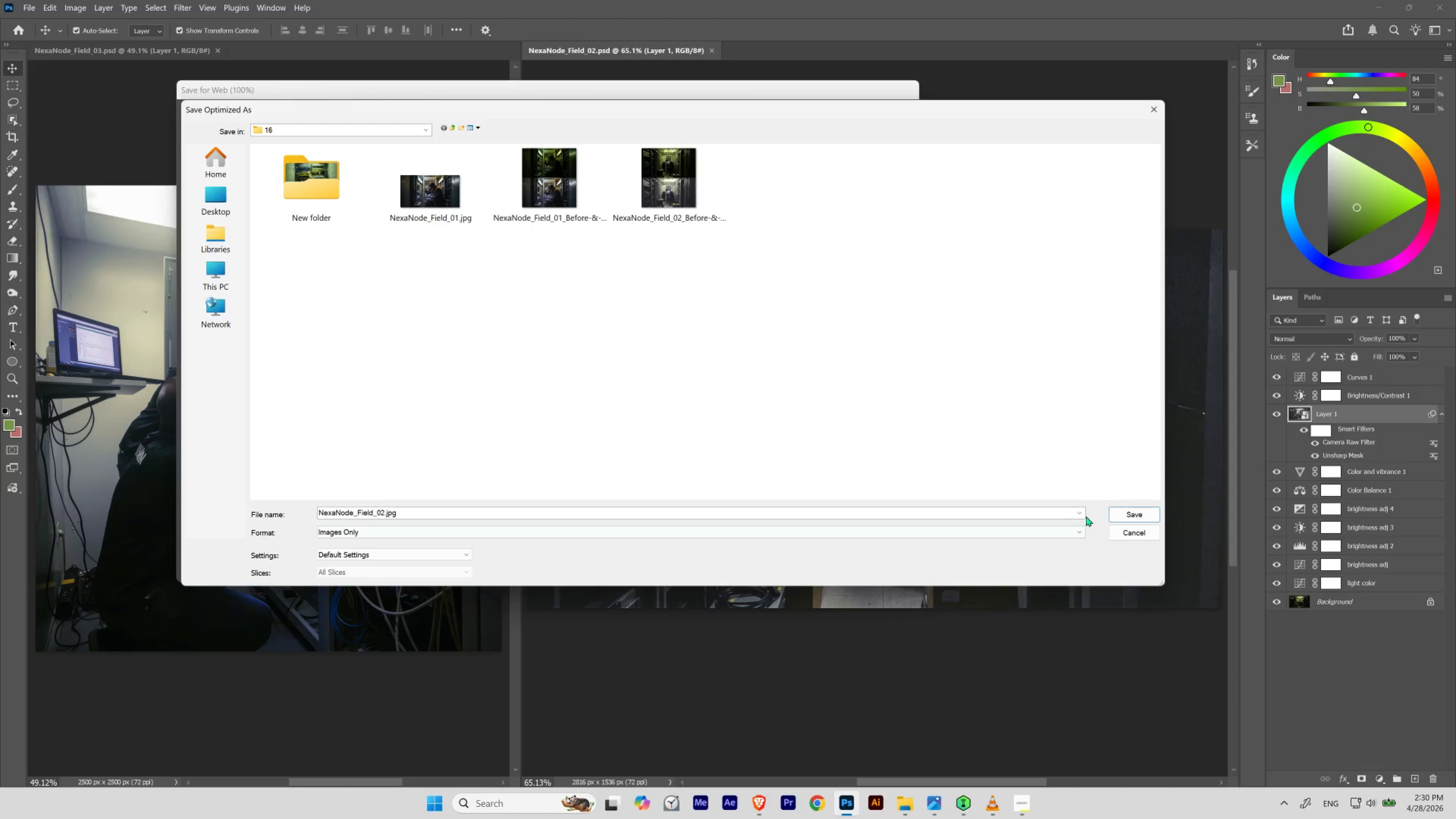 
left_click([1114, 514])
 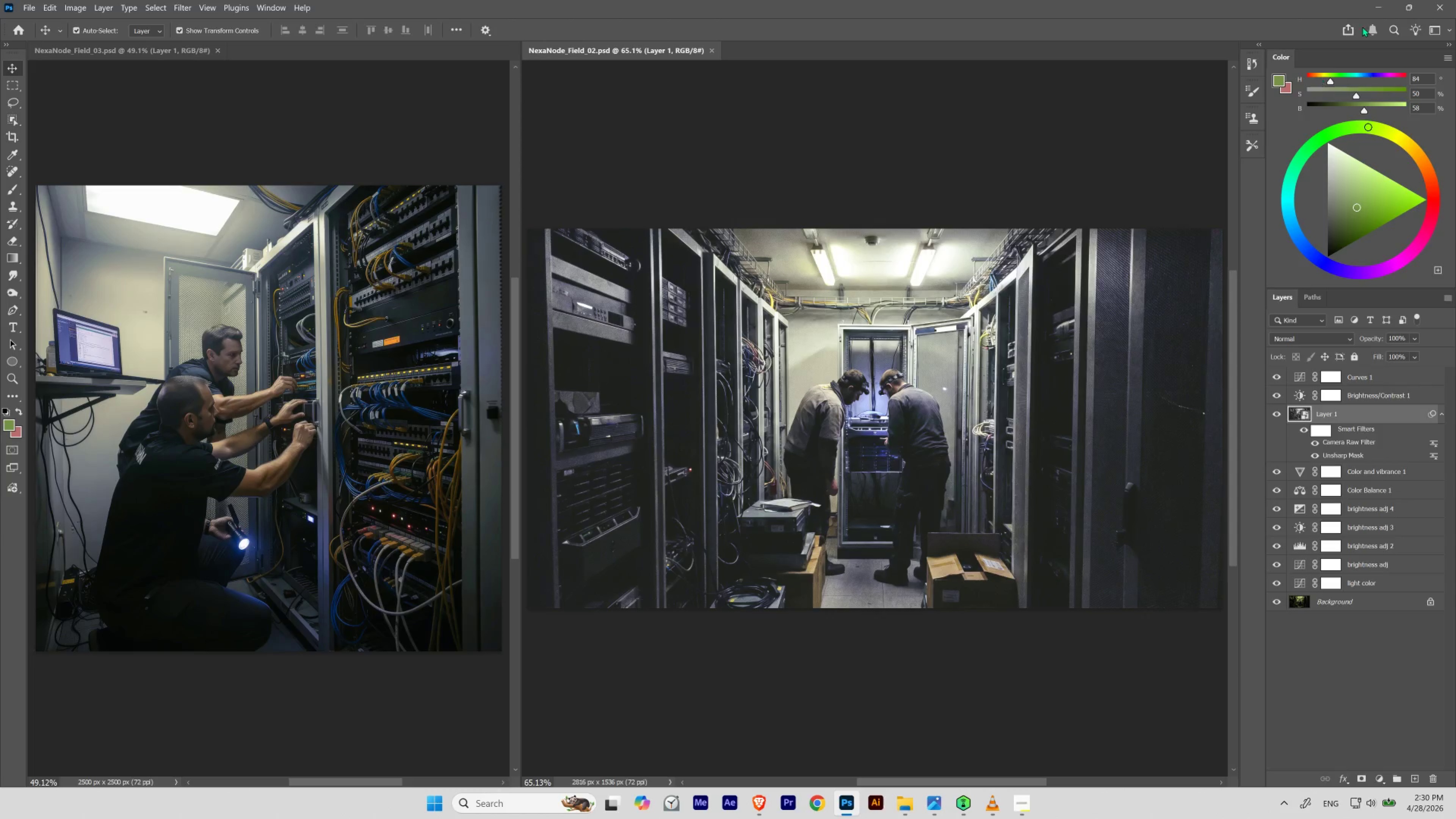 
left_click([1385, 3])
 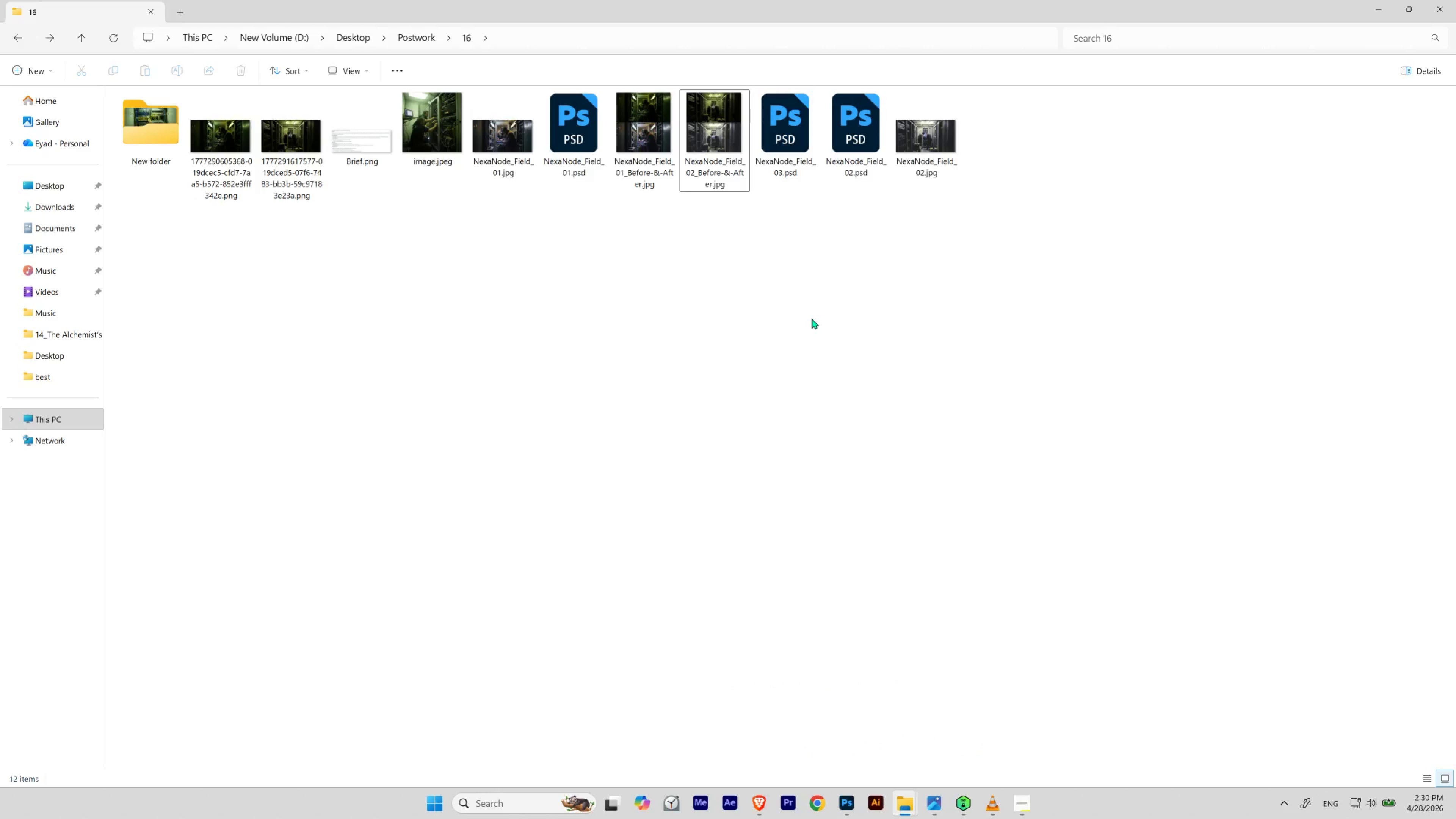 
left_click([812, 318])
 